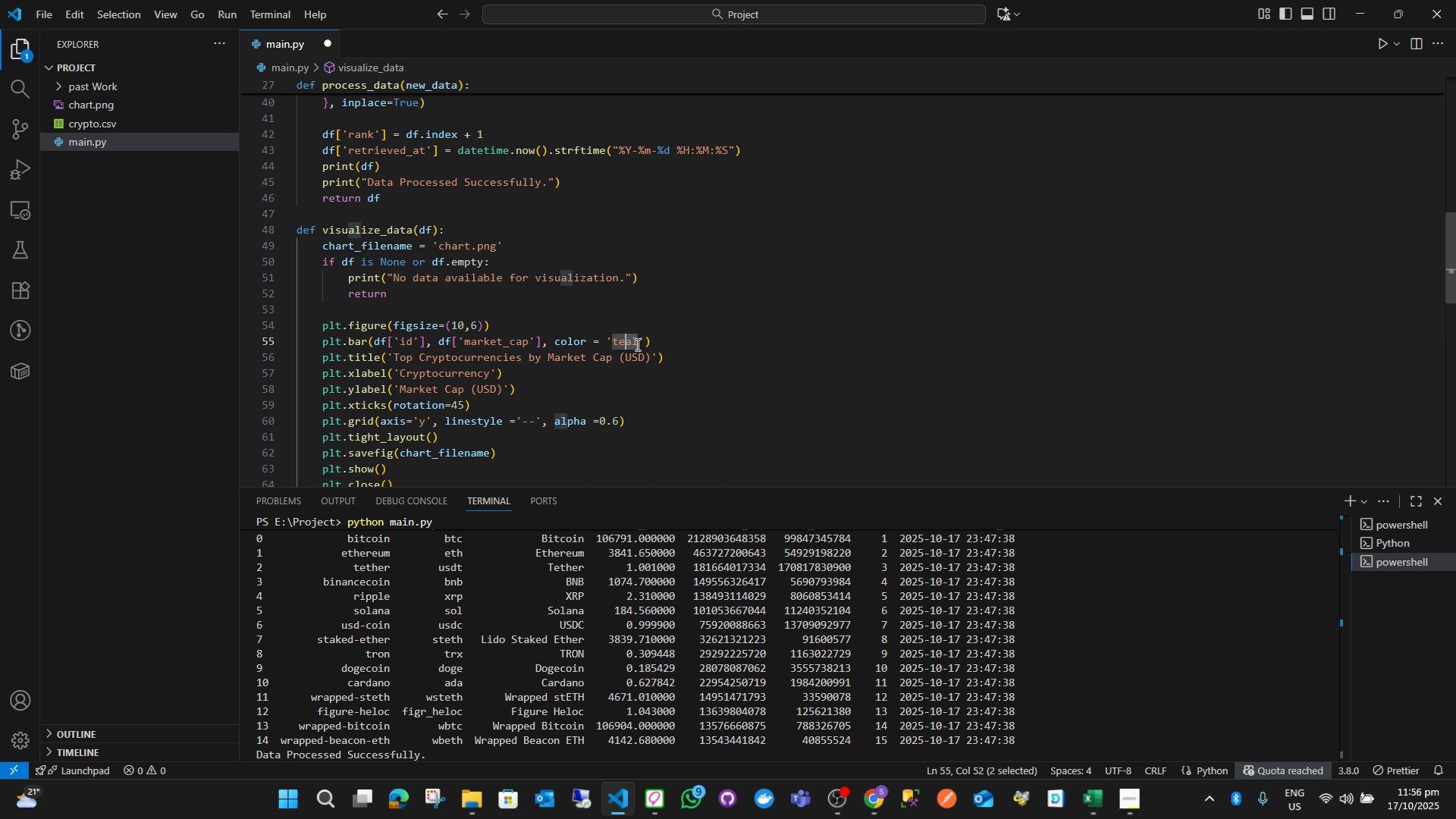 
key(Shift+ArrowLeft)
 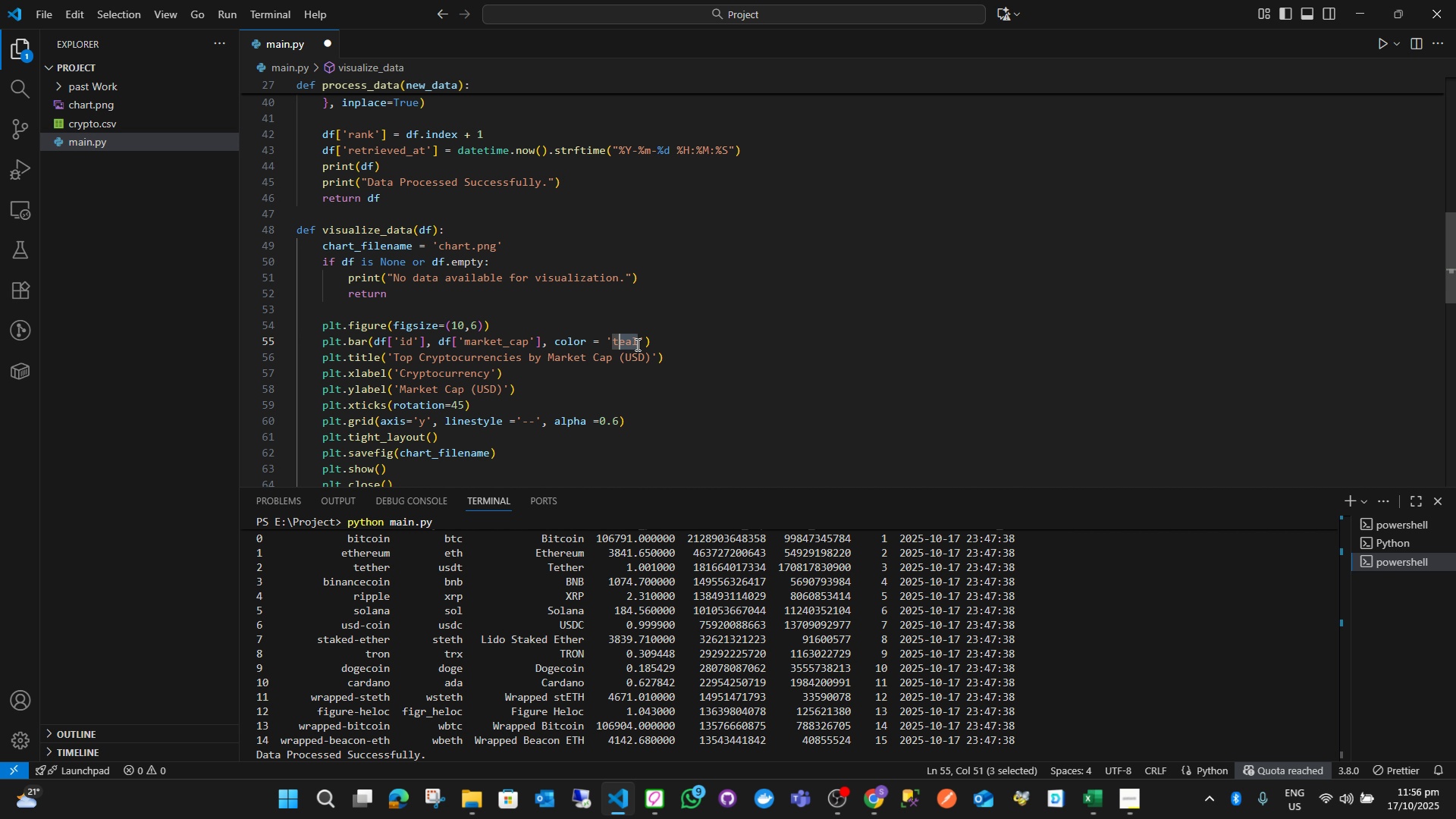 
key(Shift+ArrowLeft)
 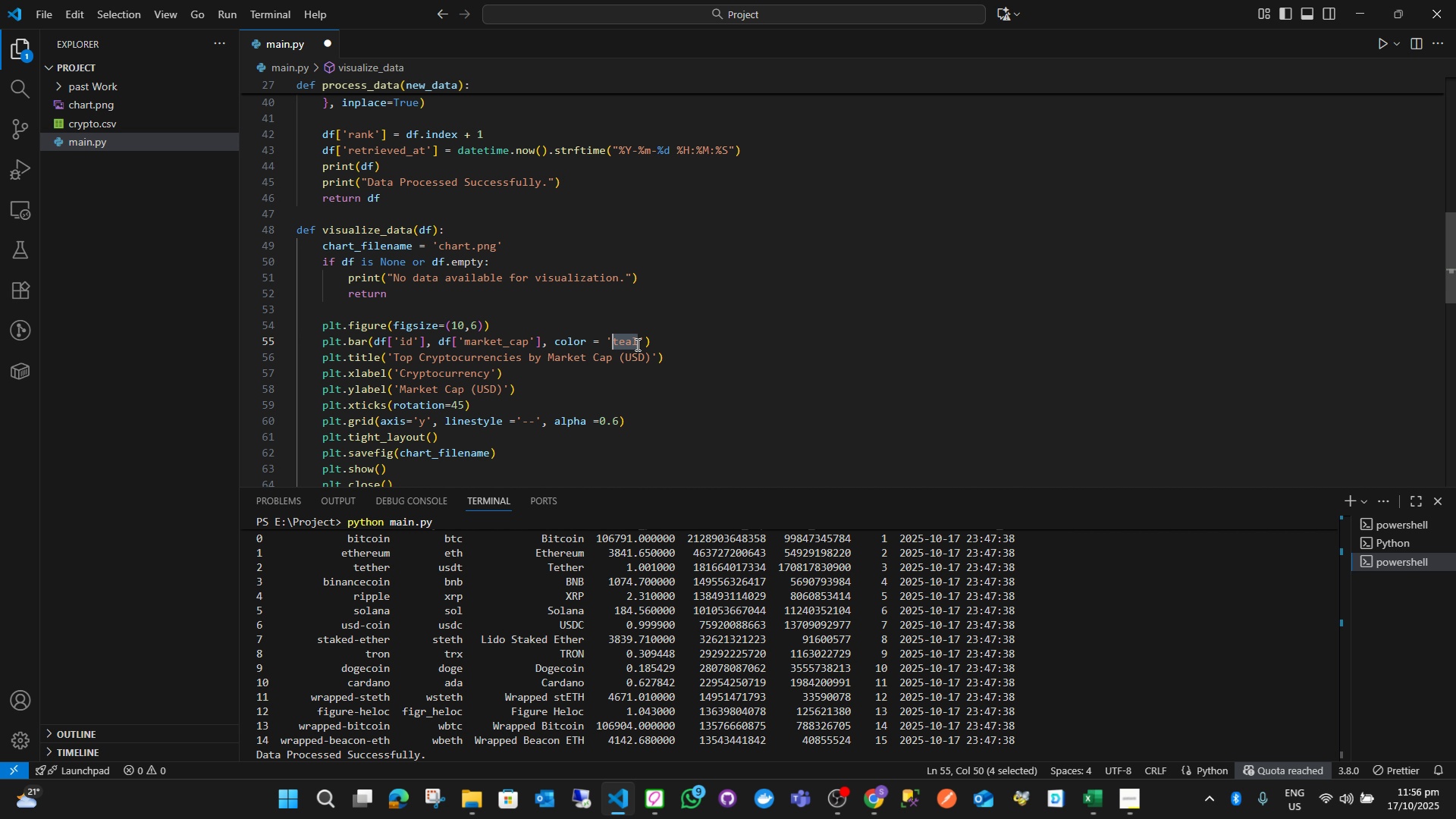 
key(Shift+ArrowLeft)
 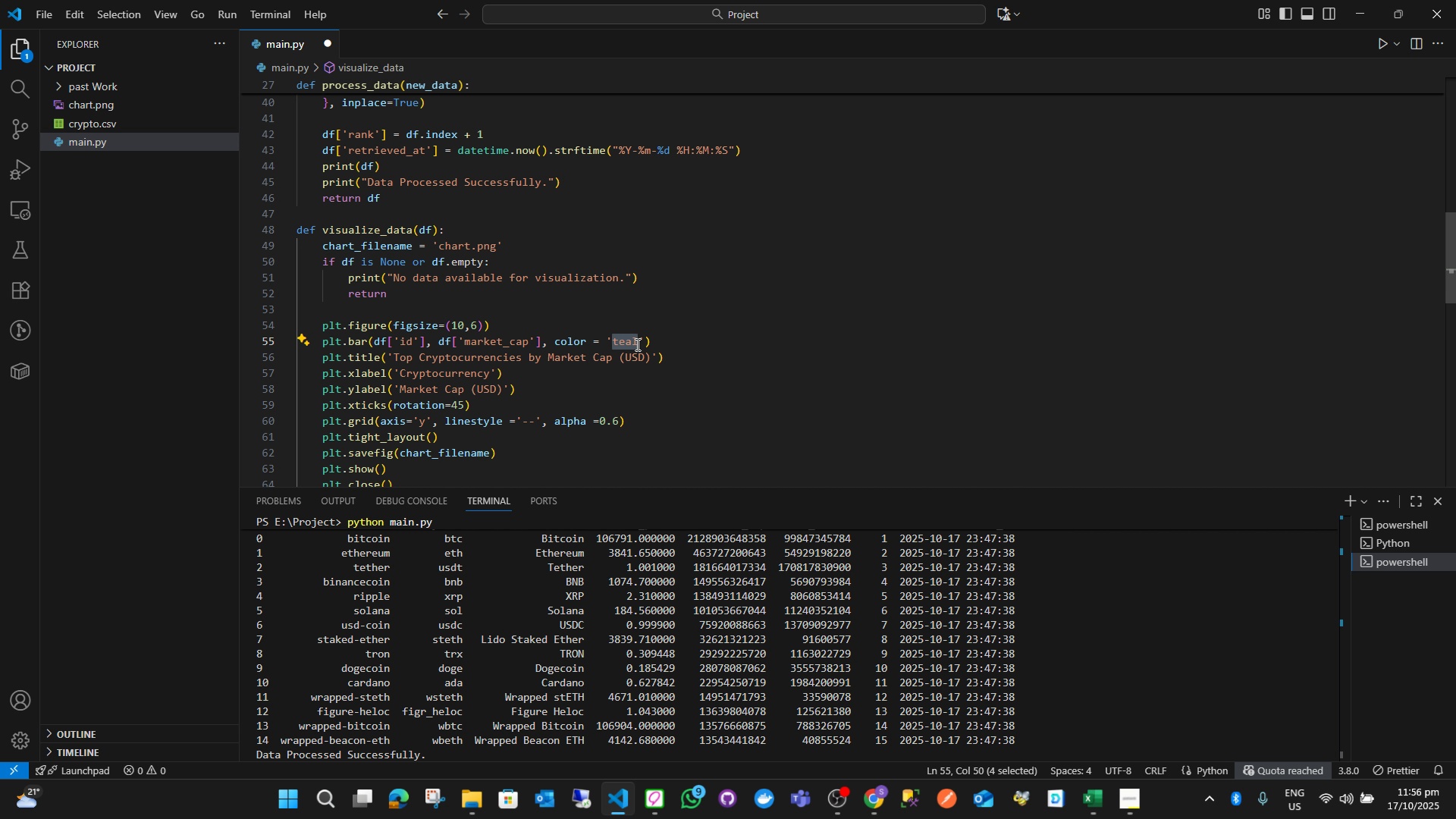 
type(royalblue)
 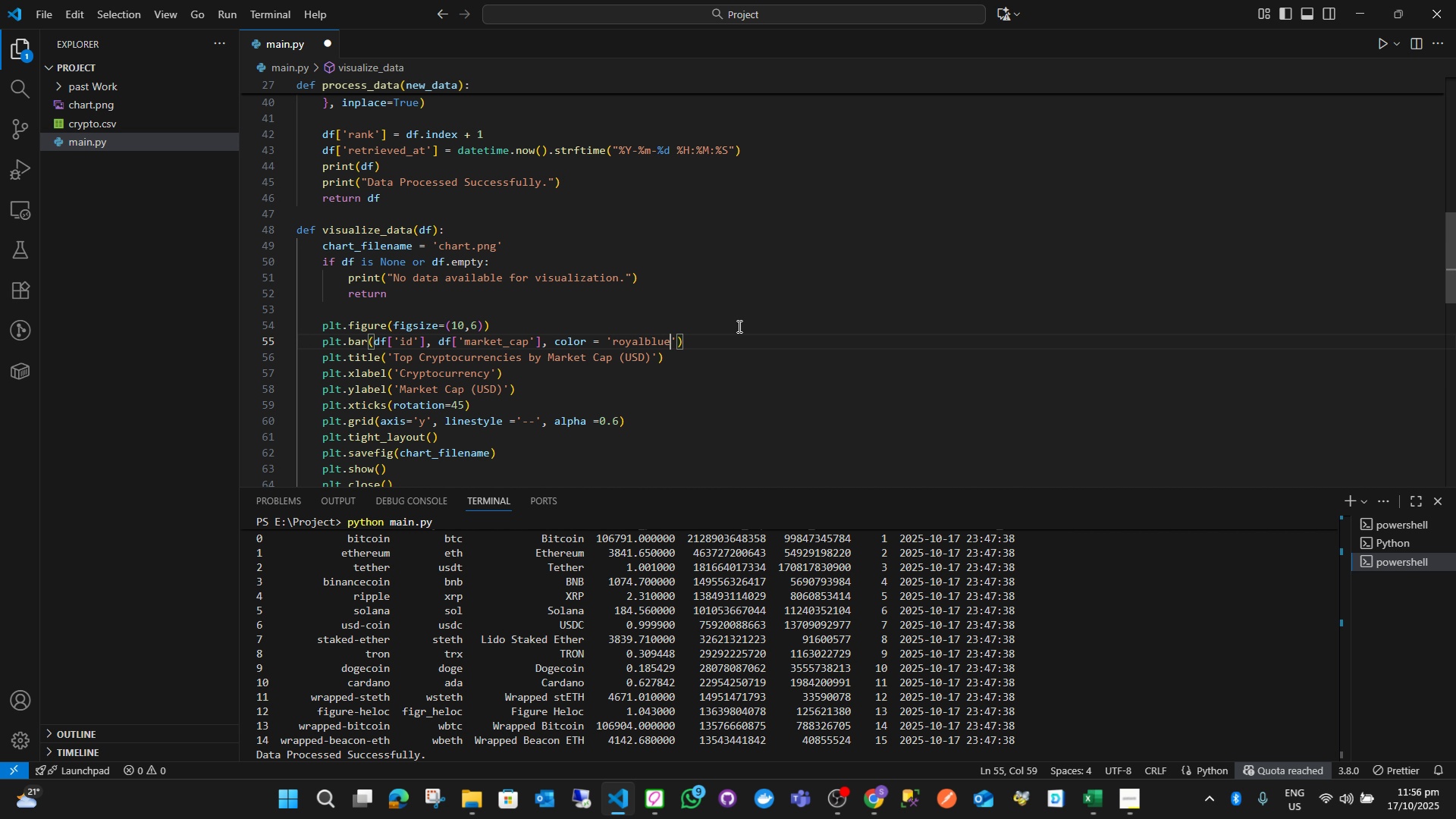 
scroll: coordinate [552, 313], scroll_direction: down, amount: 3.0
 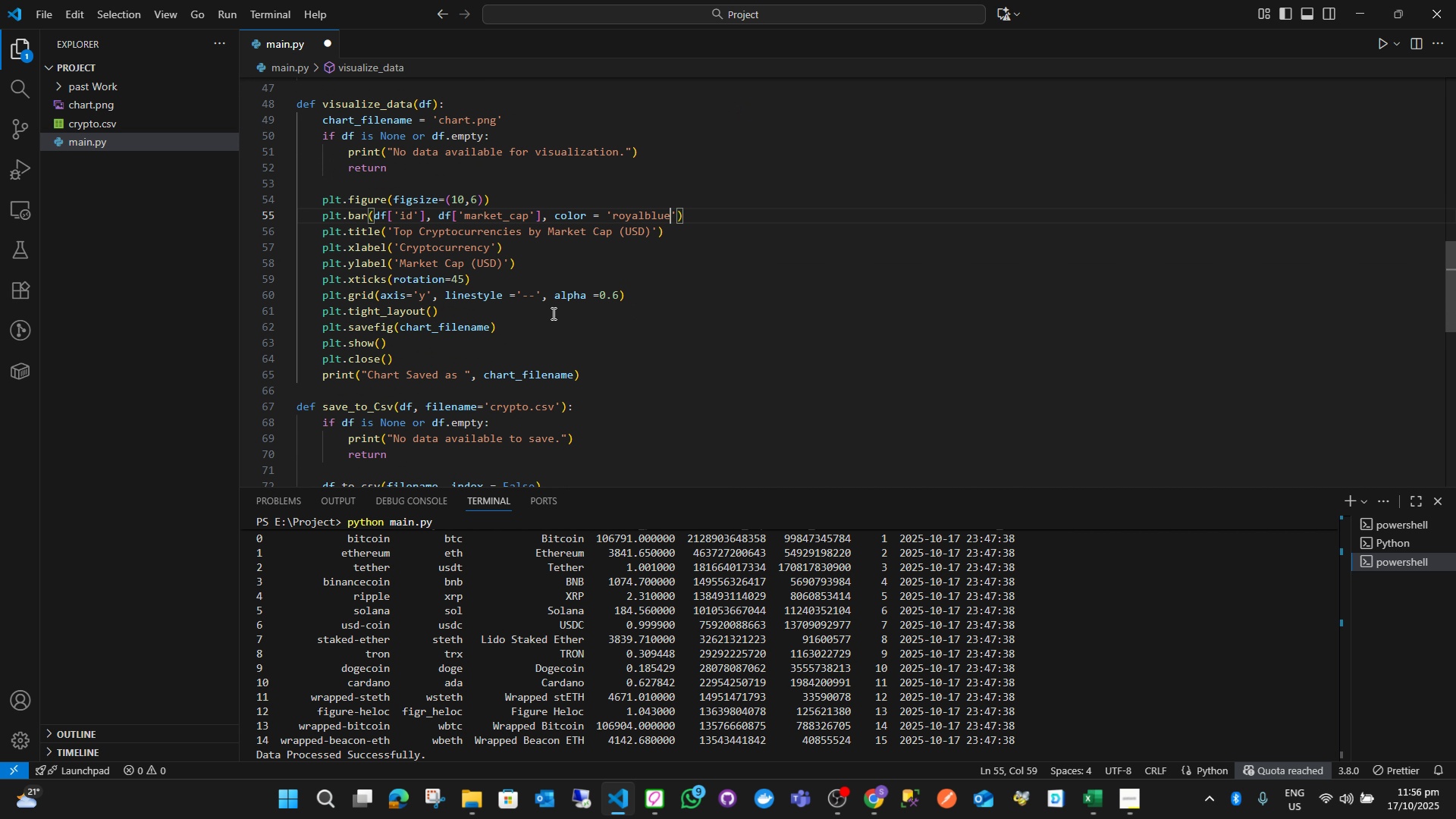 
wait(8.23)
 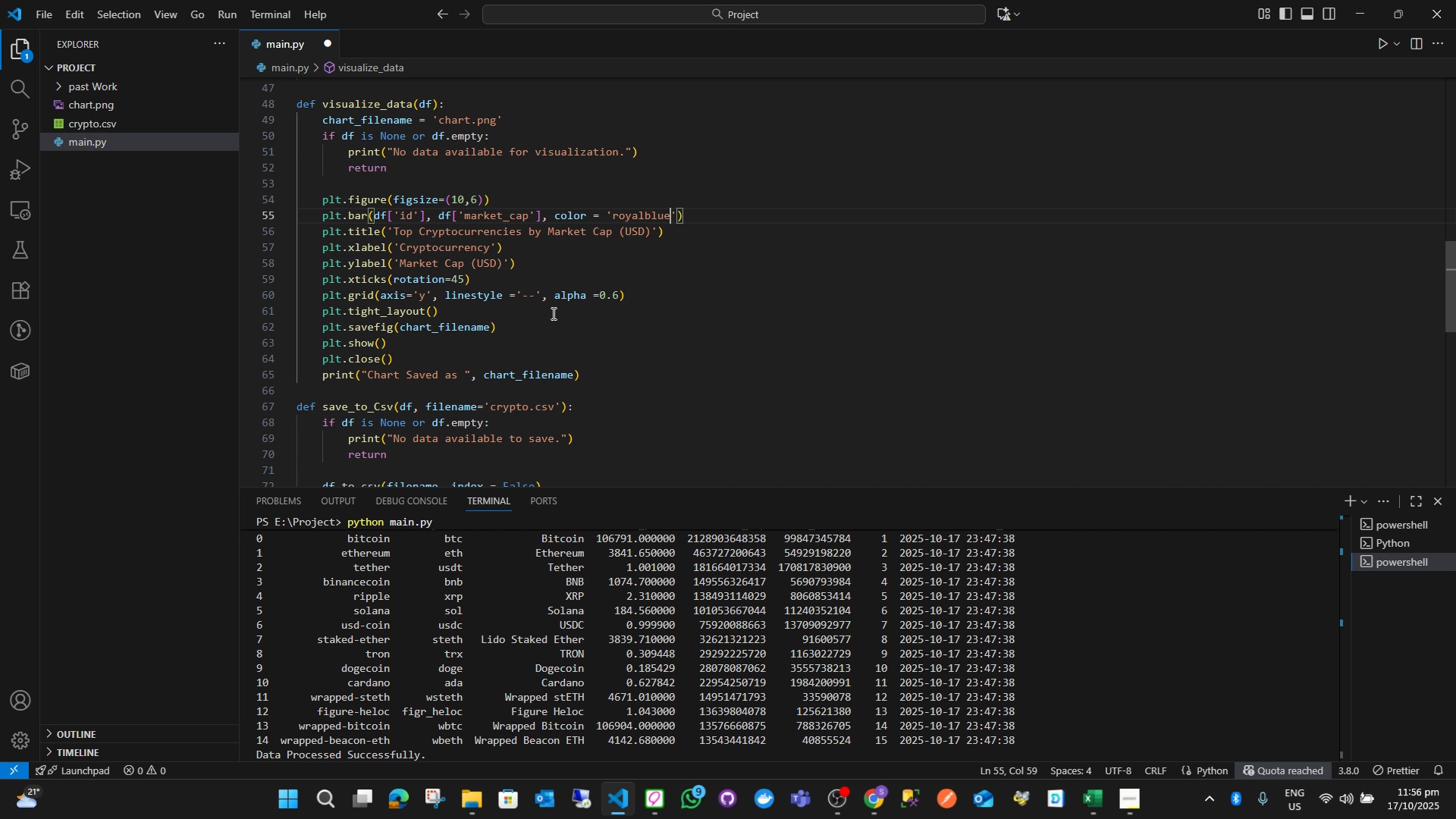 
scroll: coordinate [450, 331], scroll_direction: down, amount: 2.0
 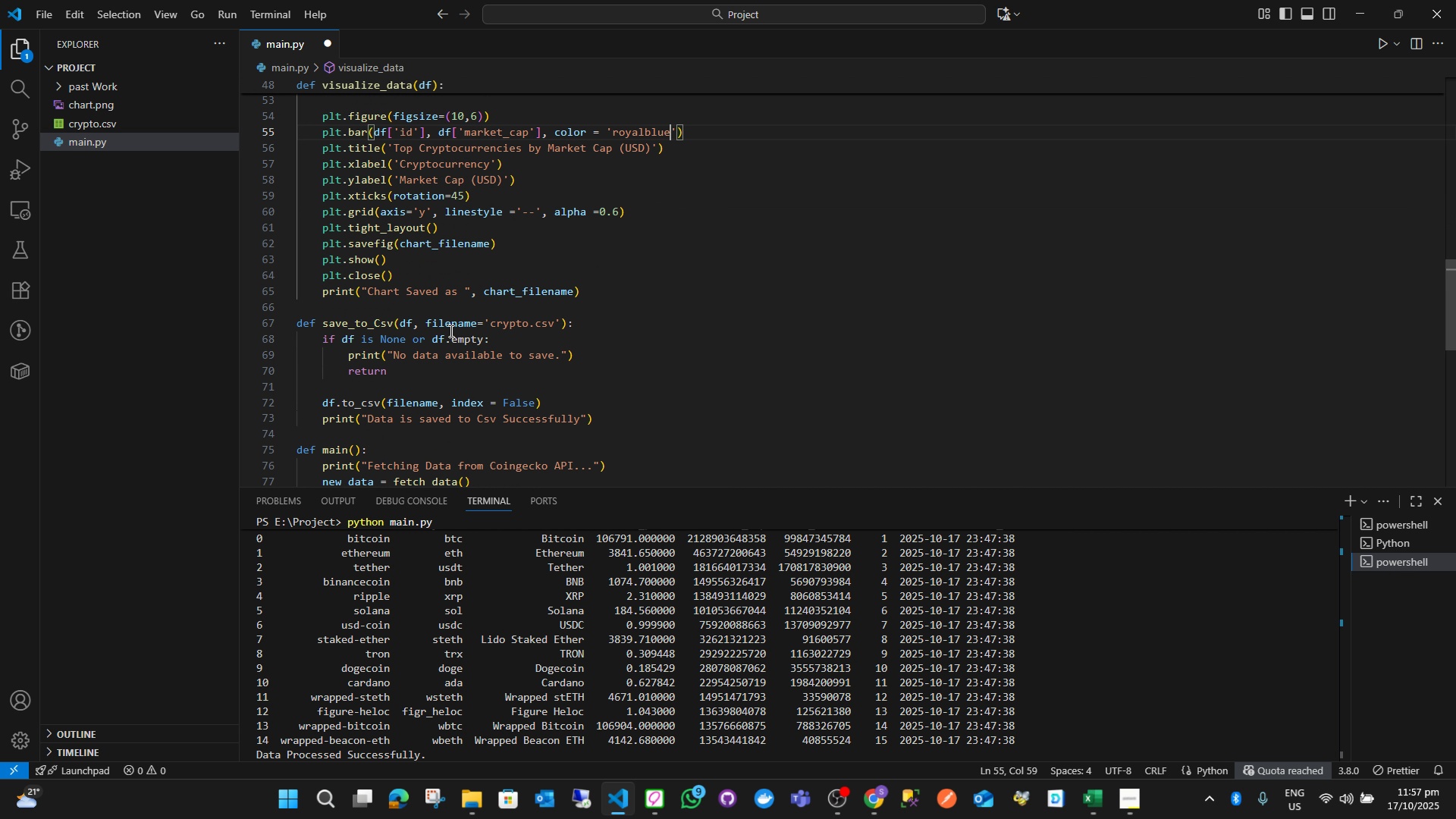 
wait(7.12)
 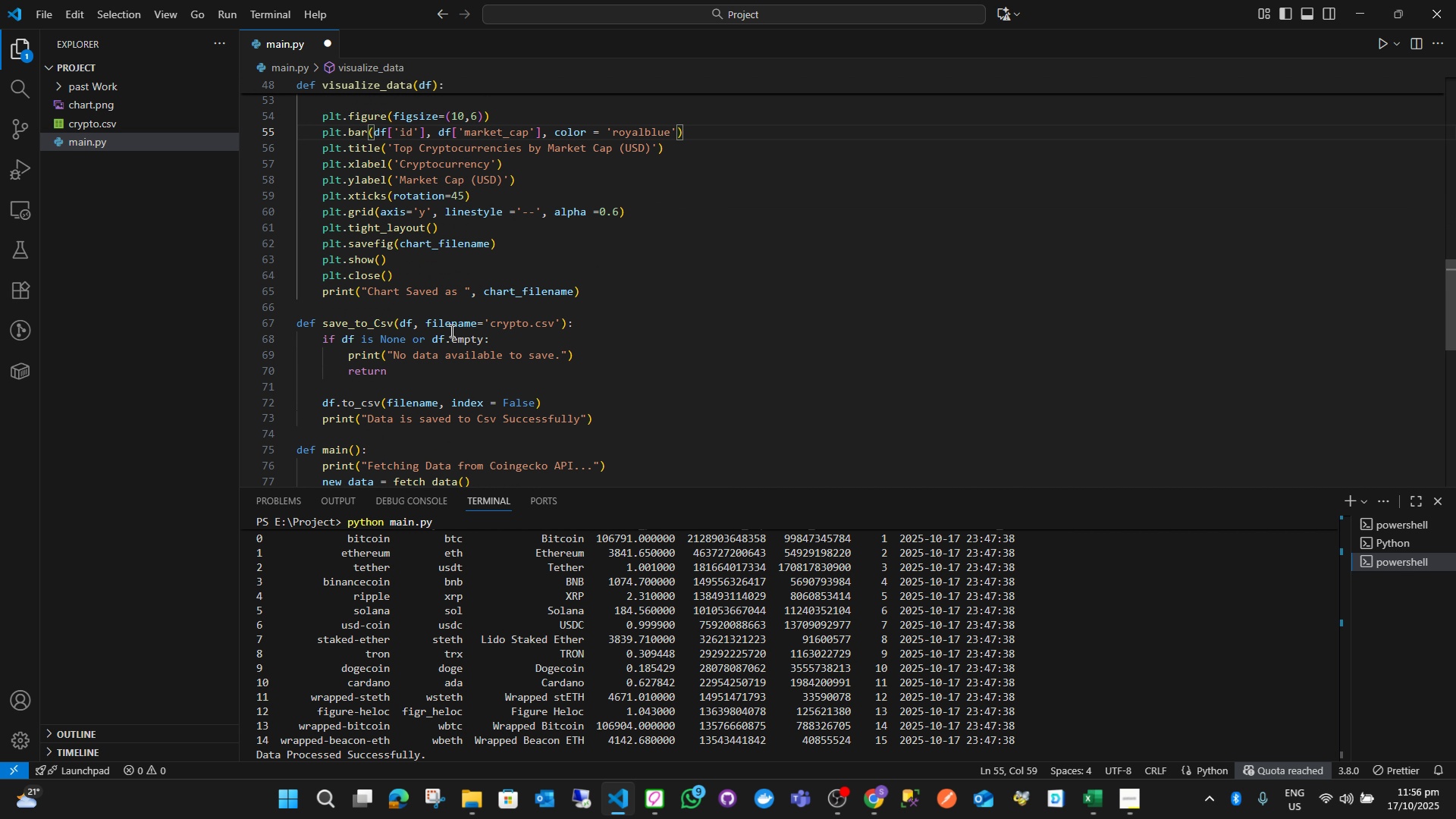 
scroll: coordinate [448, 332], scroll_direction: down, amount: 2.0
 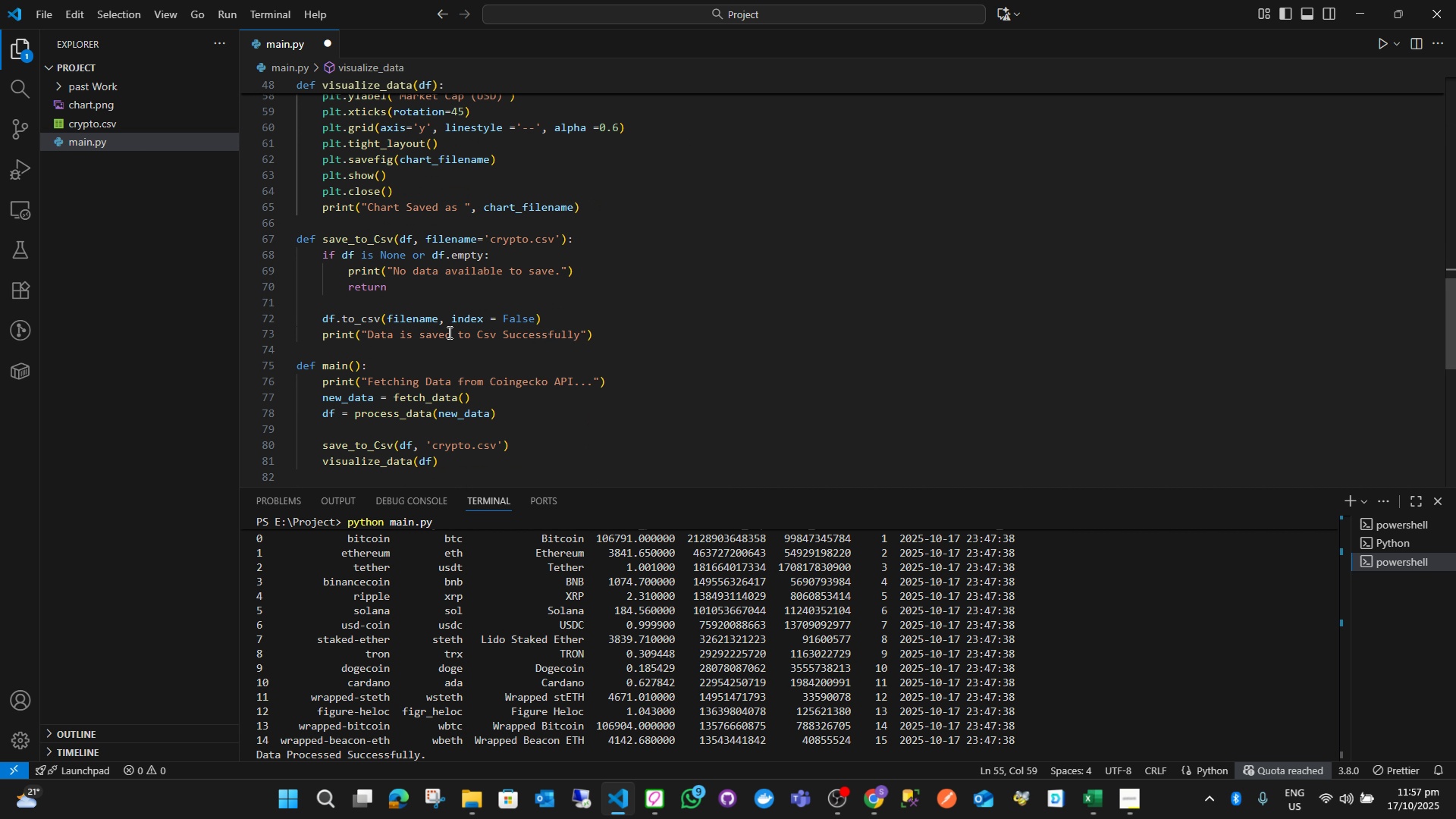 
wait(5.59)
 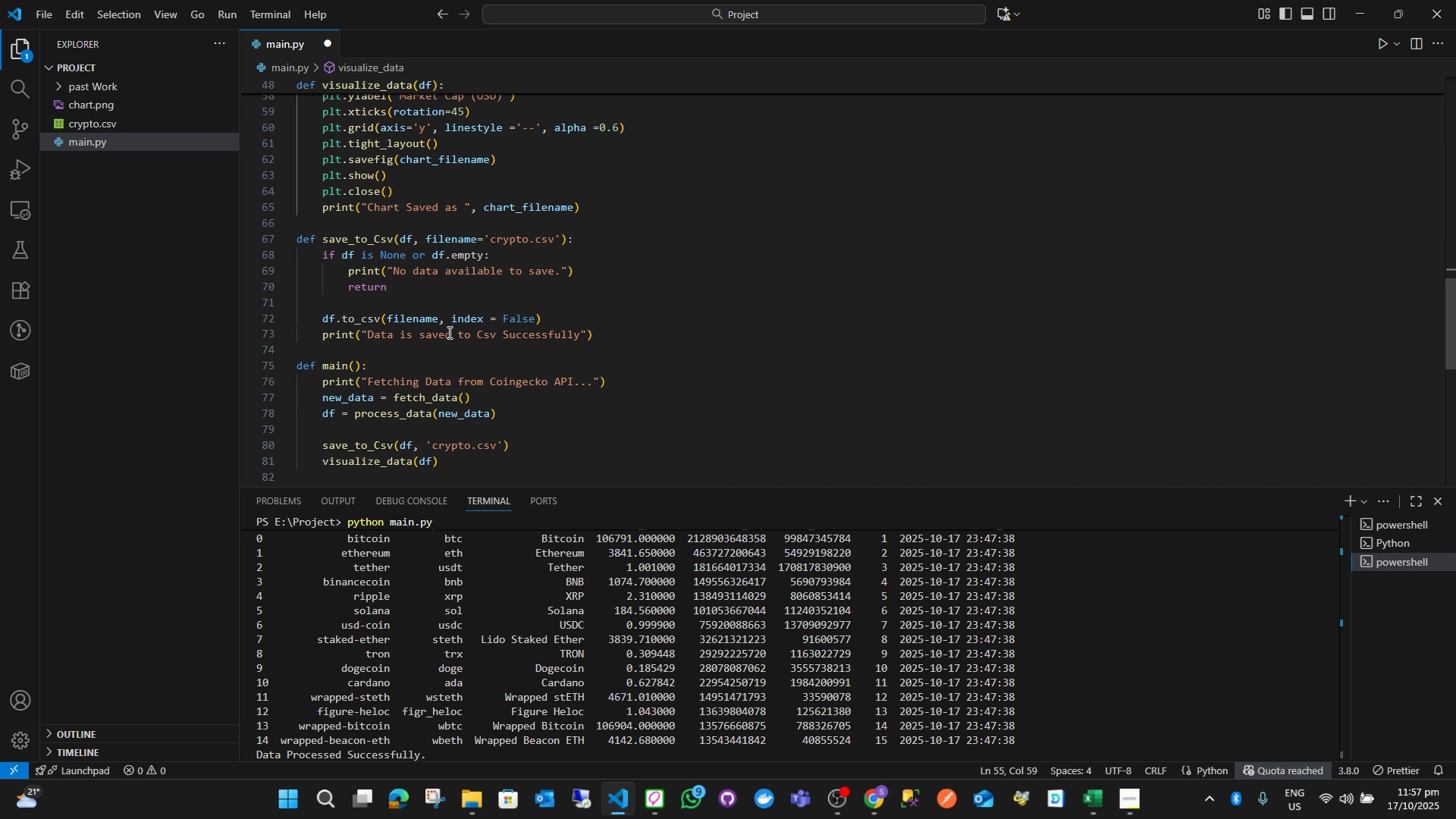 
scroll: coordinate [489, 378], scroll_direction: down, amount: 2.0
 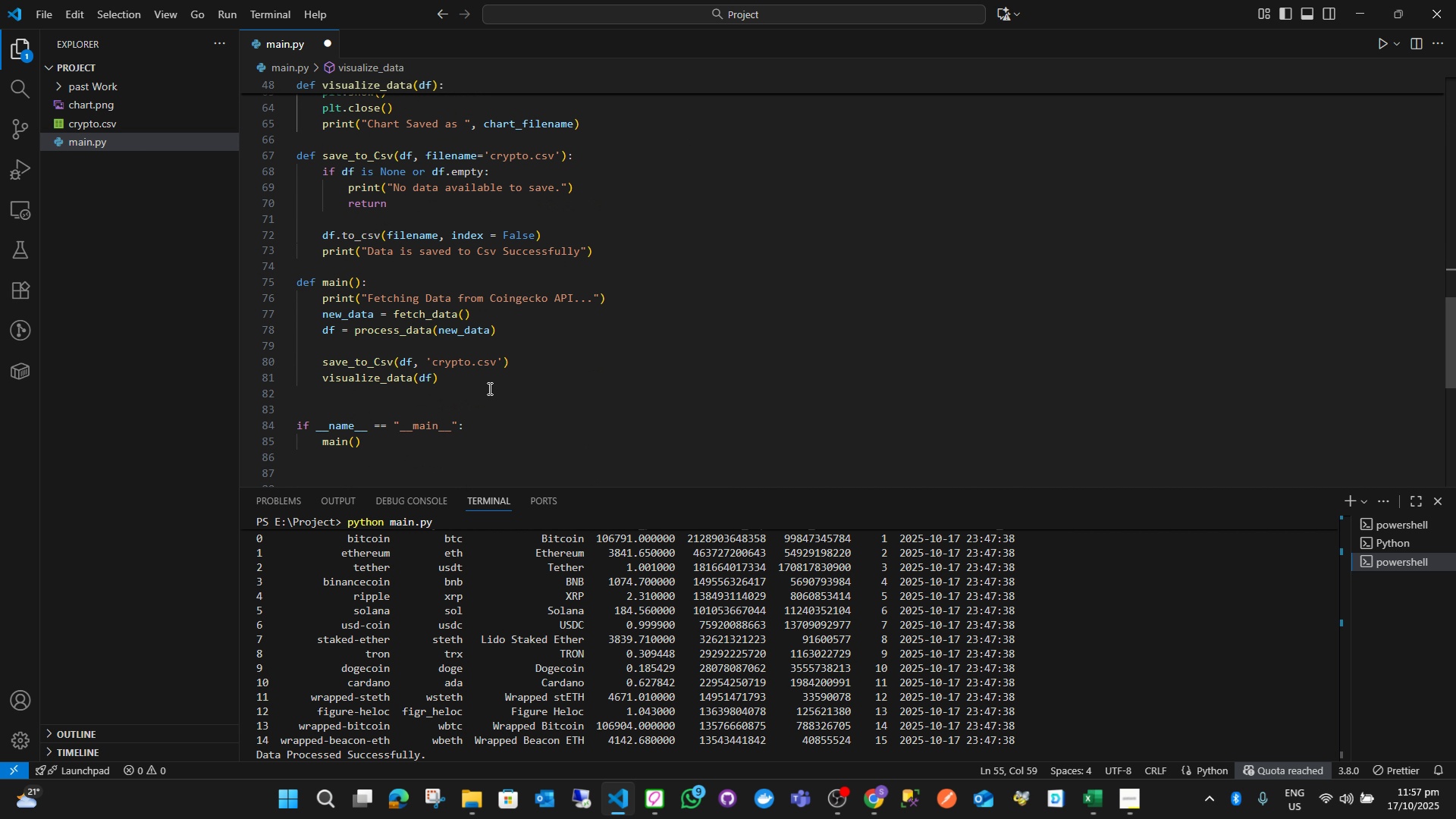 
left_click([482, 385])
 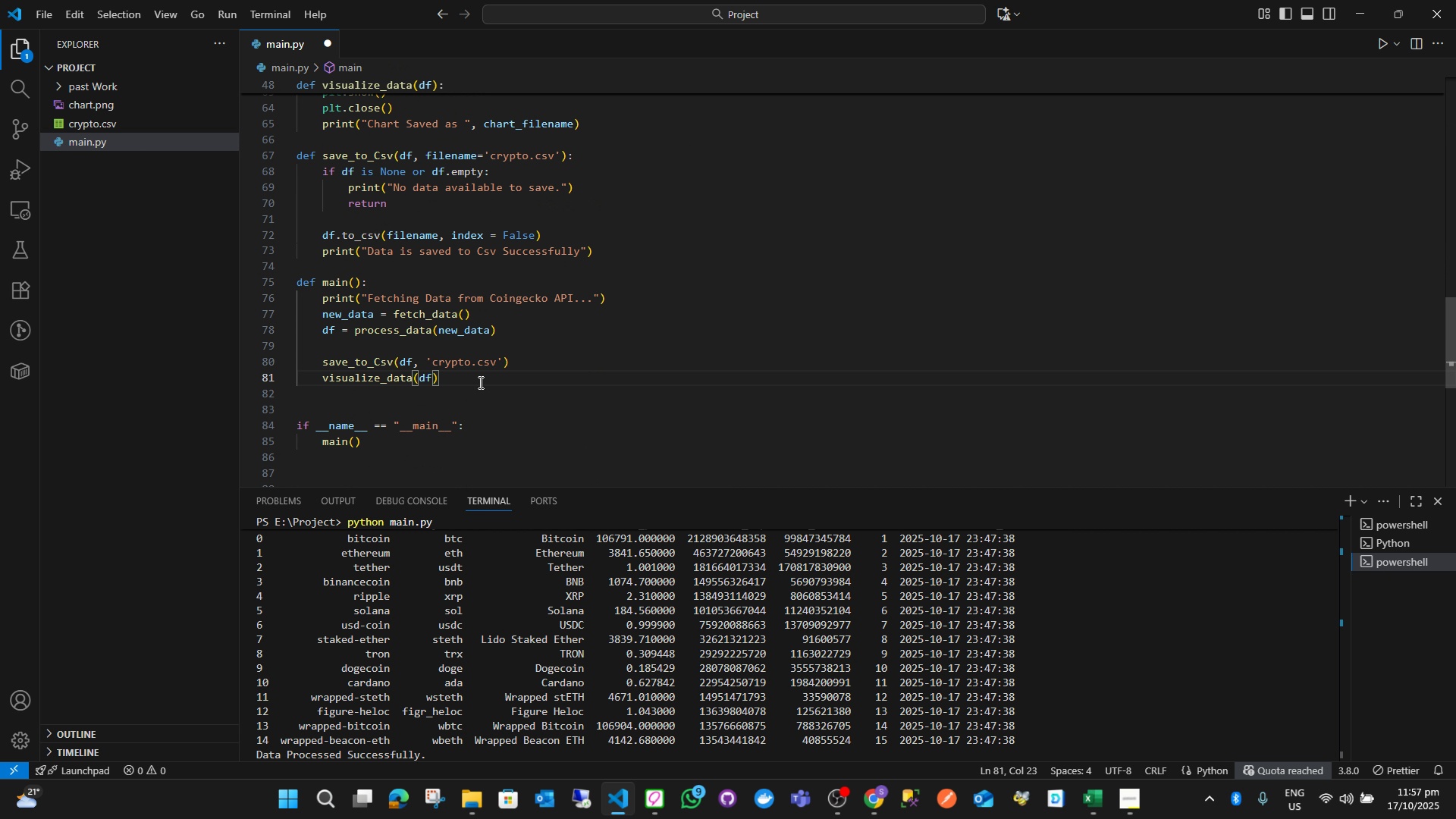 
key(Enter)
 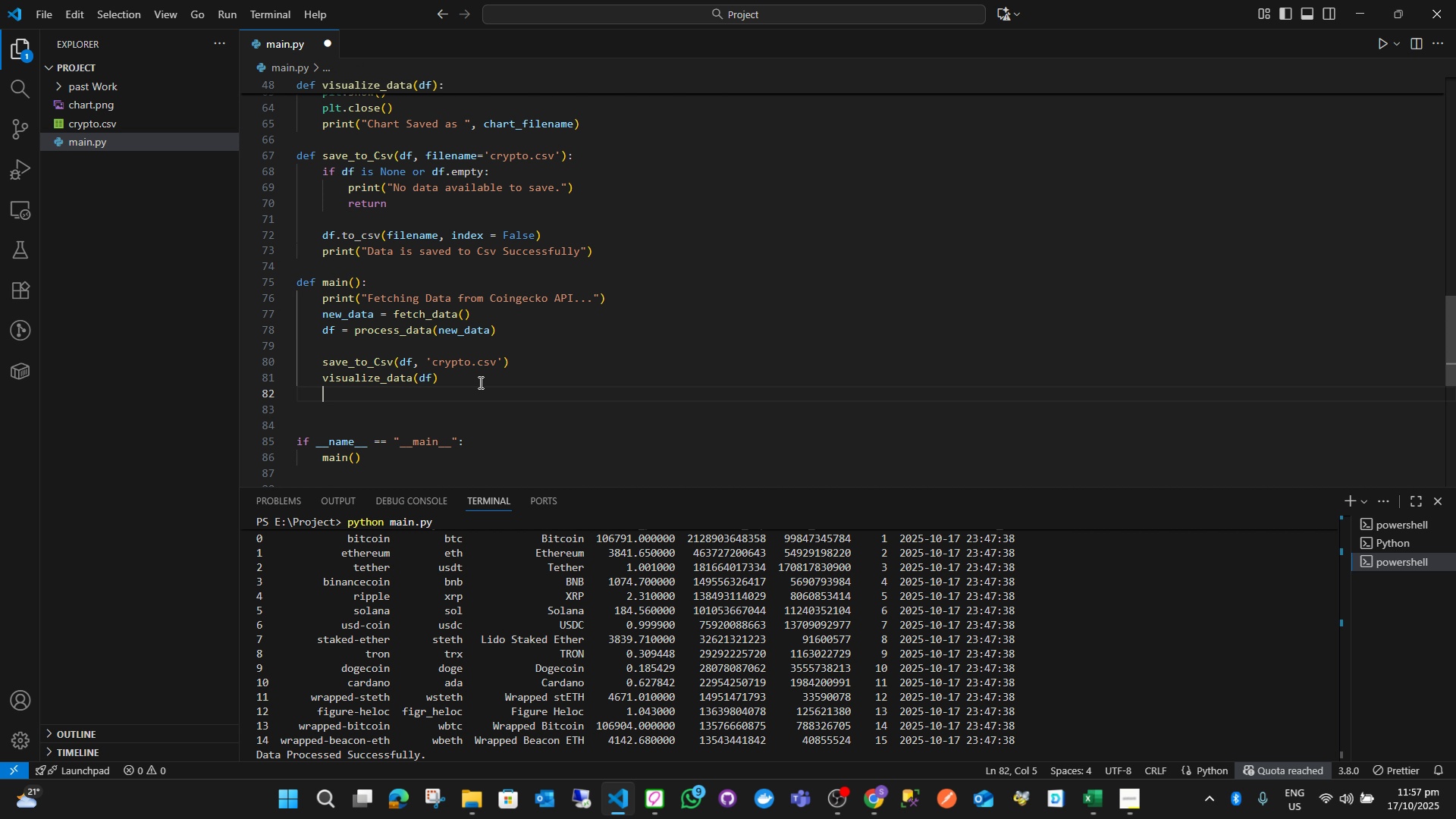 
key(Enter)
 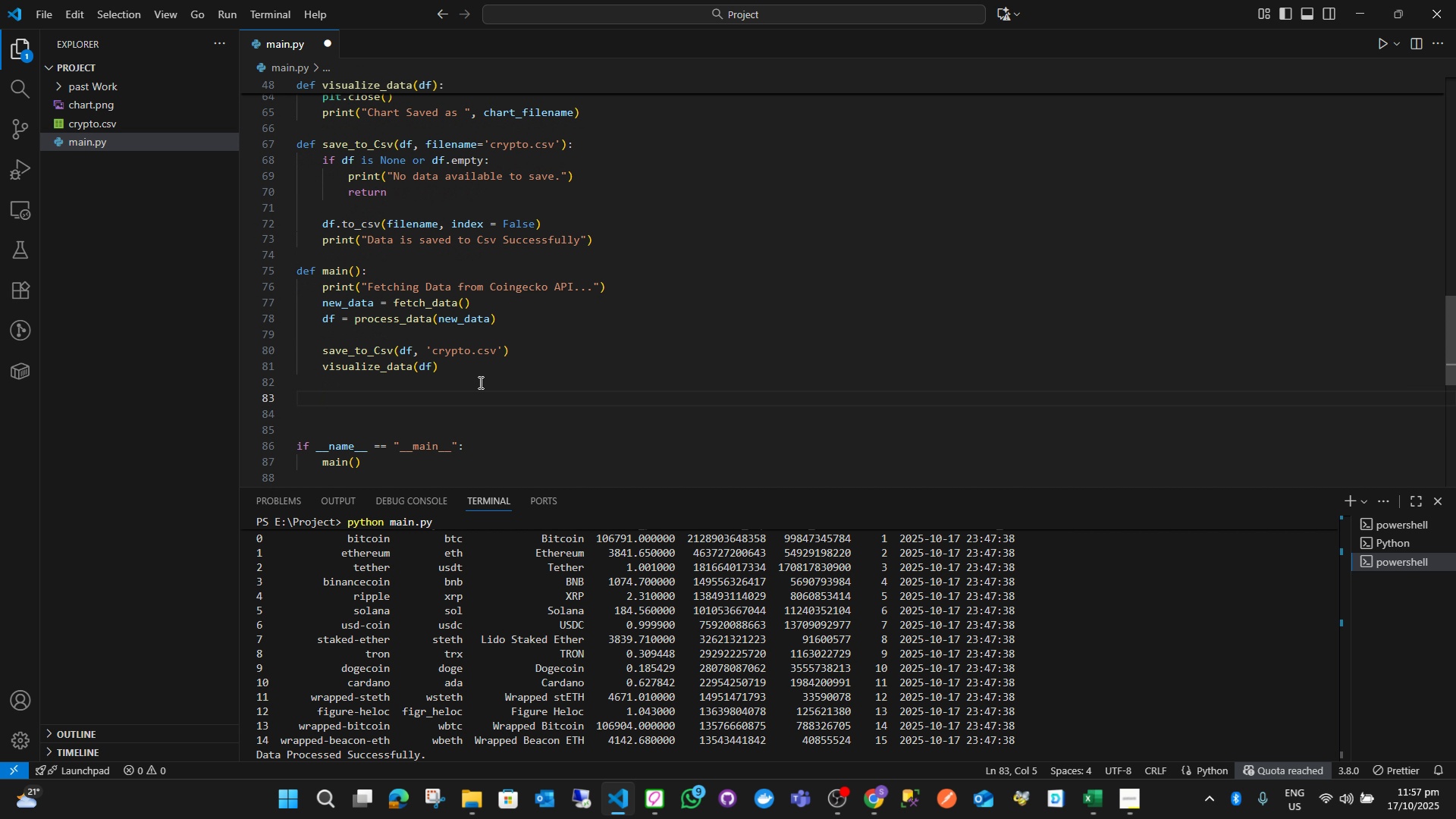 
type(print(df)
 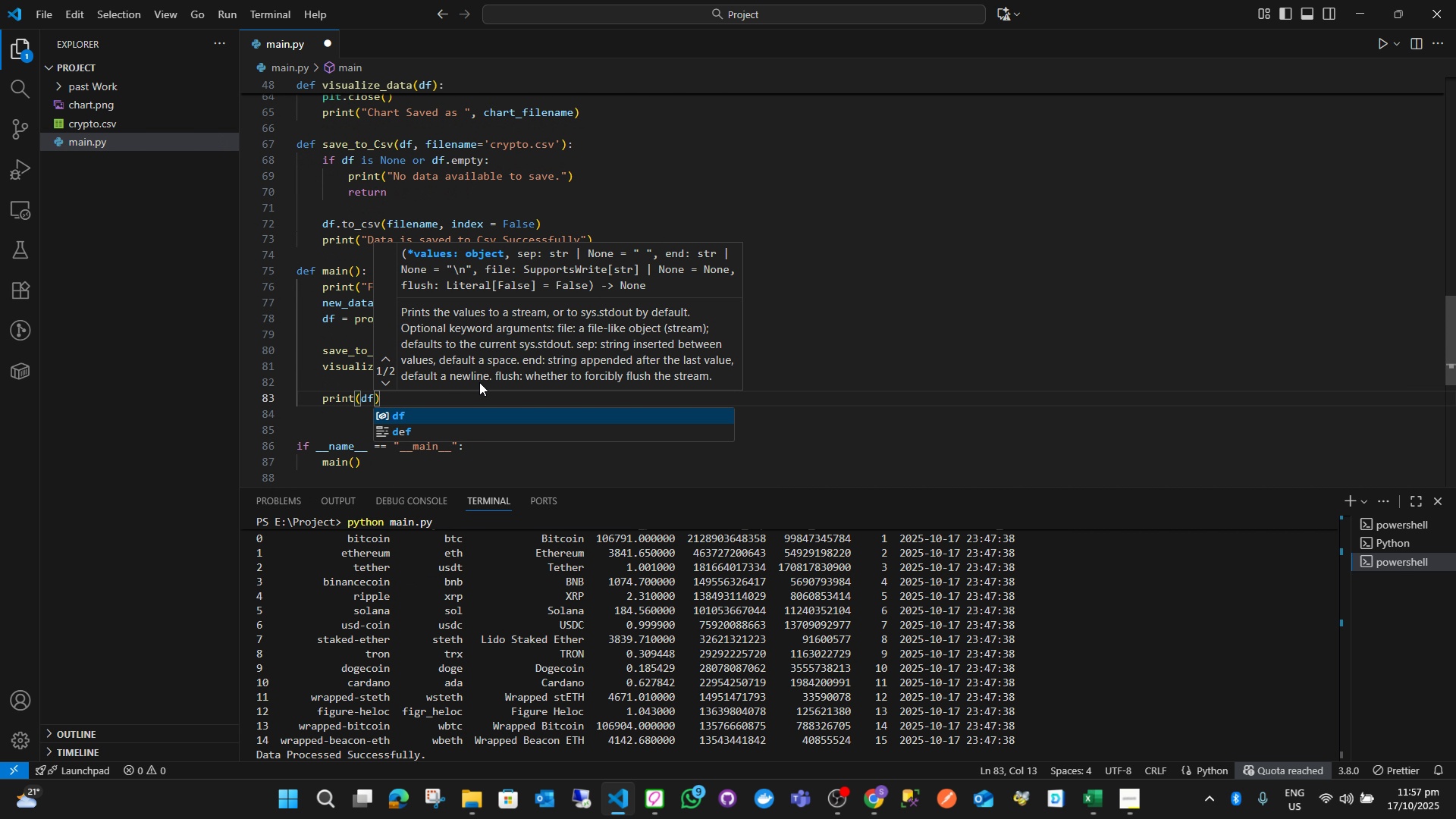 
type([['rank)
 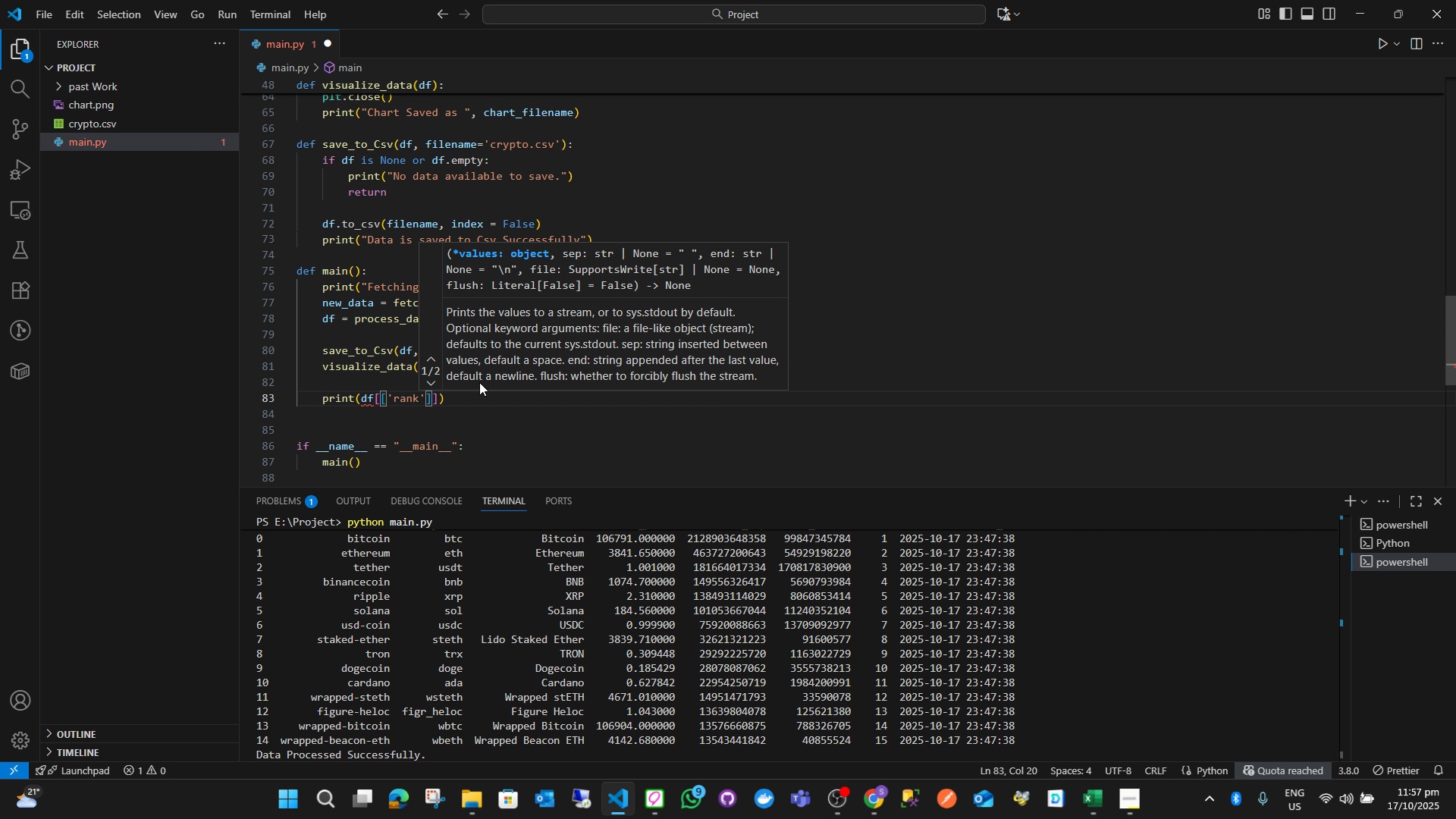 
key(ArrowRight)
 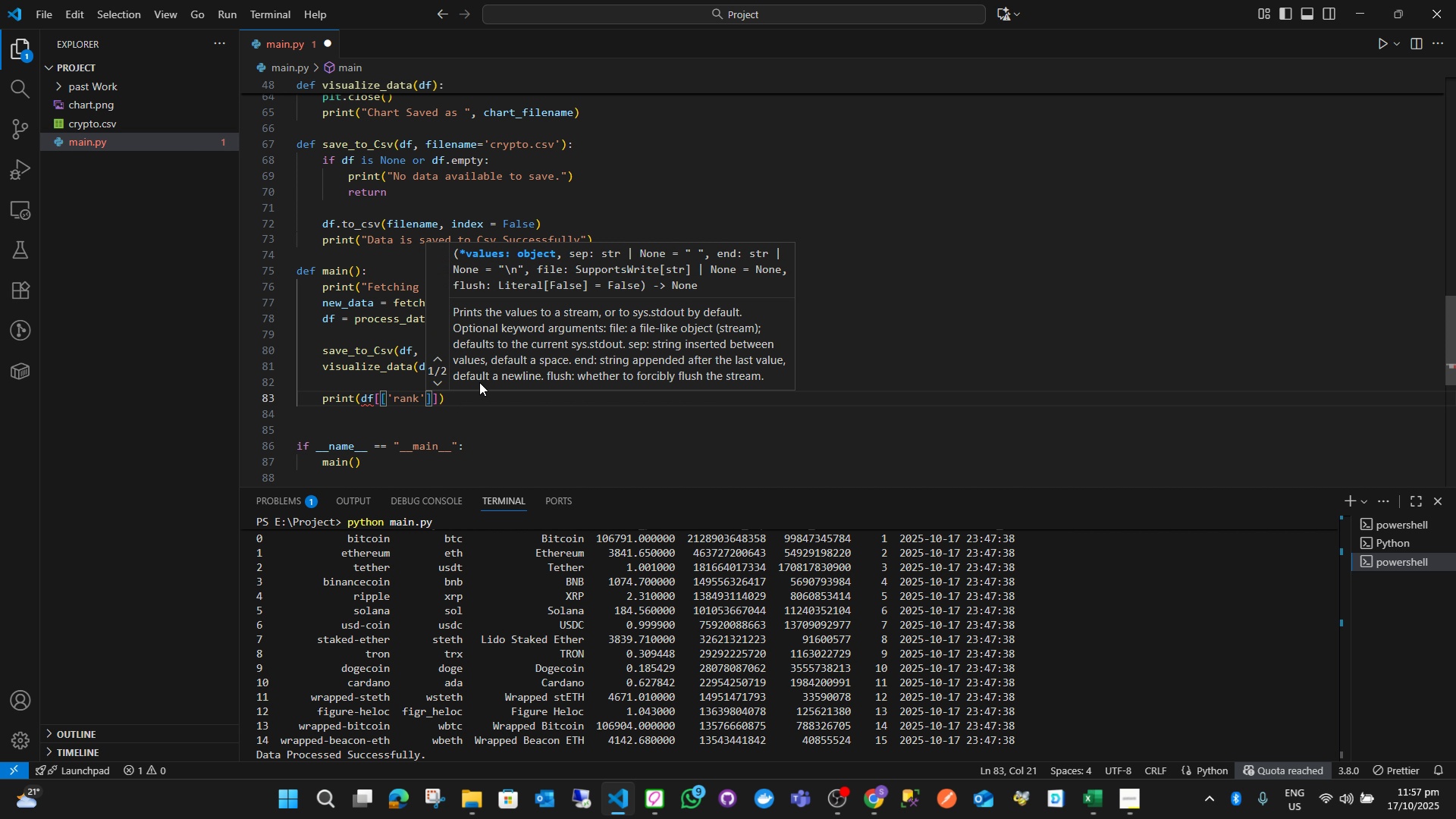 
type(, id)
key(Backspace)
key(Backspace)
type('')
 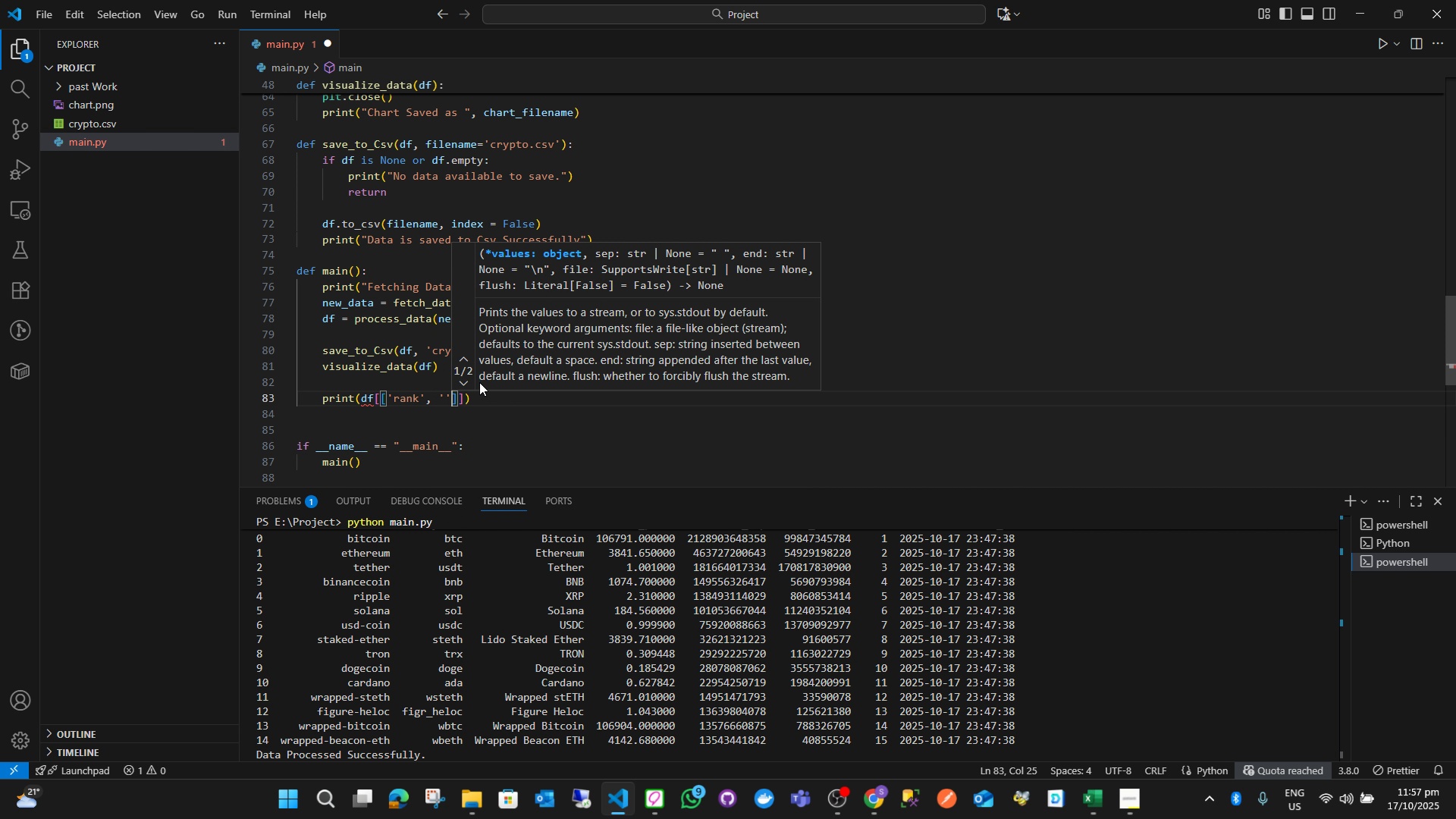 
key(ArrowLeft)
 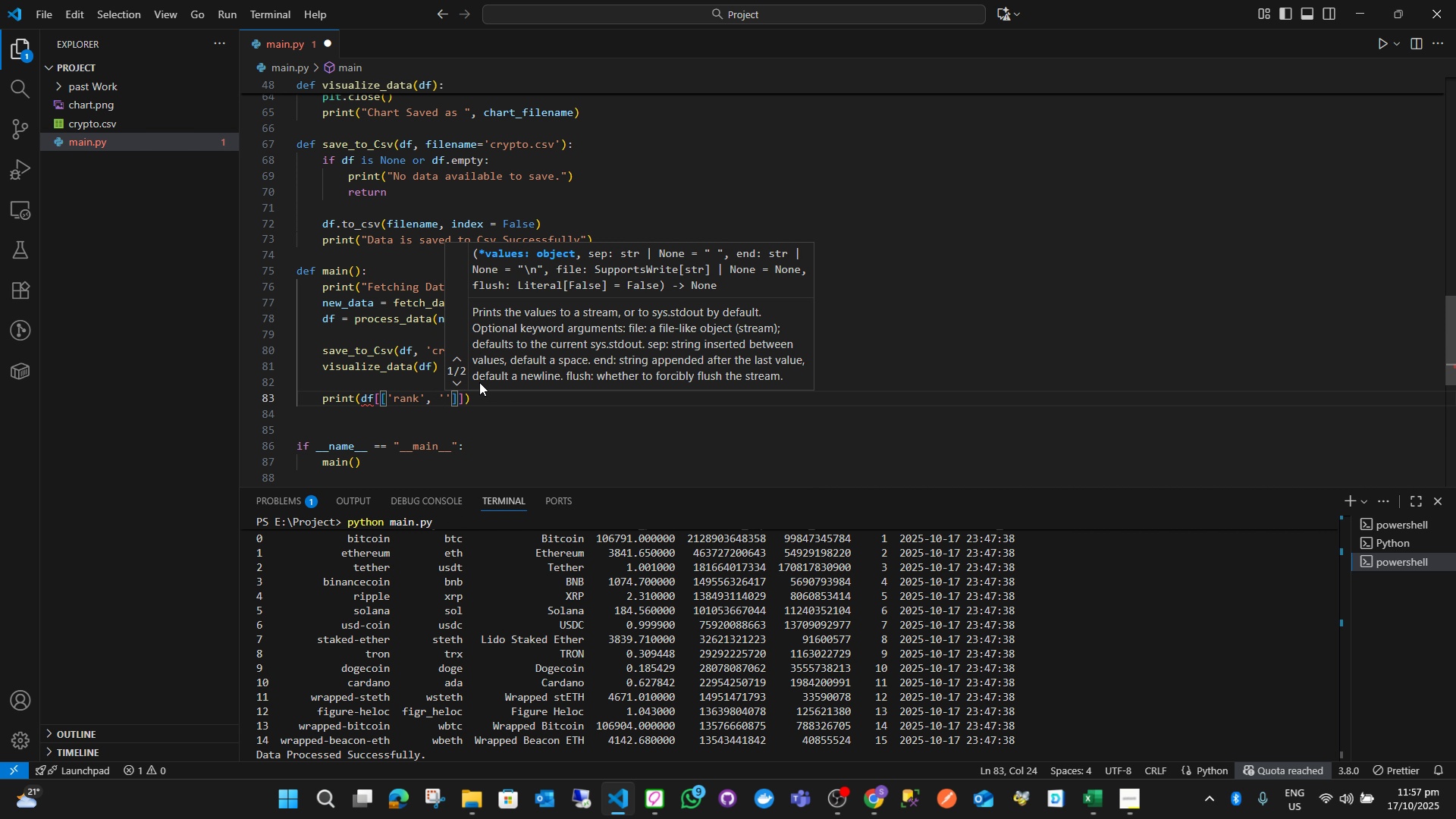 
type(id)
 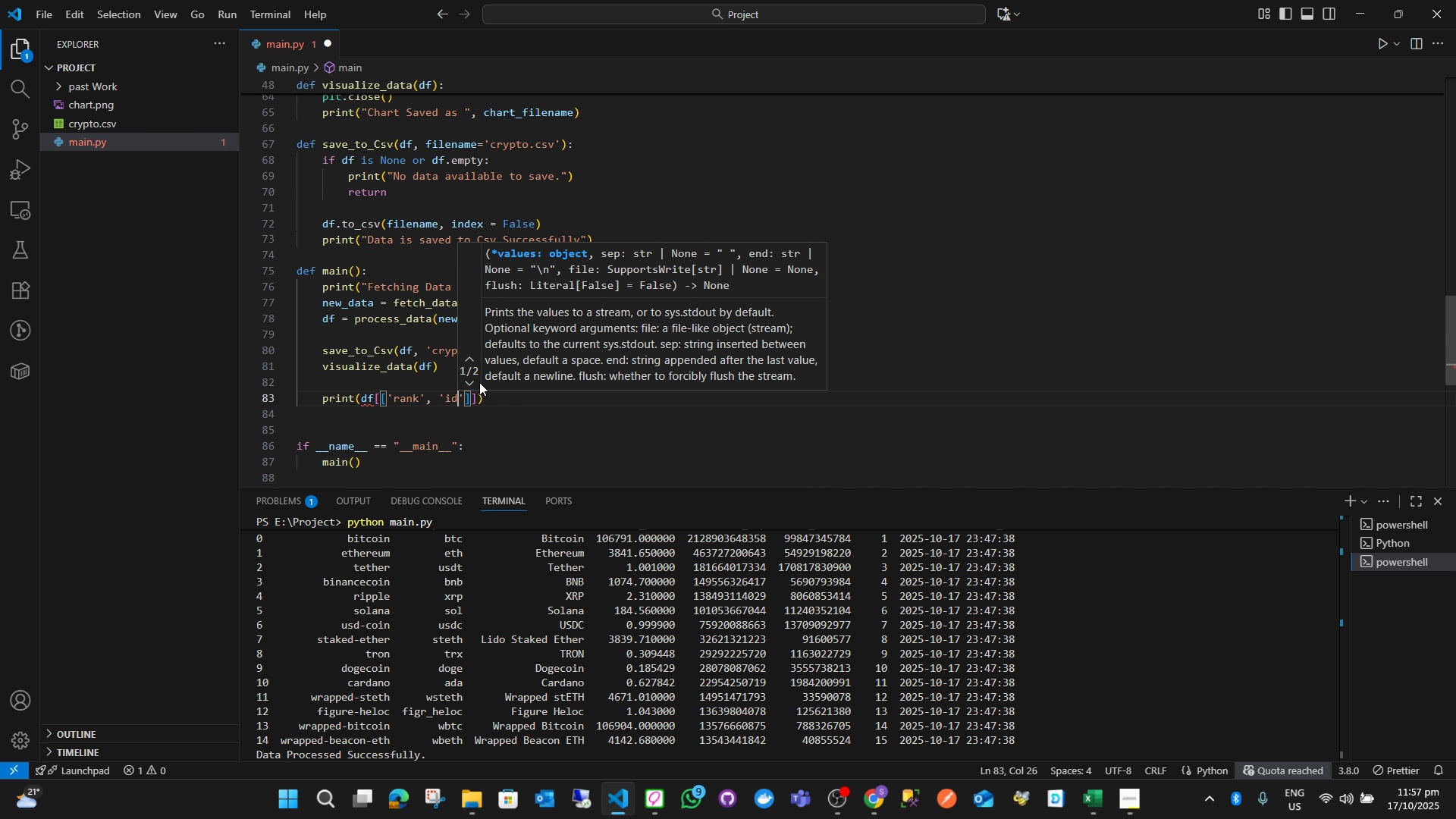 
key(ArrowRight)
 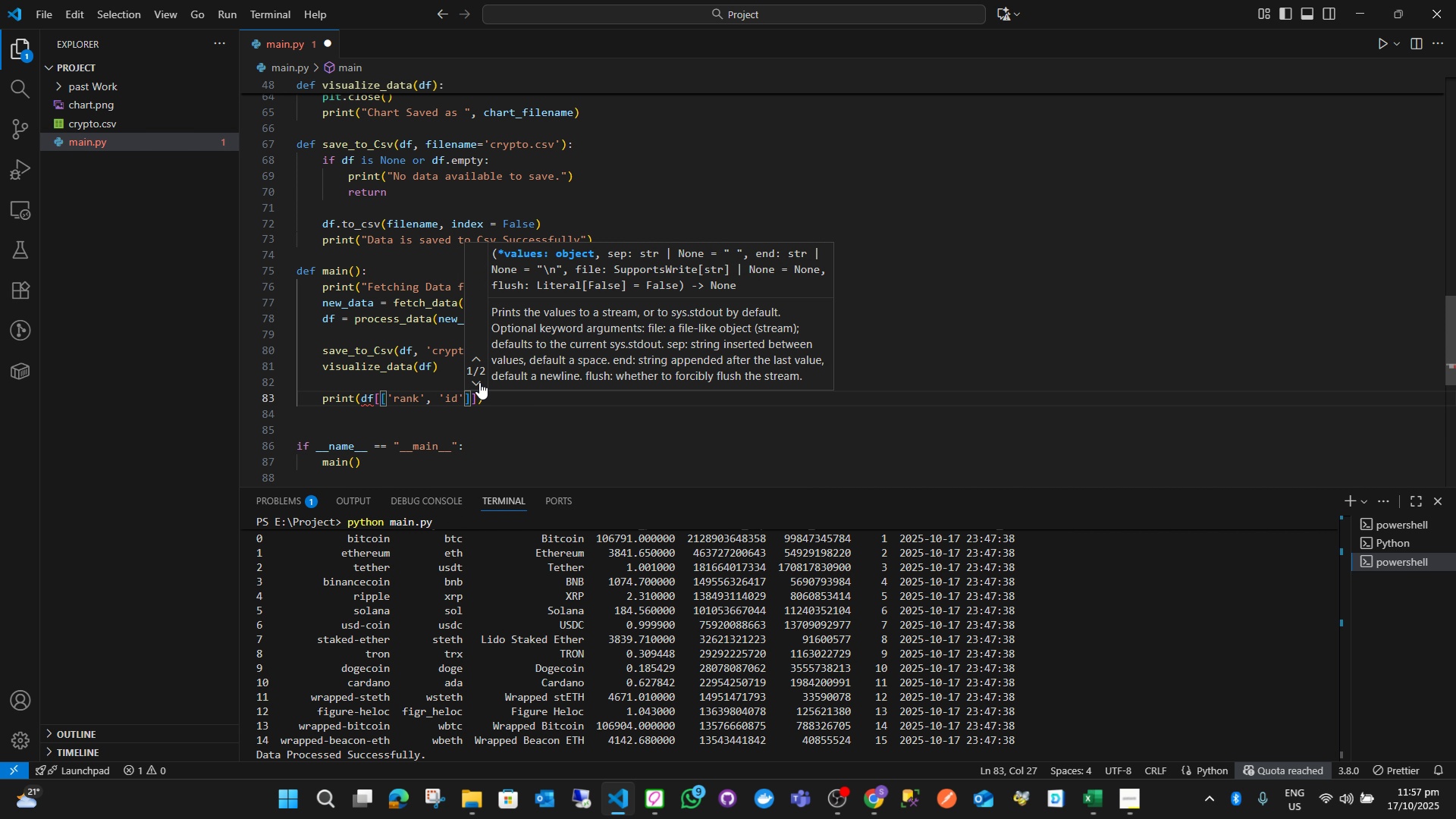 
key(Comma)
 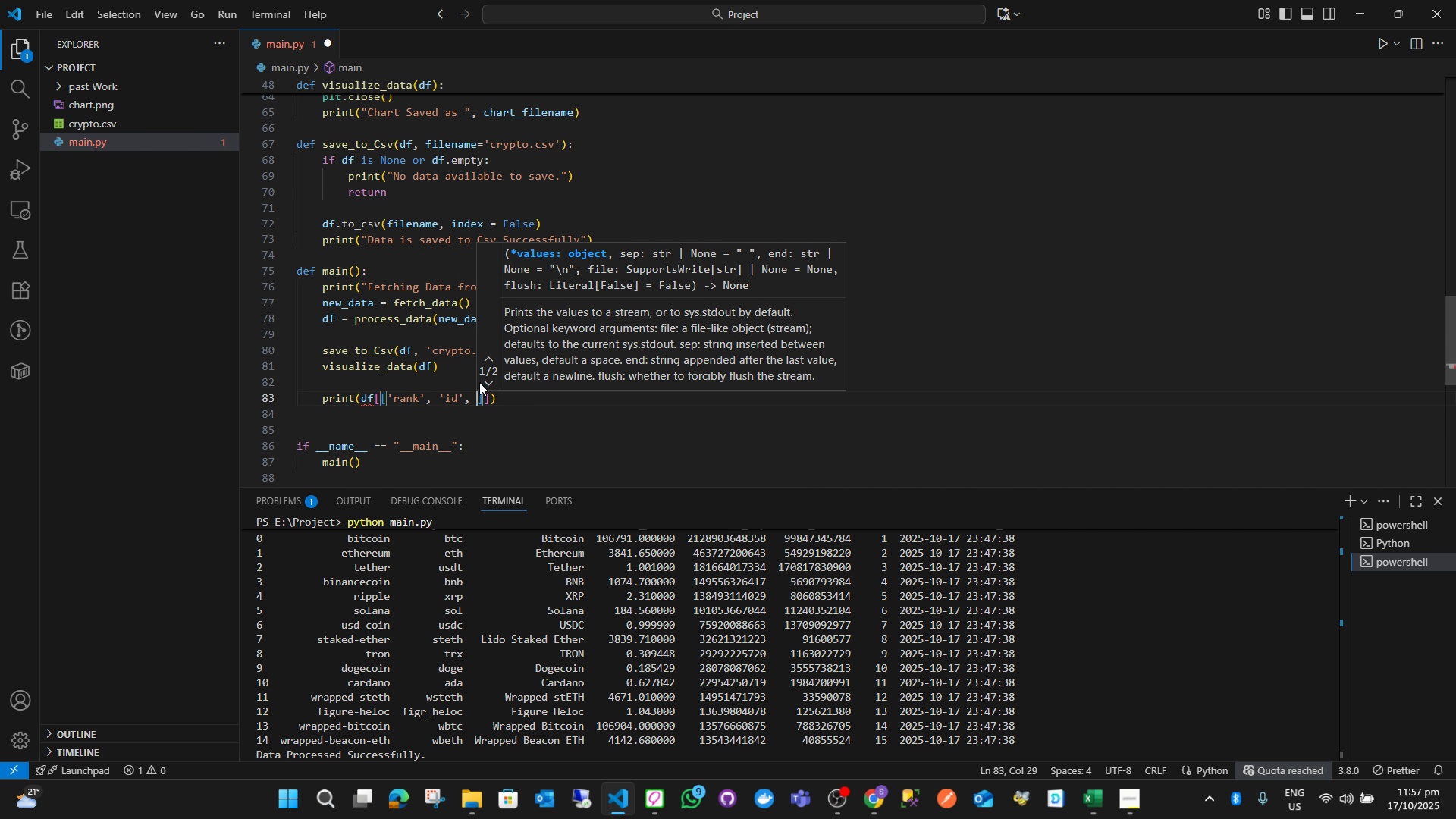 
key(Space)
 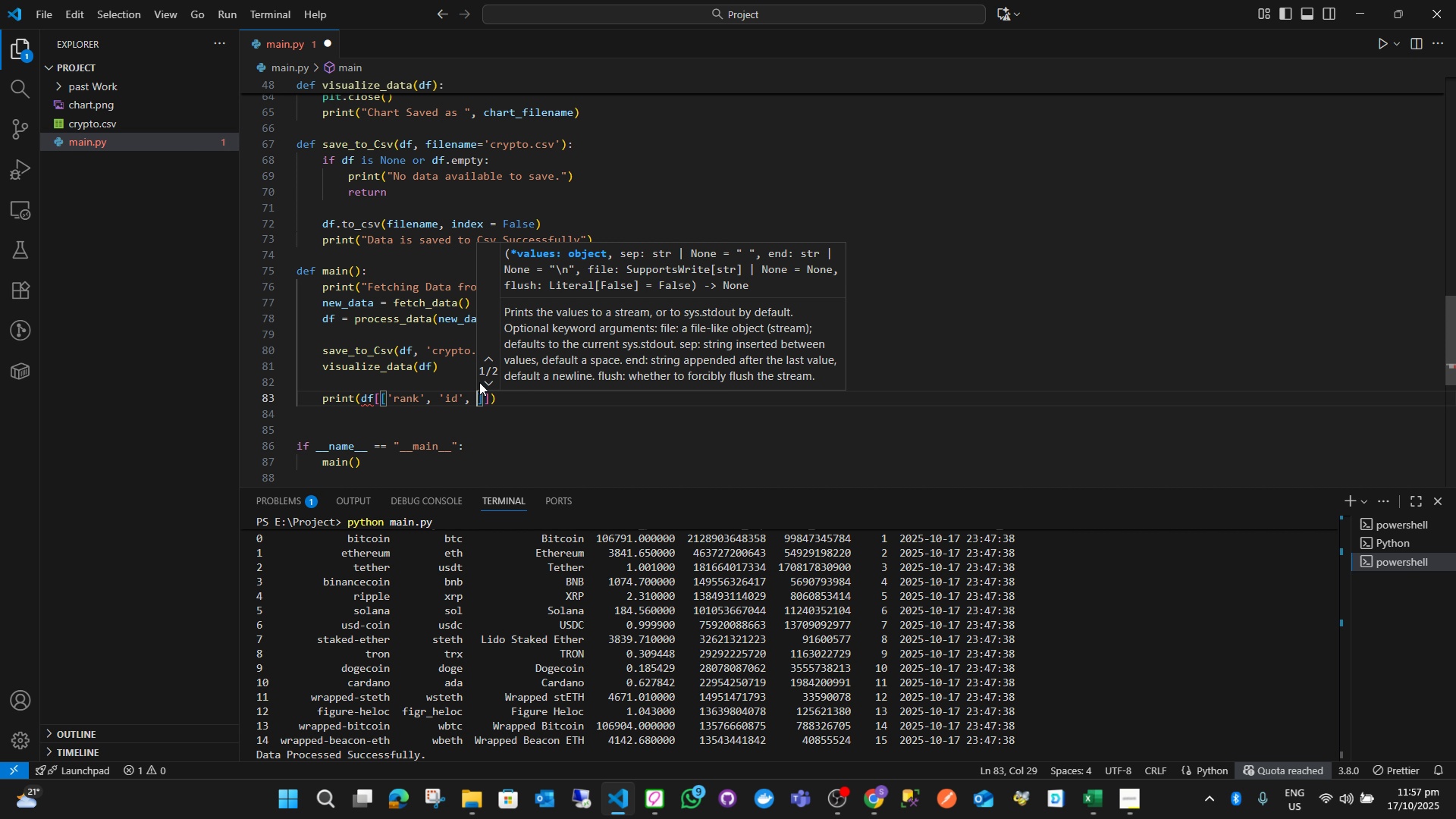 
type('symbol)
 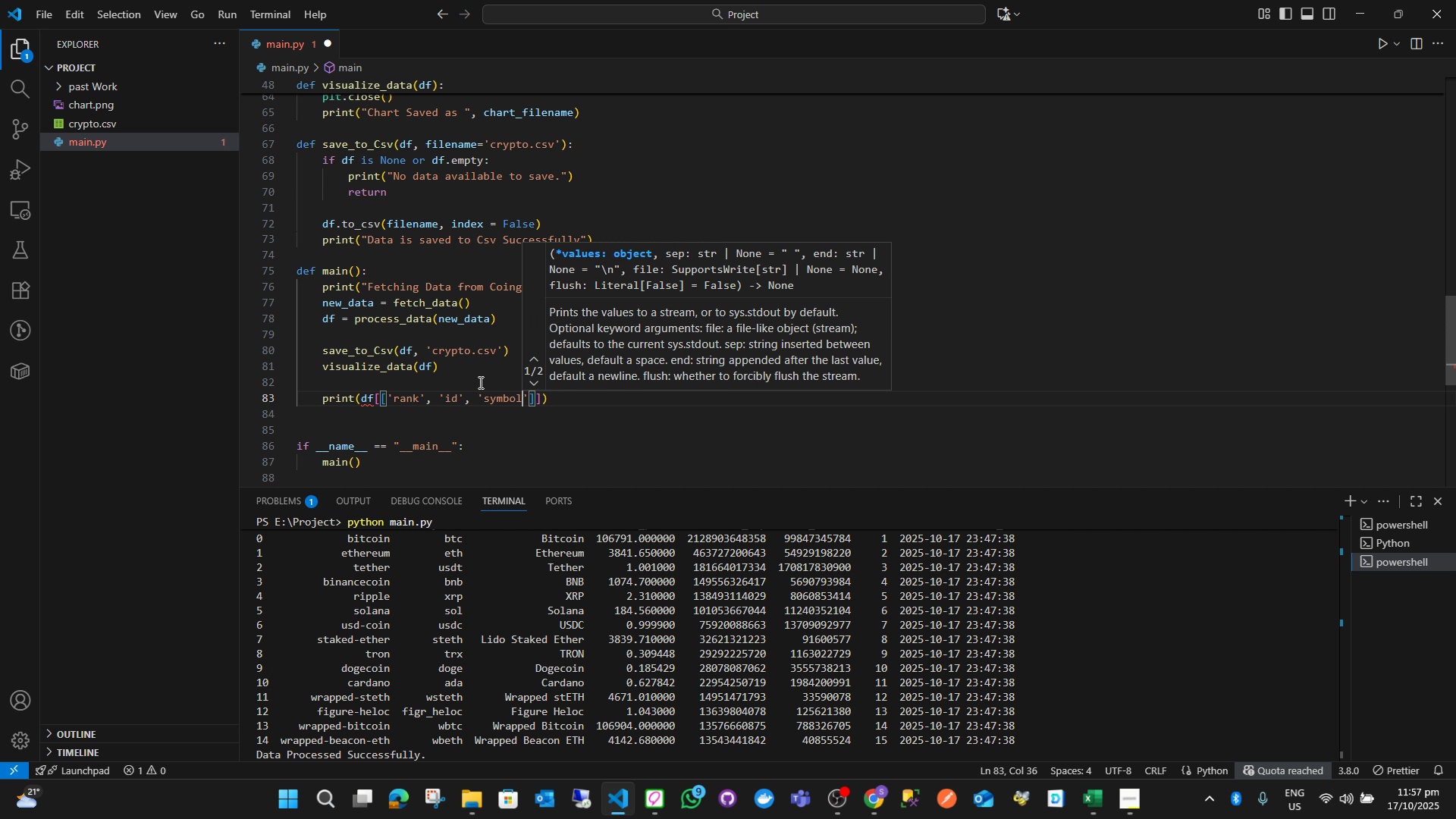 
key(ArrowRight)
 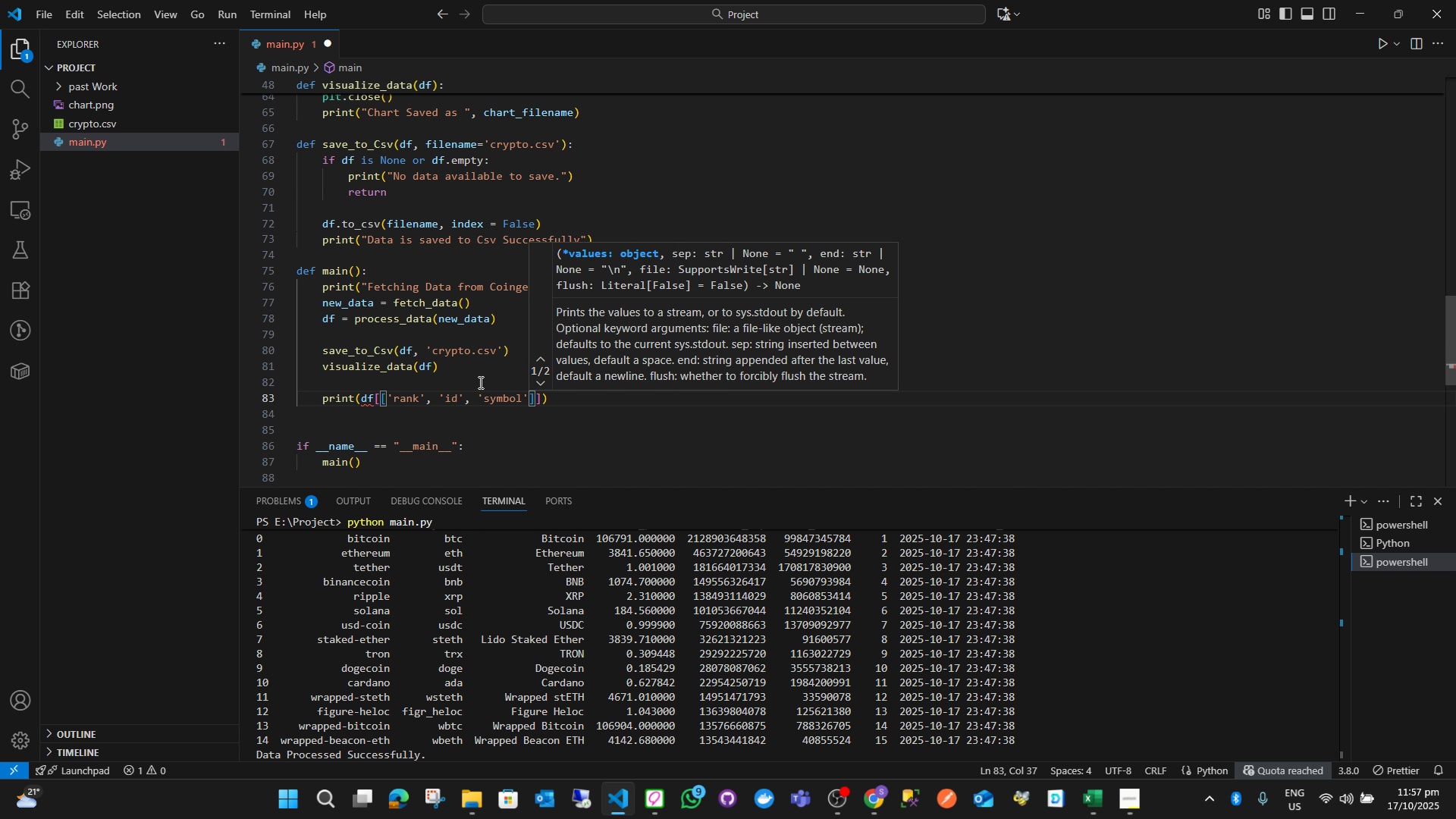 
type(, 'uc)
key(Backspace)
key(Backspace)
type(current_price)
 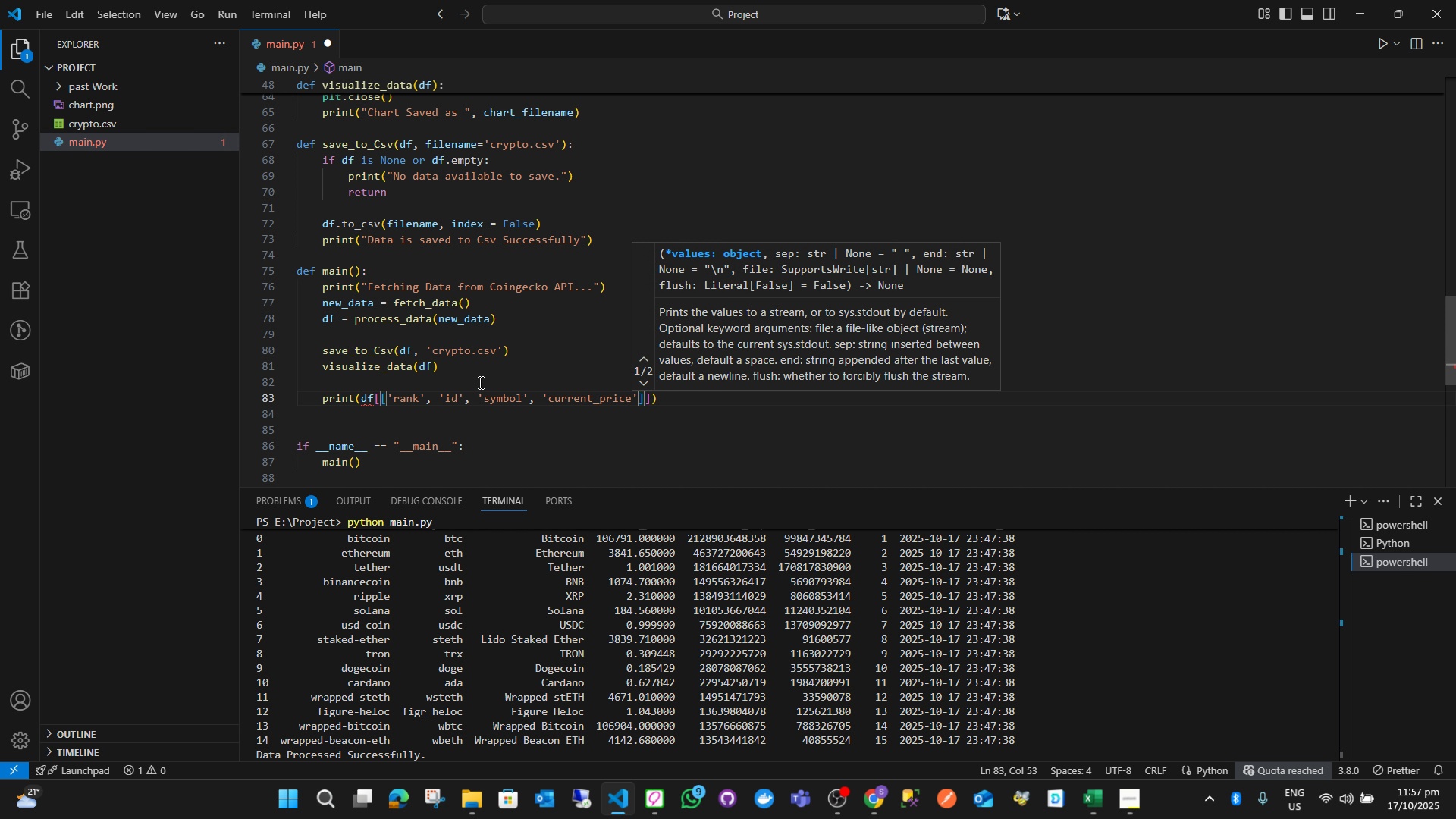 
key(ArrowRight)
 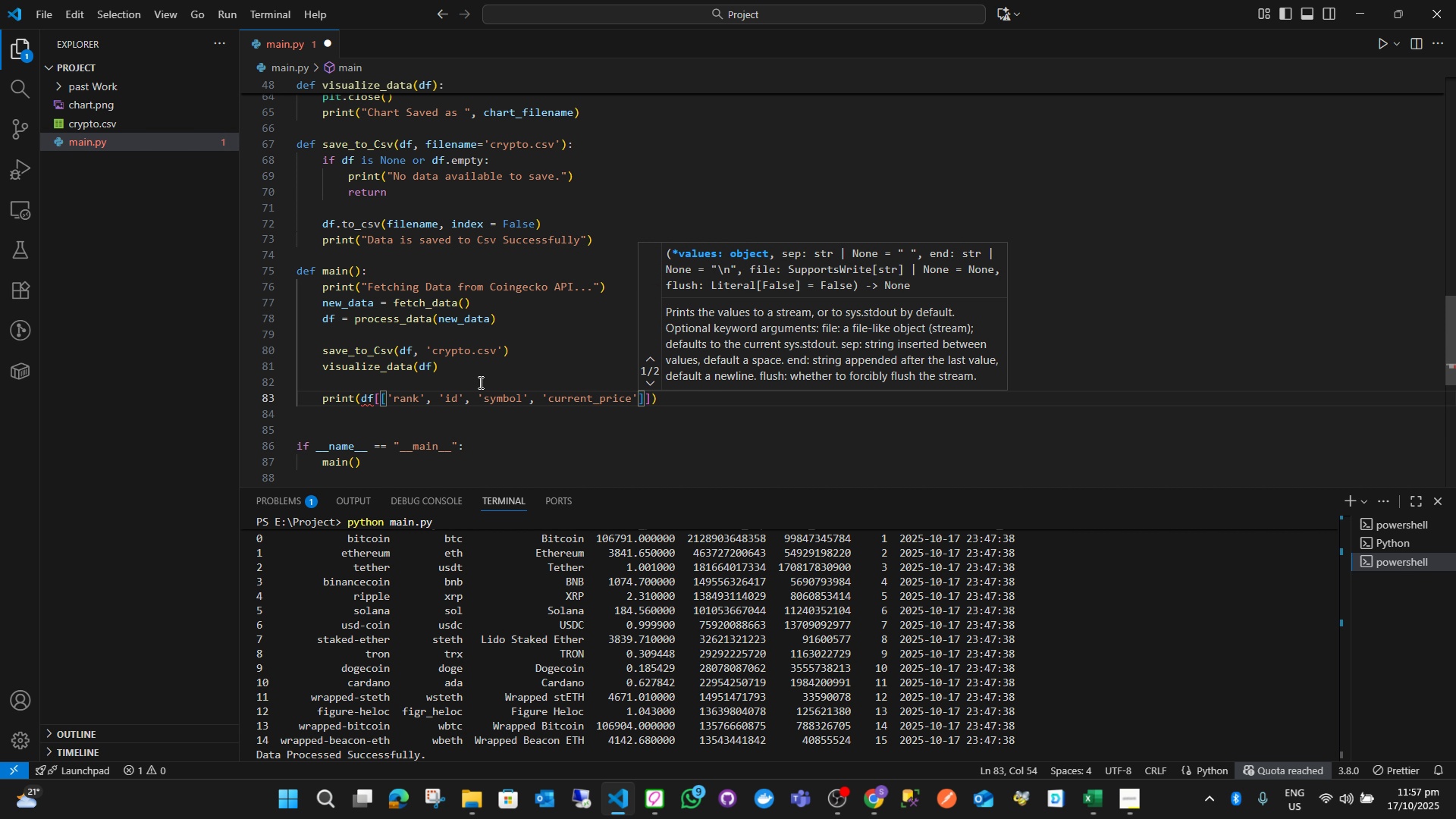 
key(Comma)
 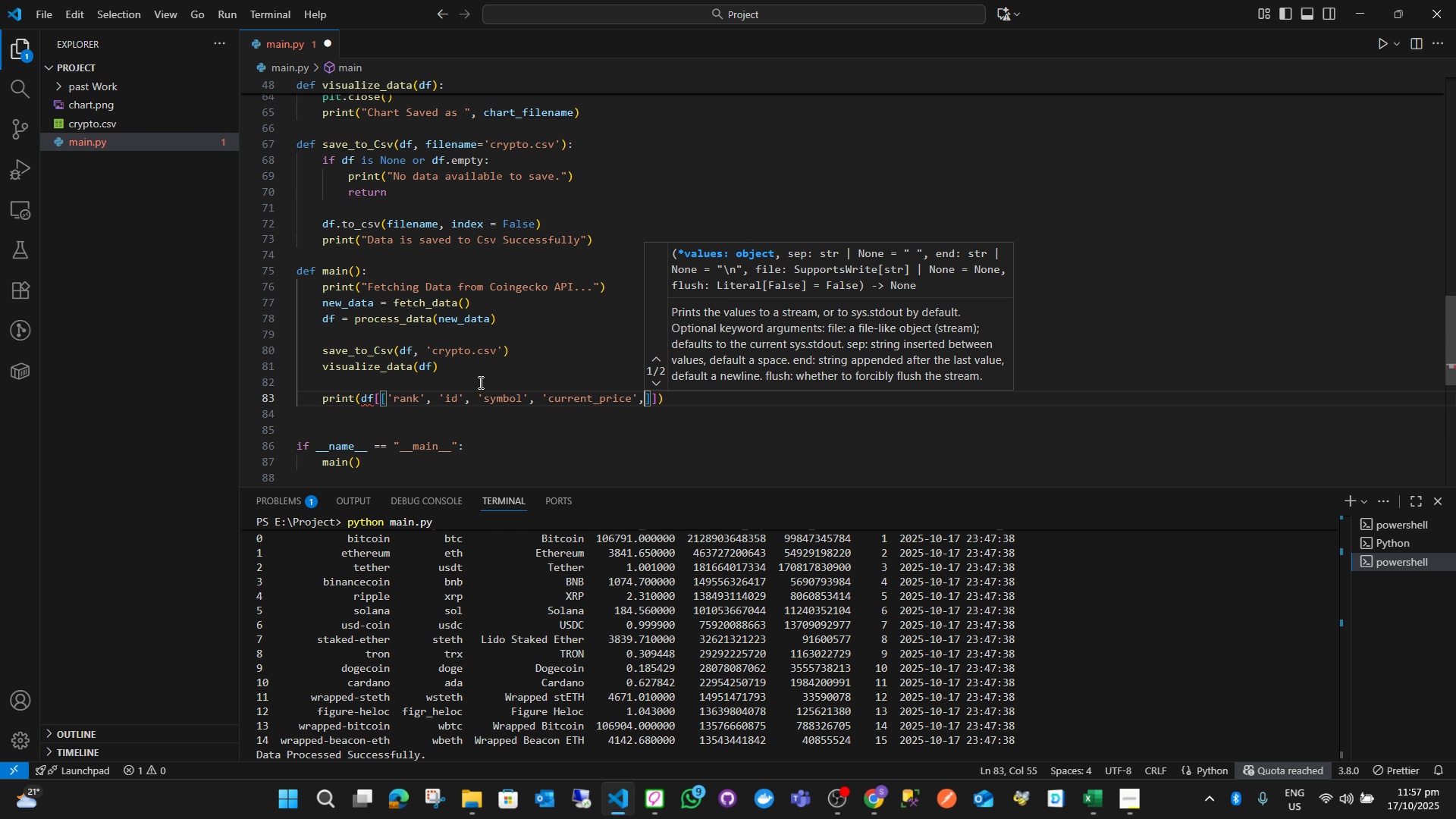 
key(Space)
 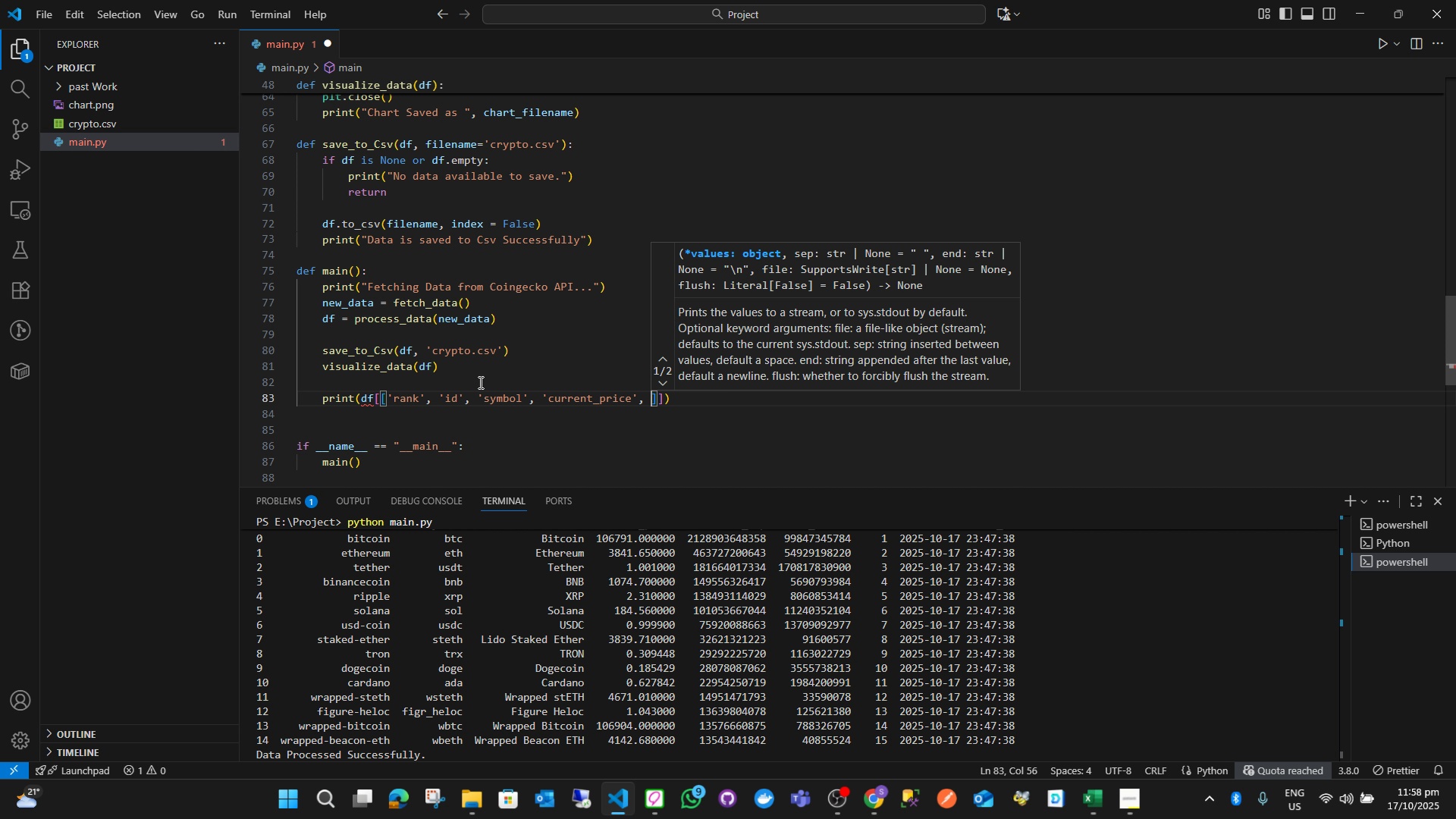 
wait(15.61)
 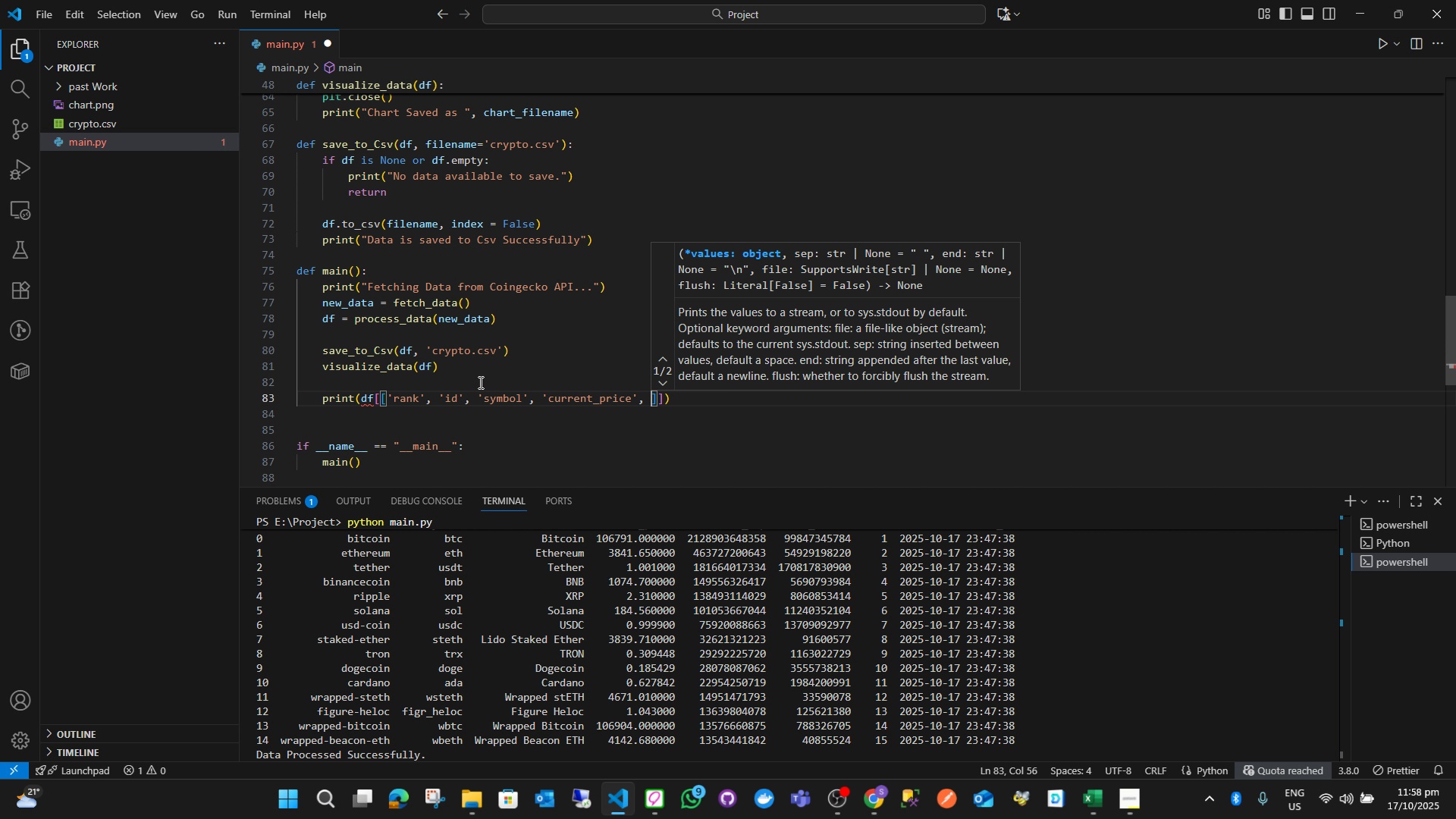 
type('1h %)
 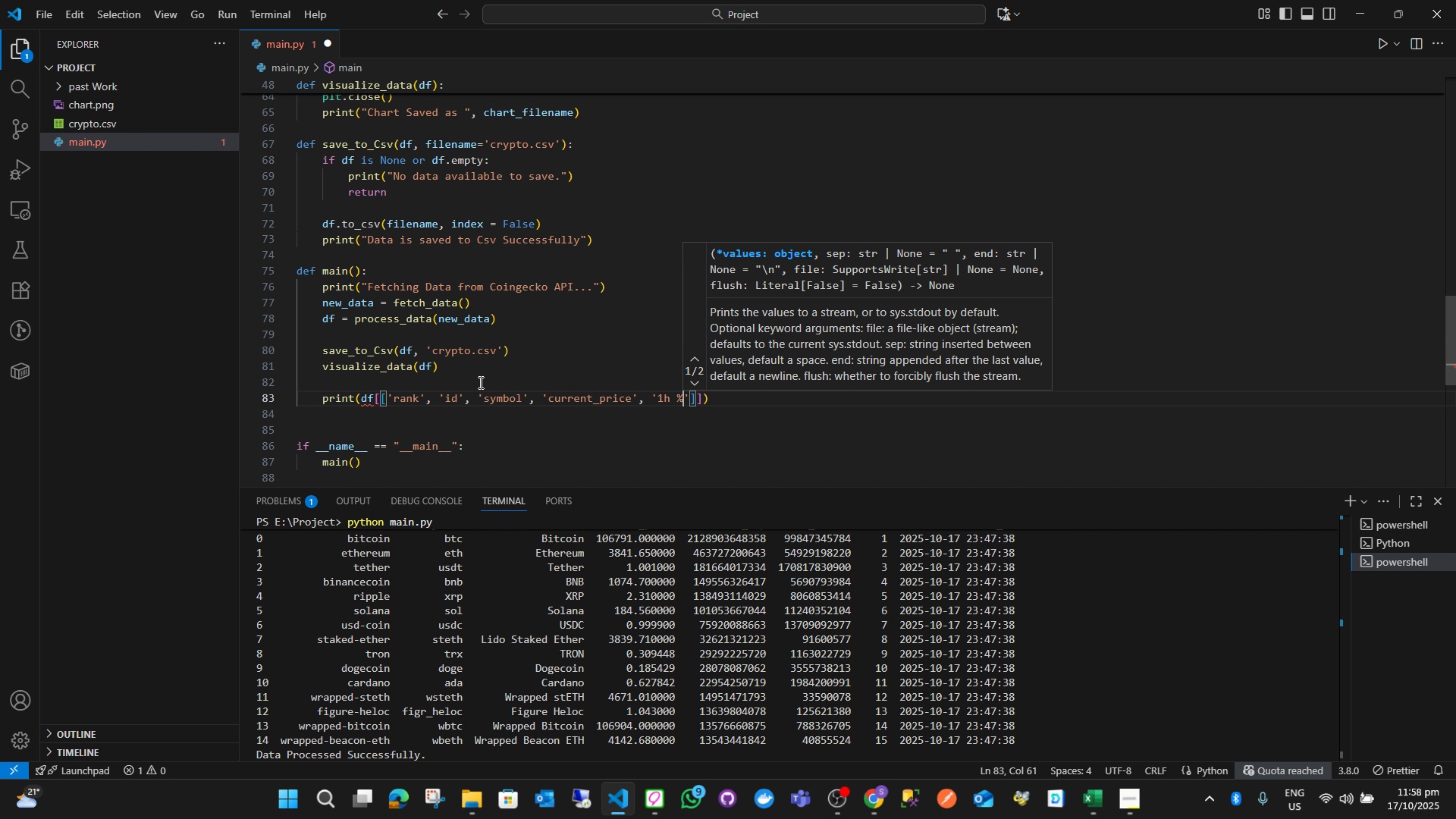 
key(ArrowRight)
 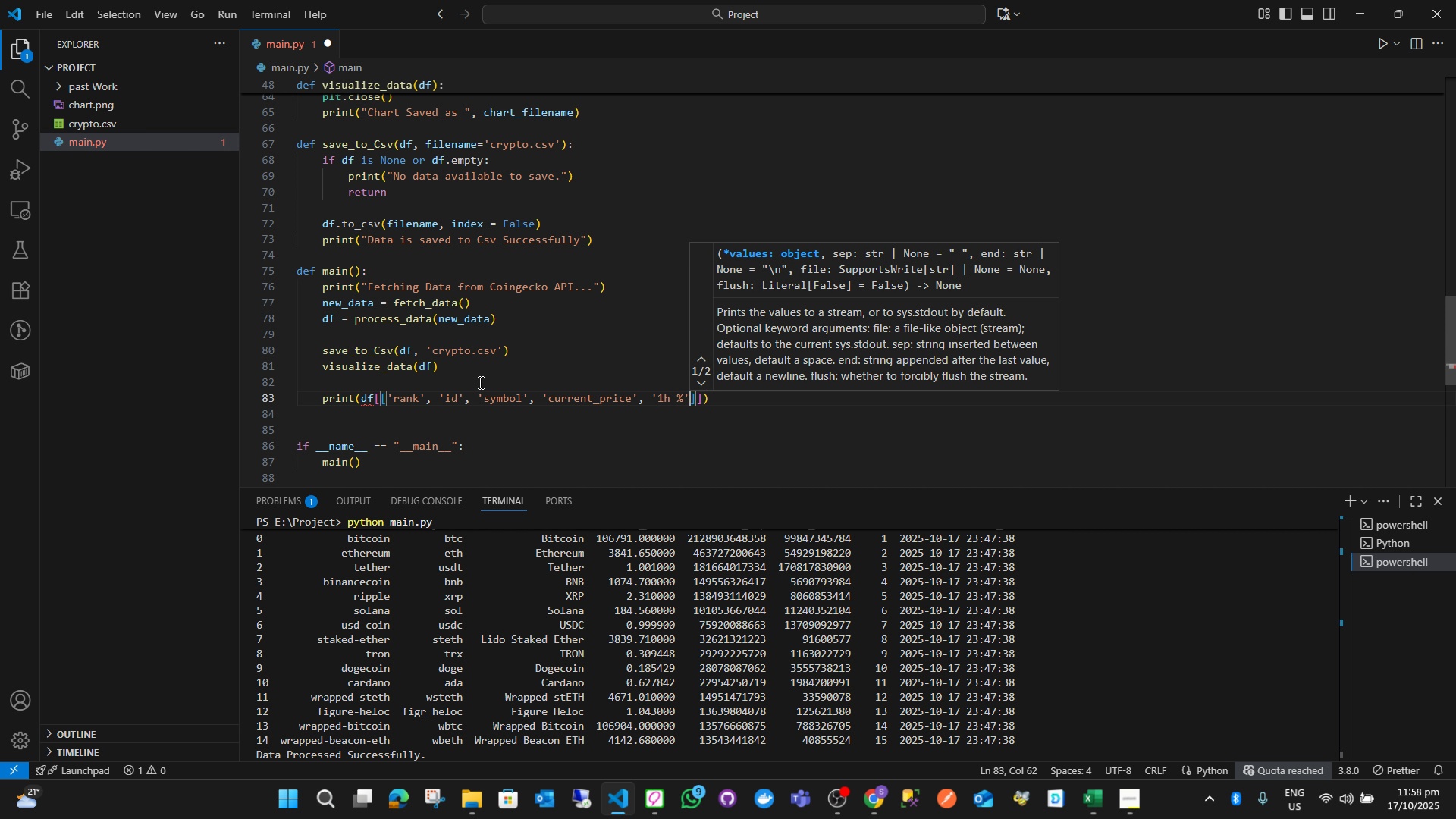 
type(, '24h #)
key(Backspace)
type(%)
 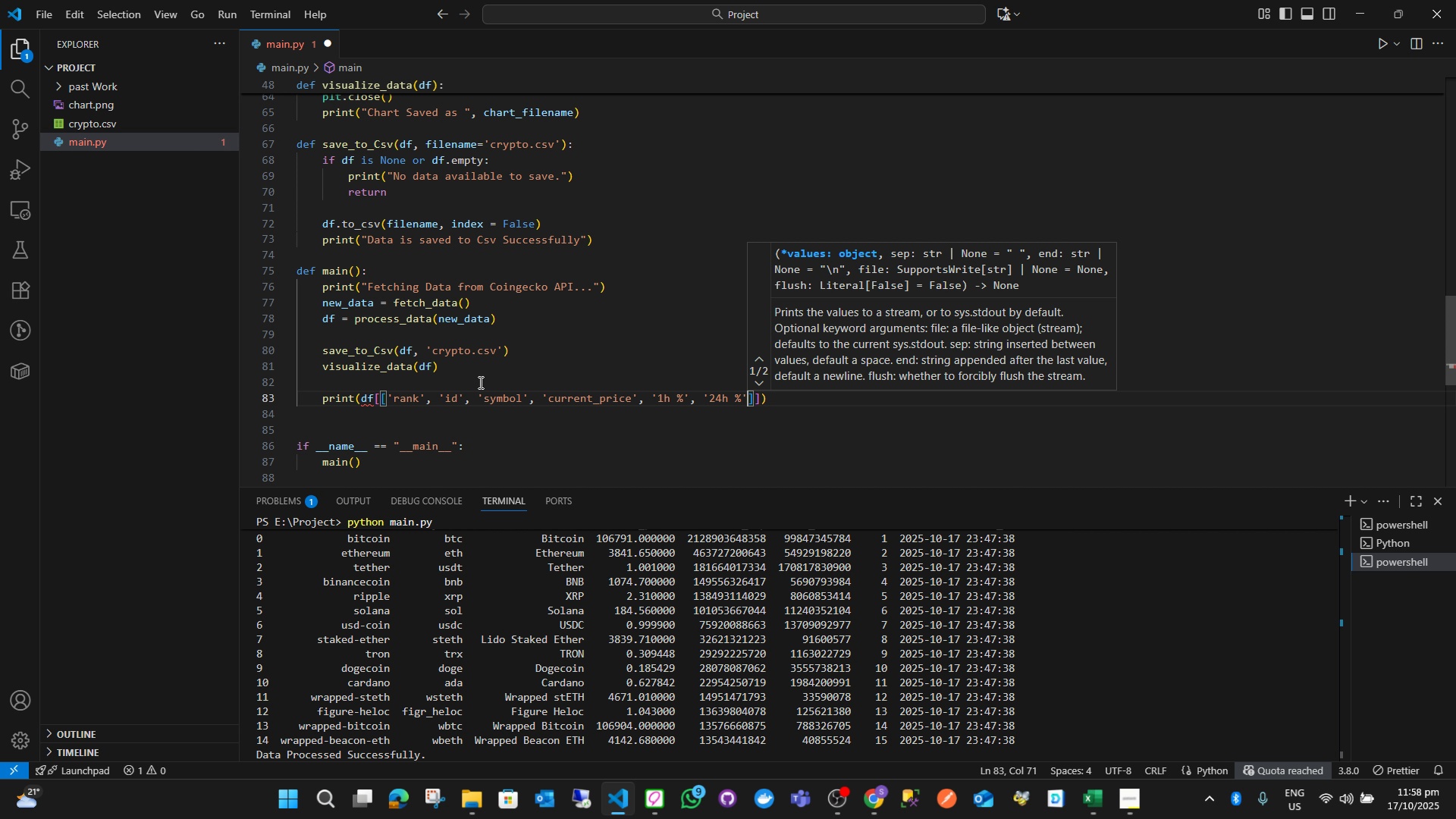 
 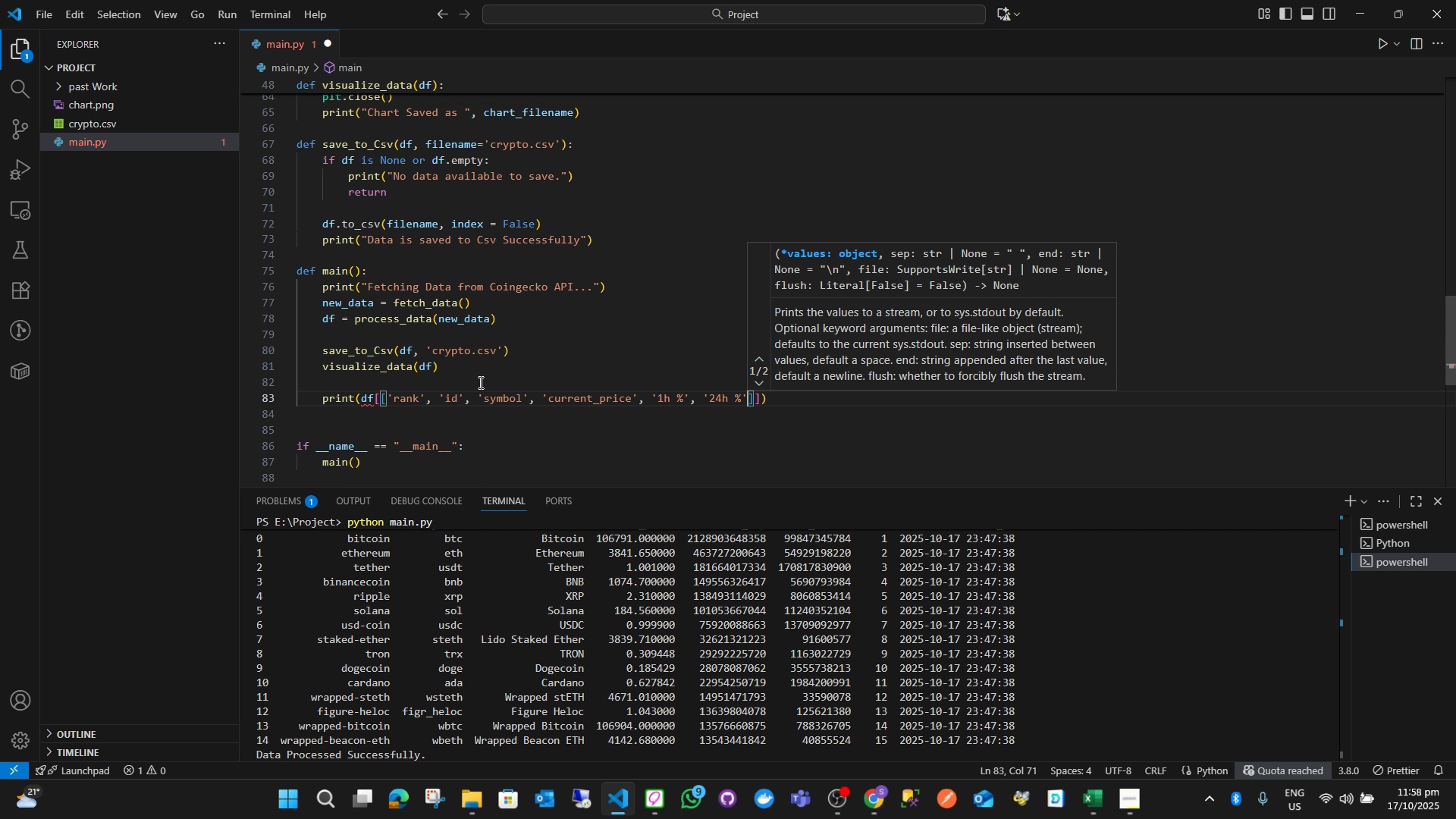 
key(ArrowRight)
 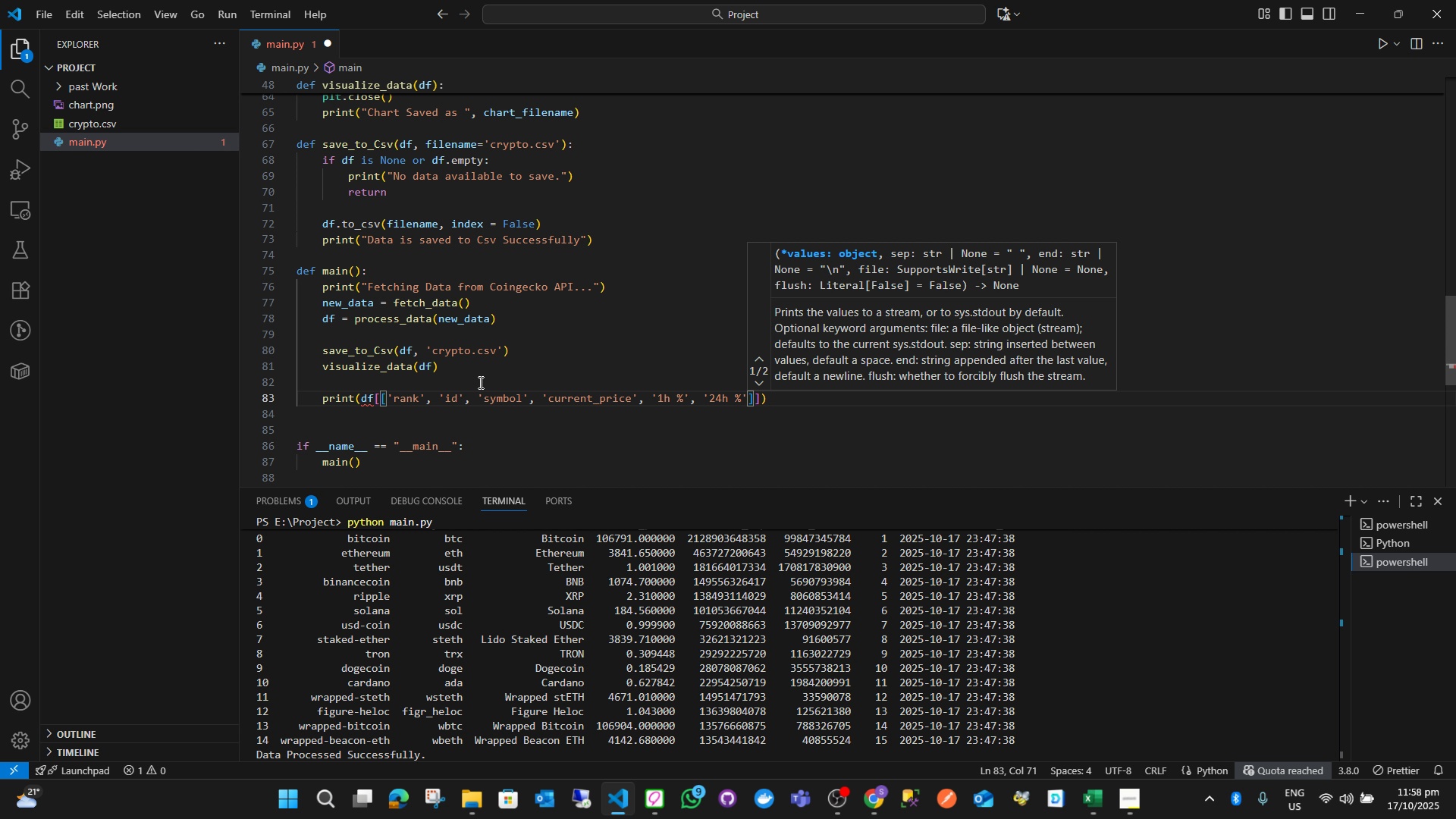 
key(Comma)
 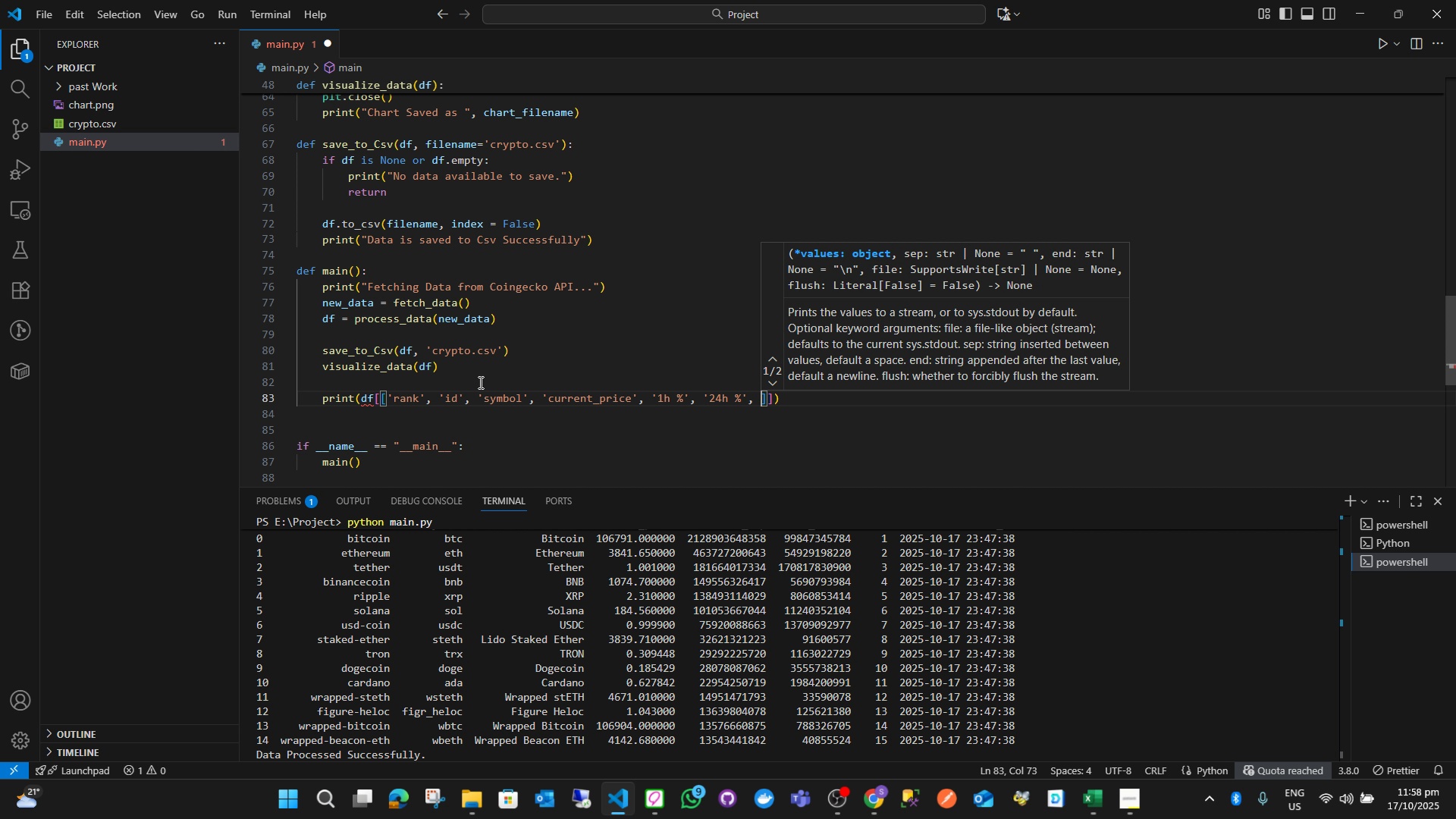 
key(Space)
 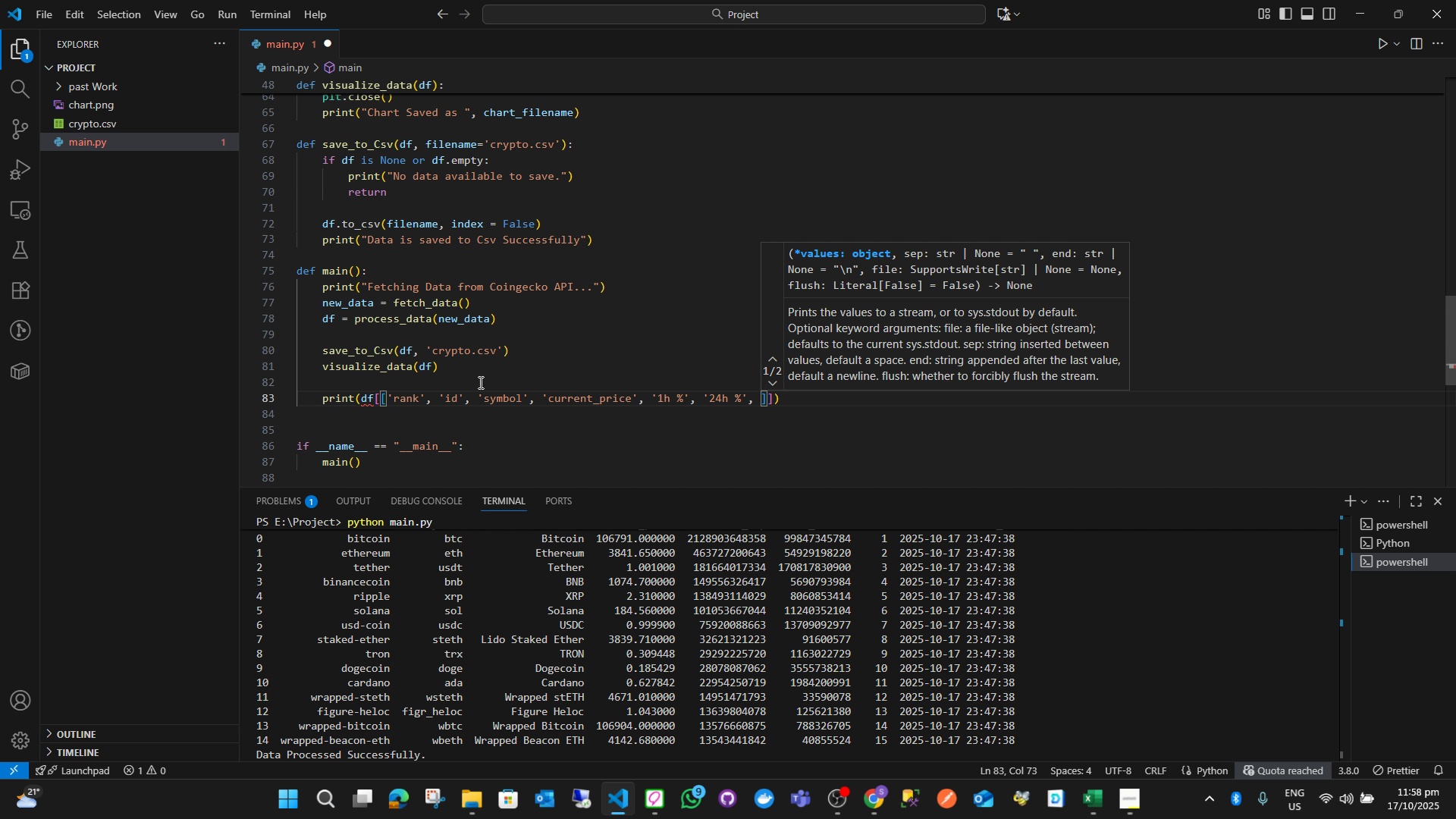 
key(Quote)
 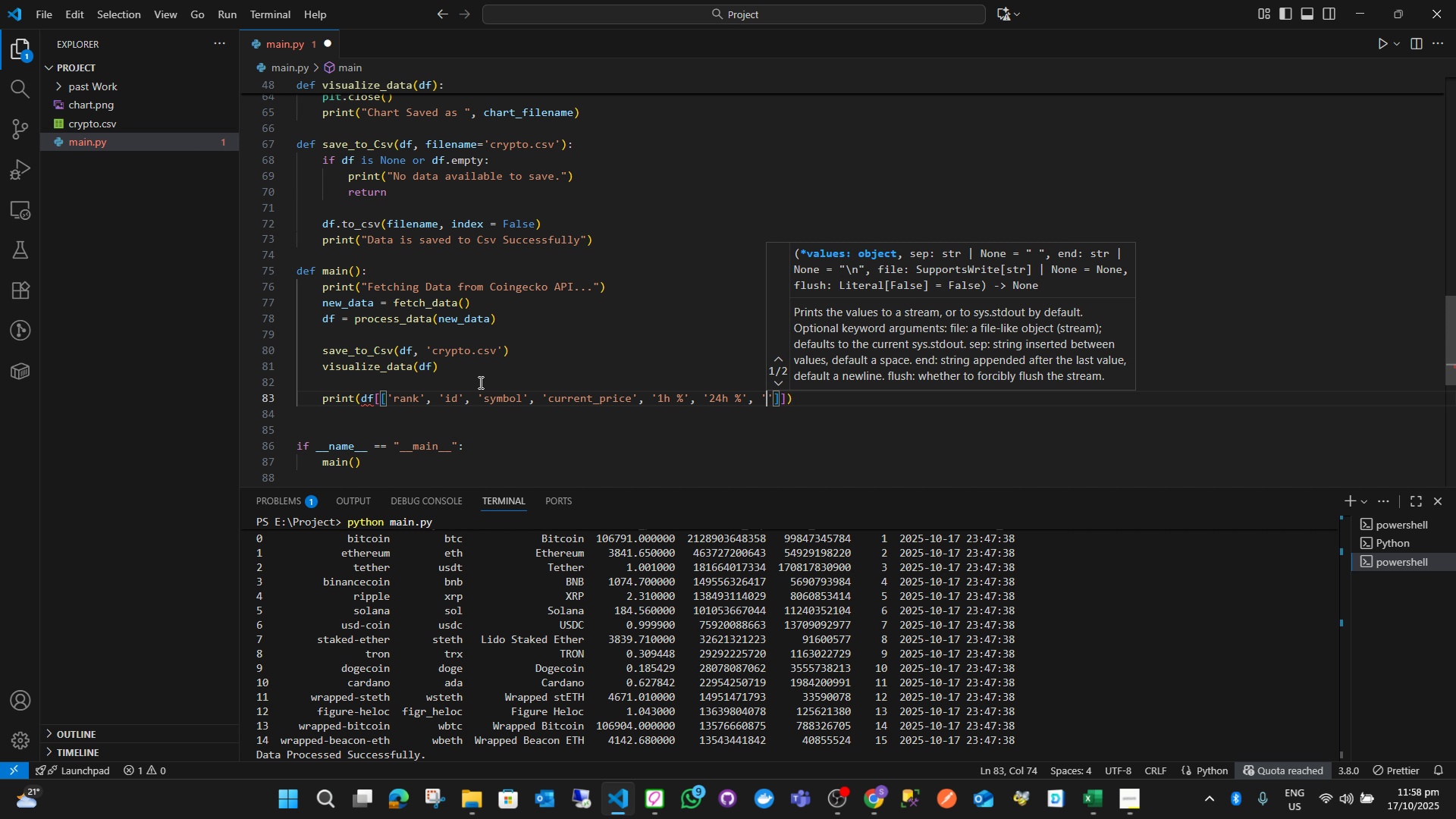 
key(Quote)
 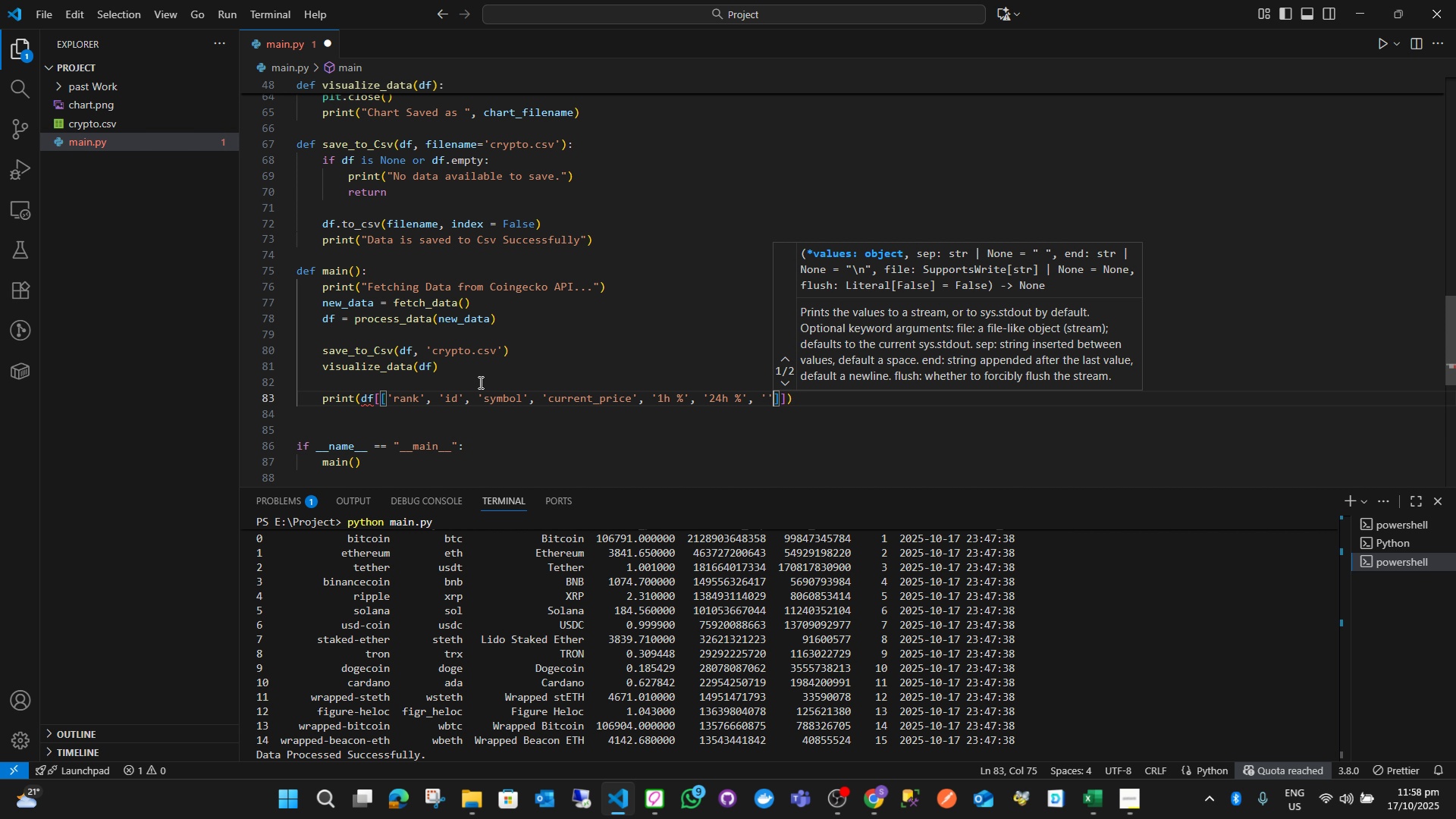 
key(ArrowLeft)
 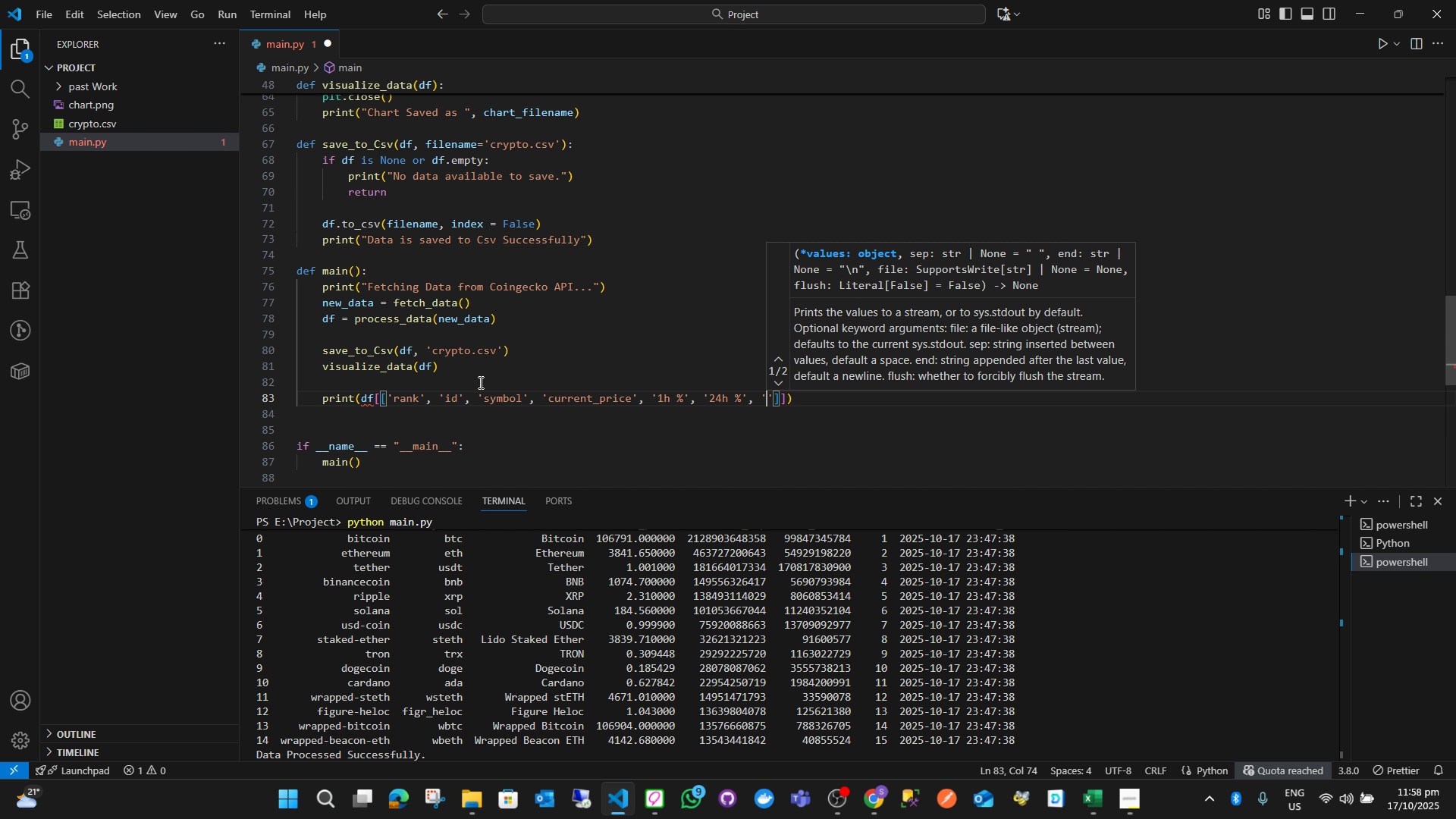 
type(7d %)
 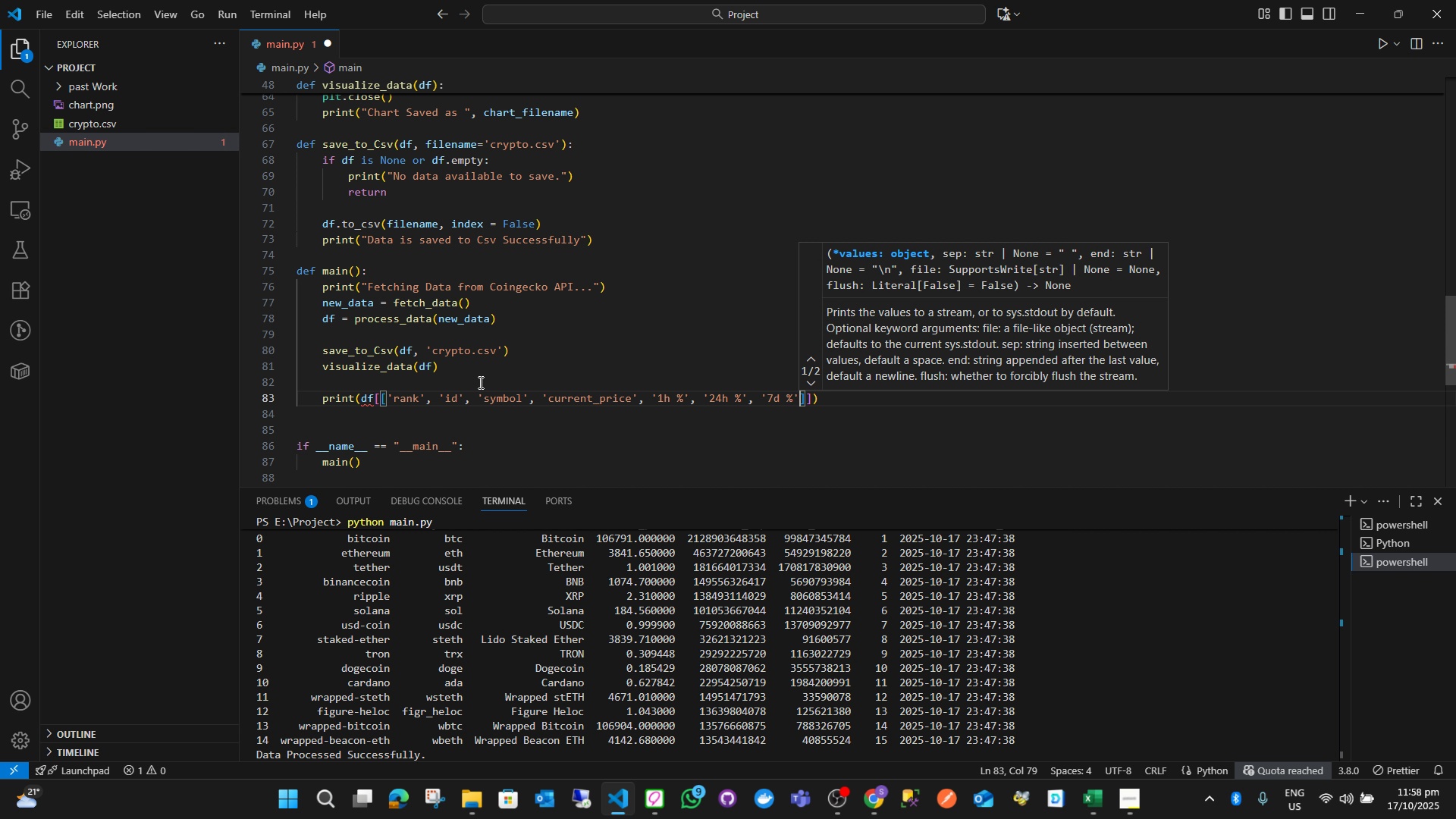 
 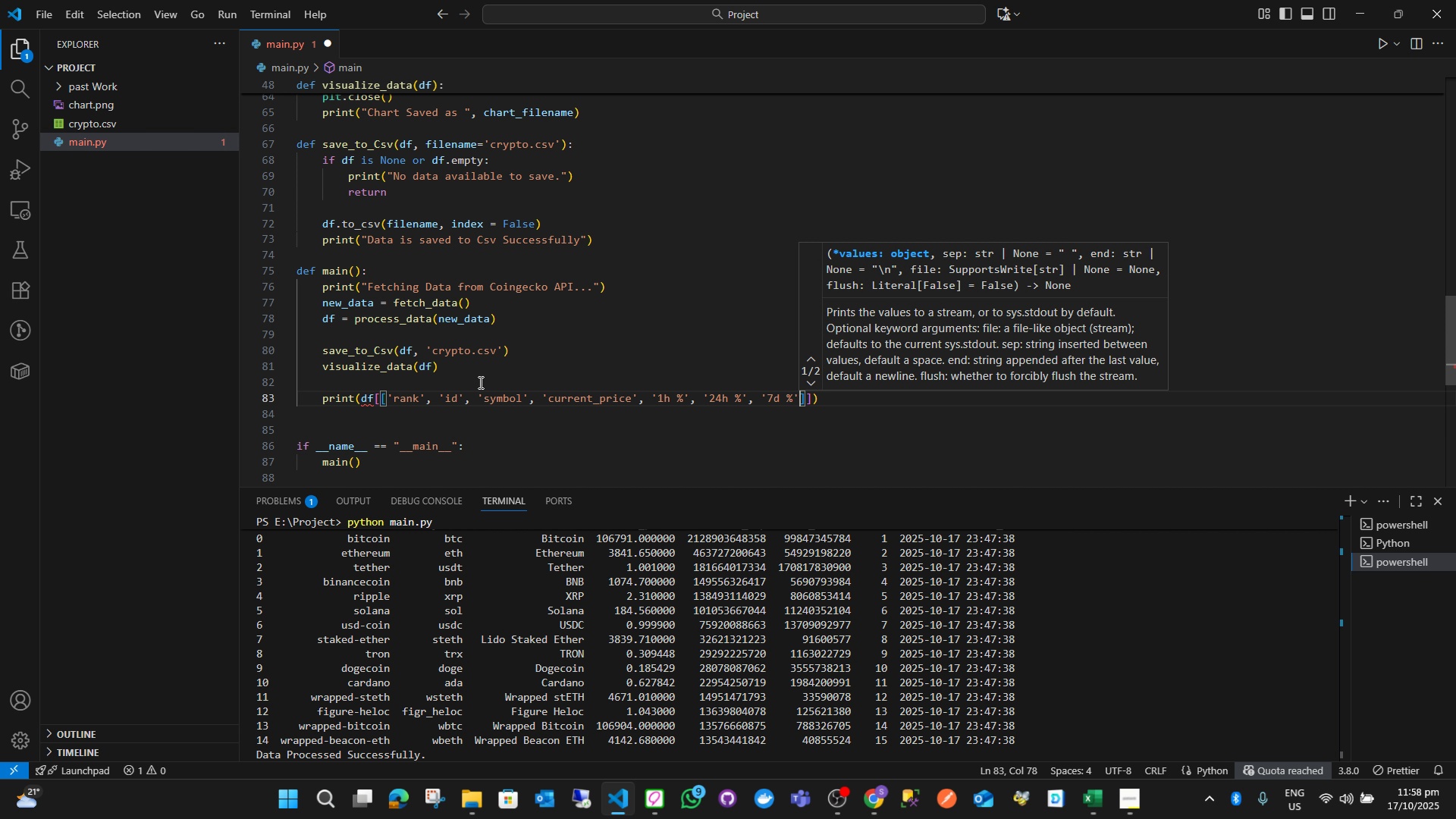 
key(ArrowRight)
 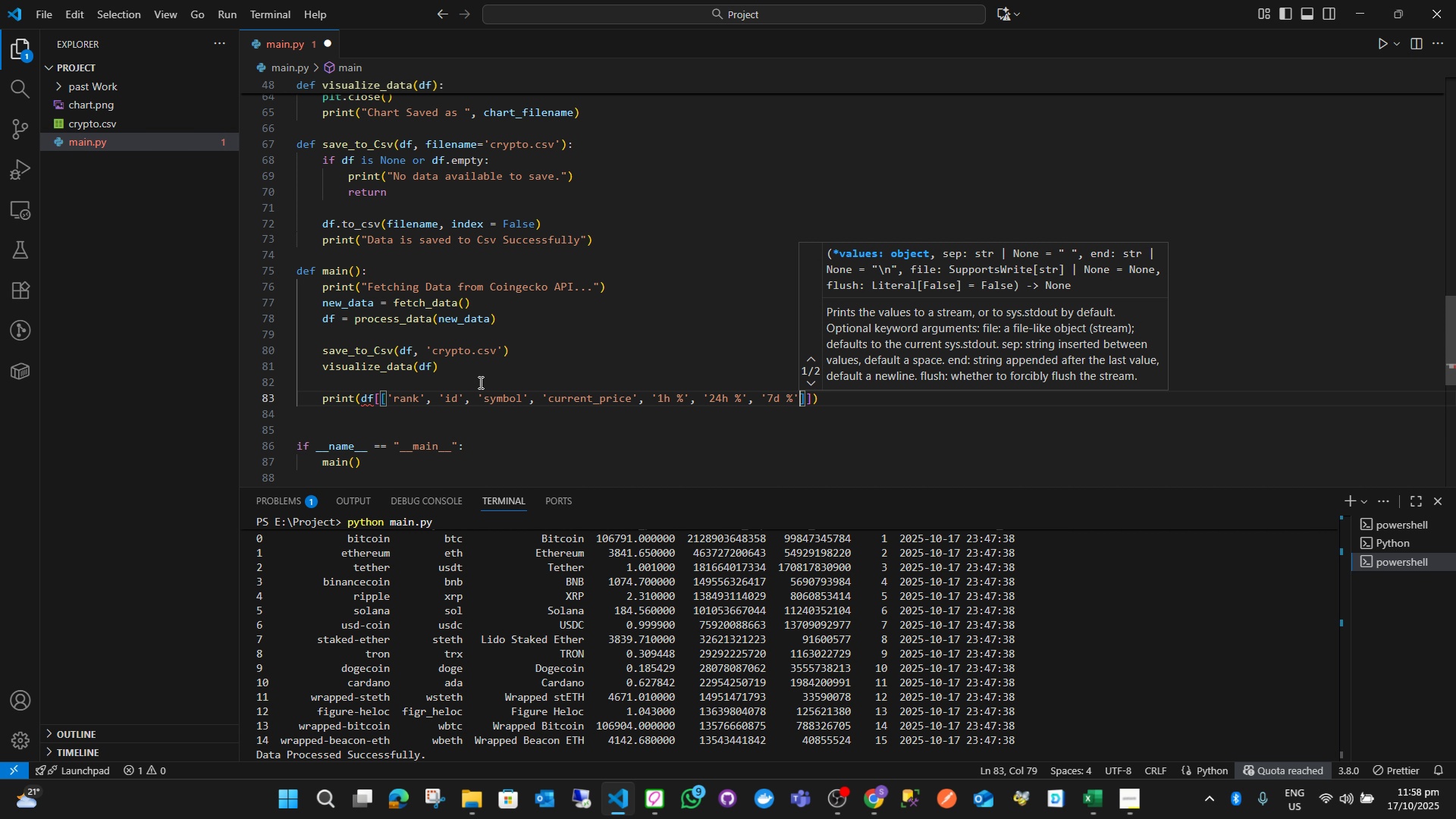 
key(Comma)
 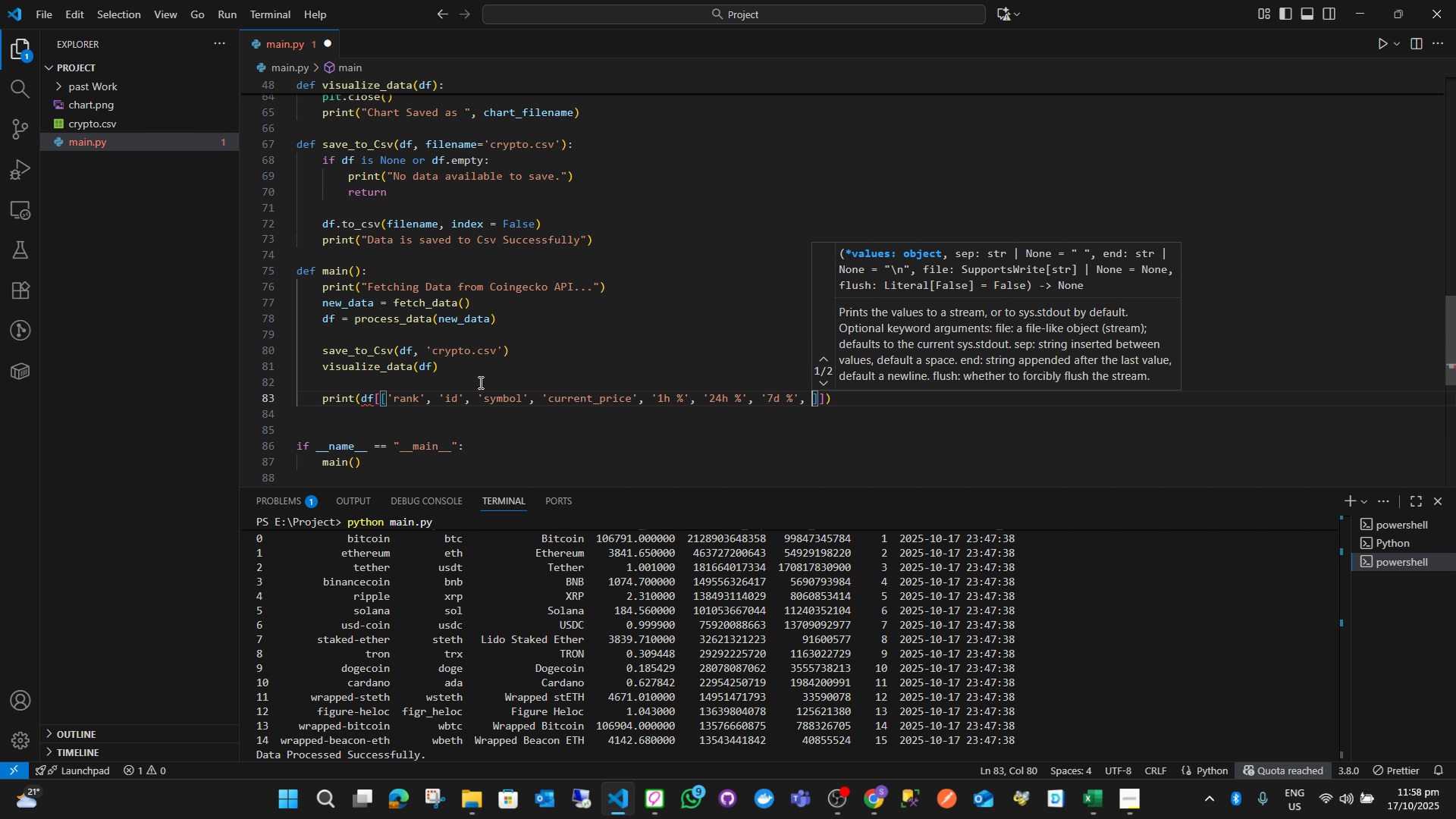 
key(Space)
 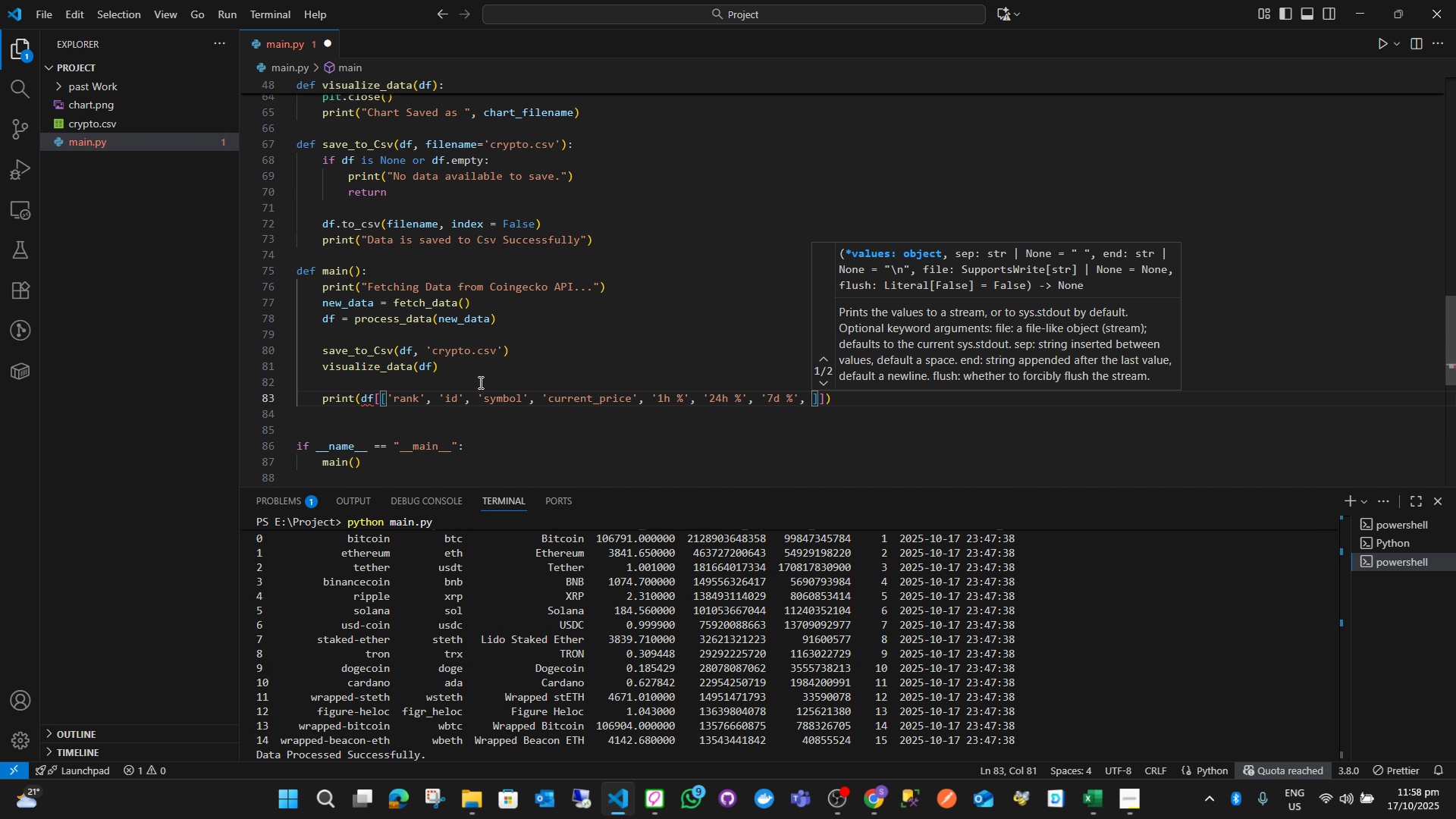 
key(Backspace)
 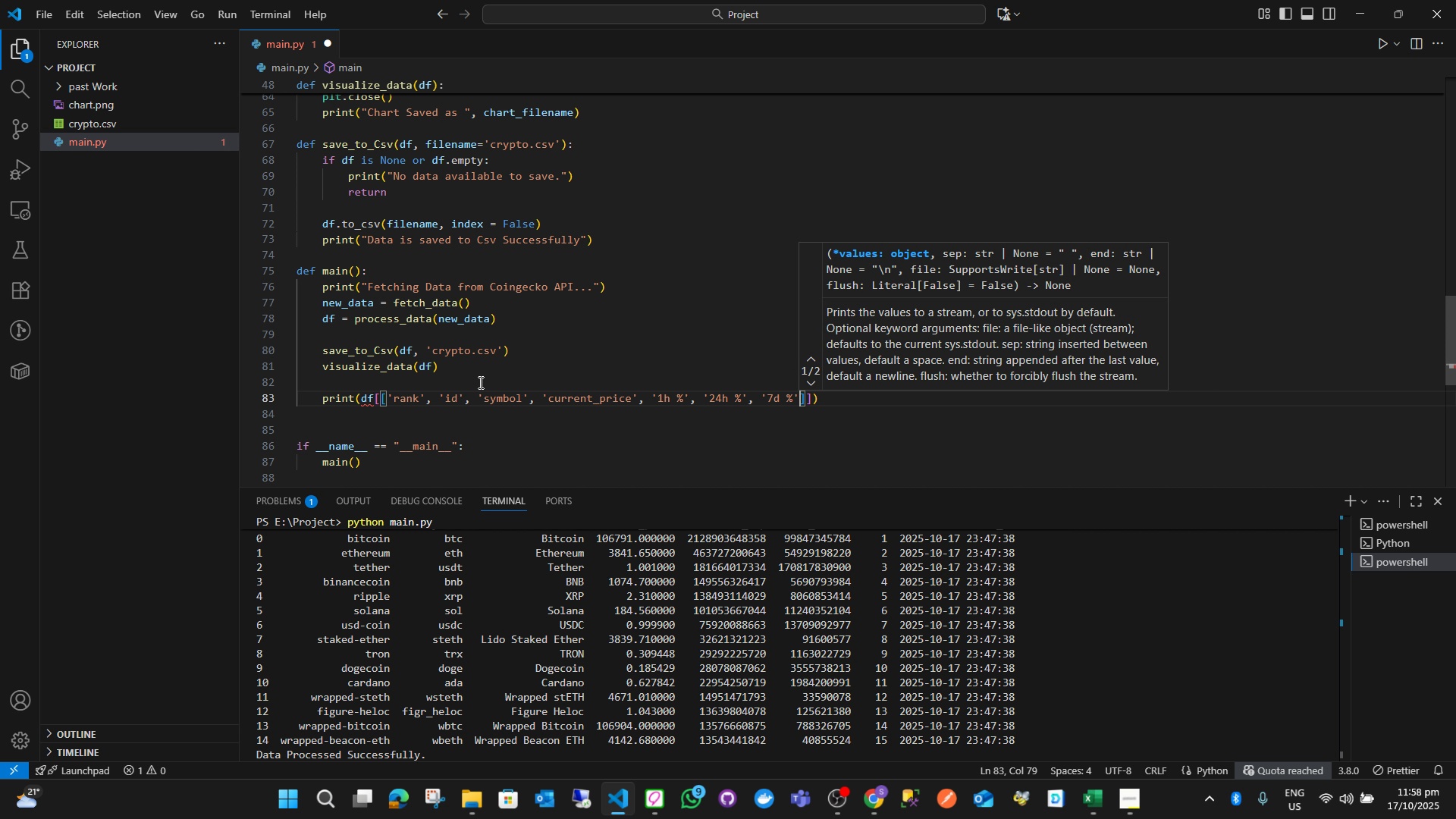 
key(Backspace)
 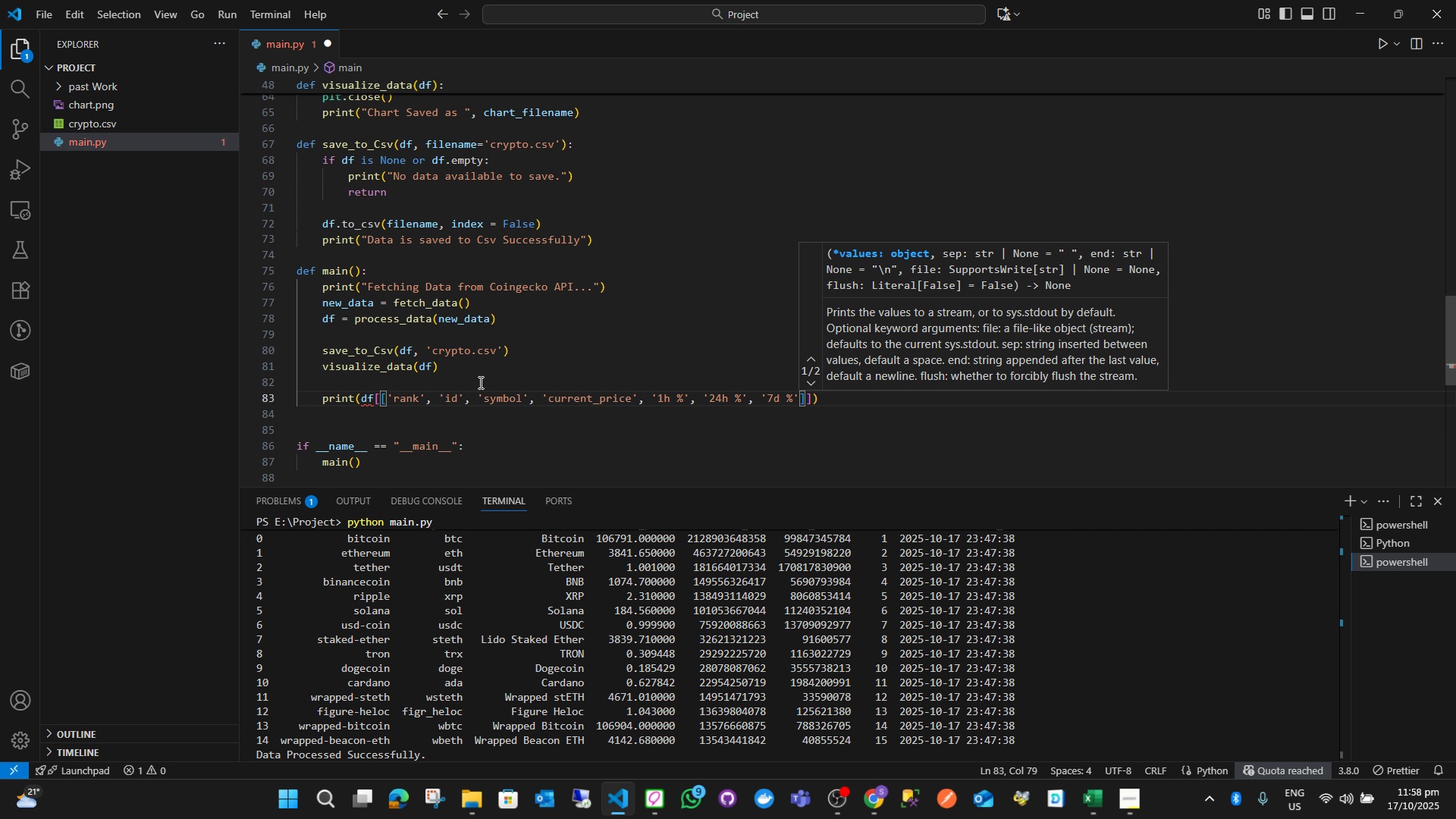 
key(ArrowRight)
 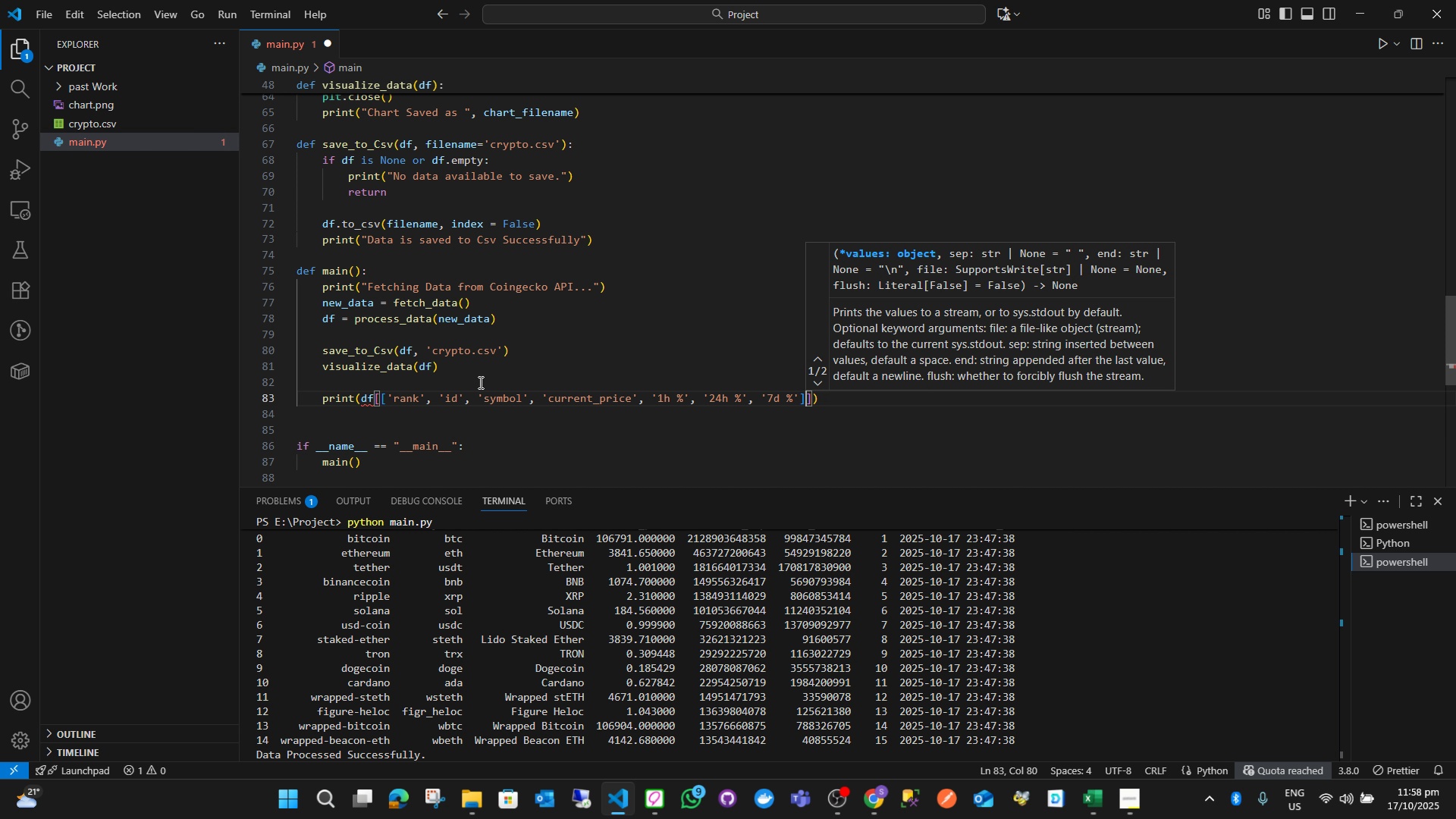 
key(ArrowRight)
 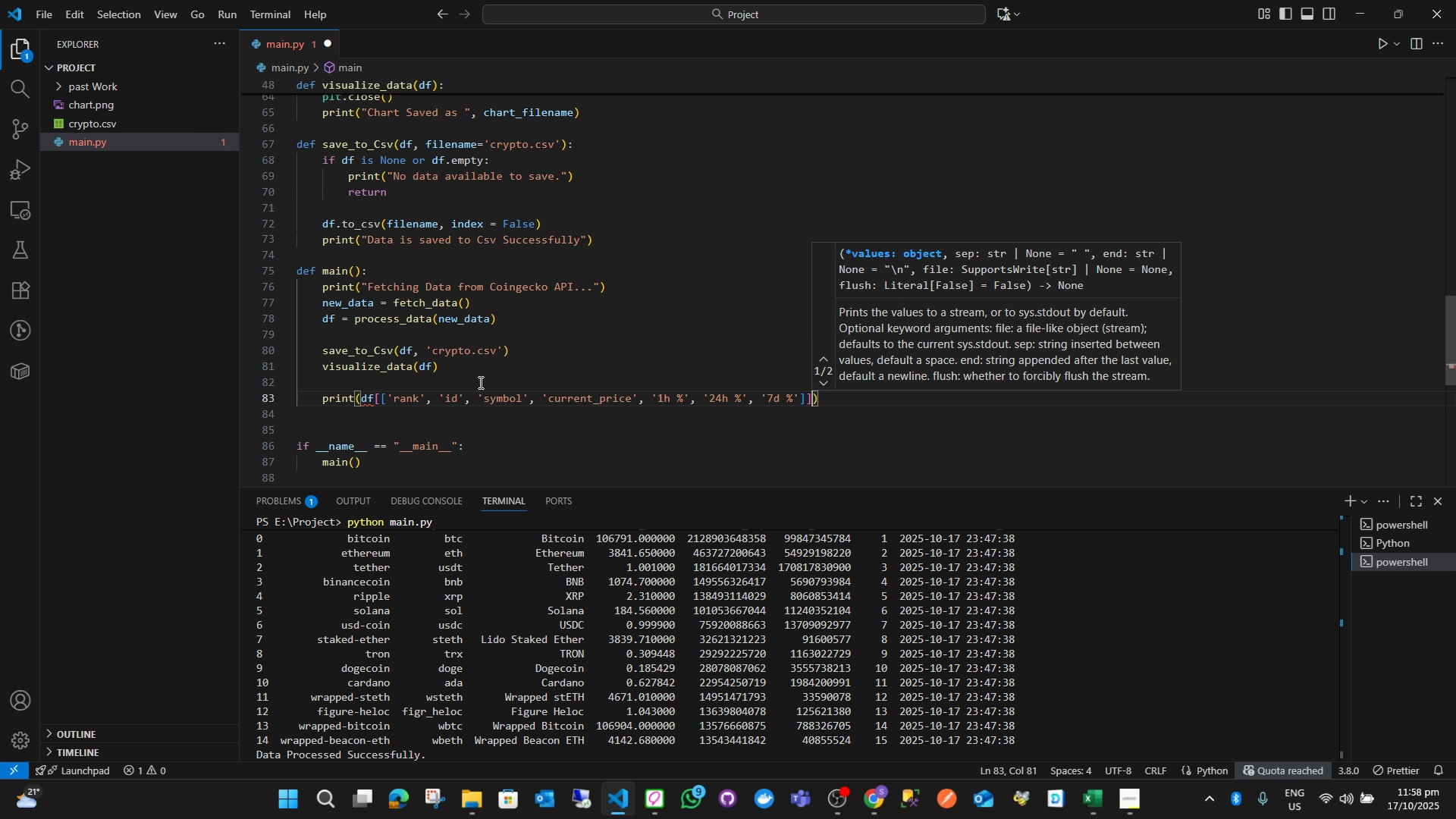 
key(ArrowRight)
 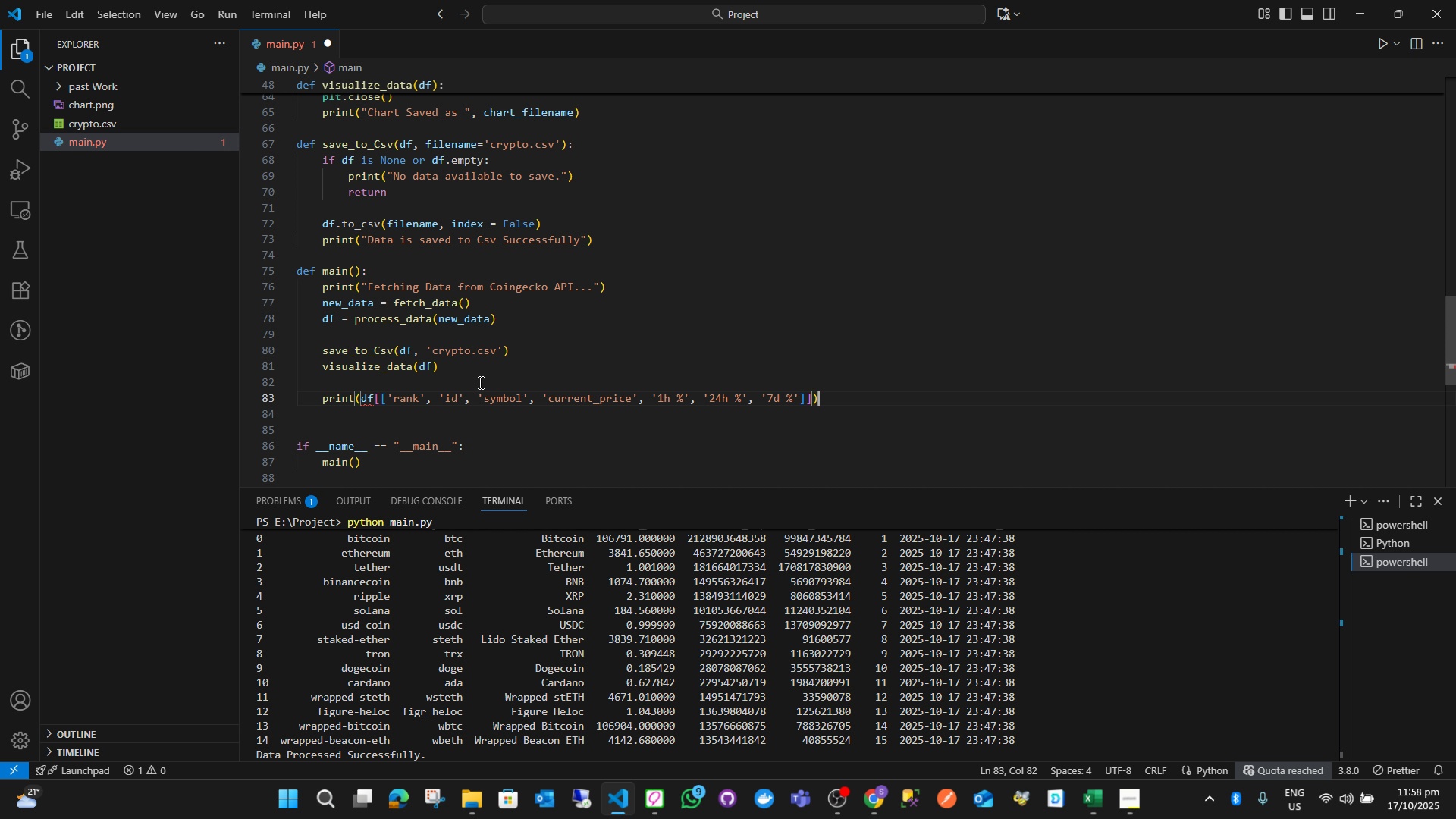 
wait(30.75)
 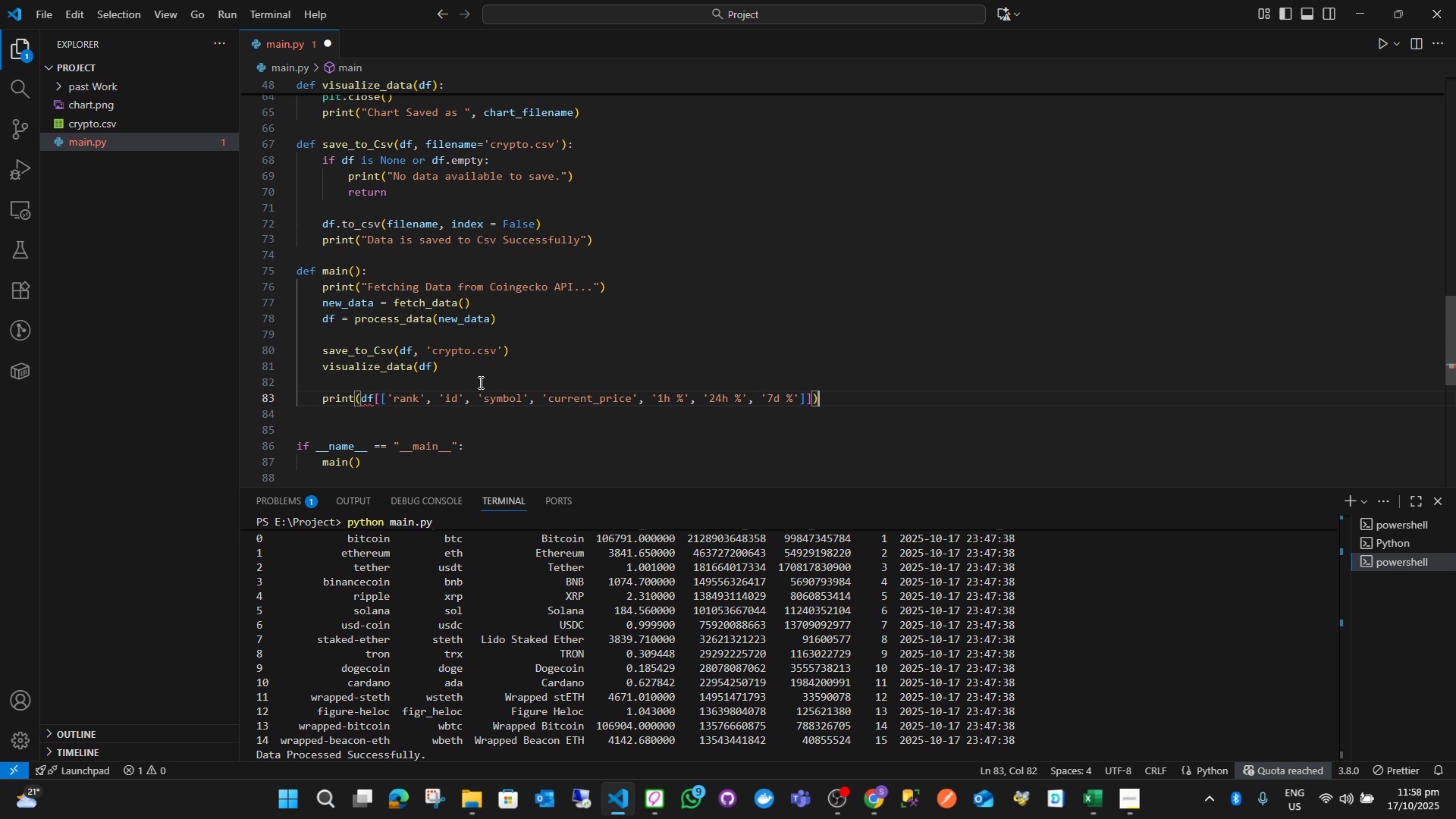 
mouse_move([390, 397])
 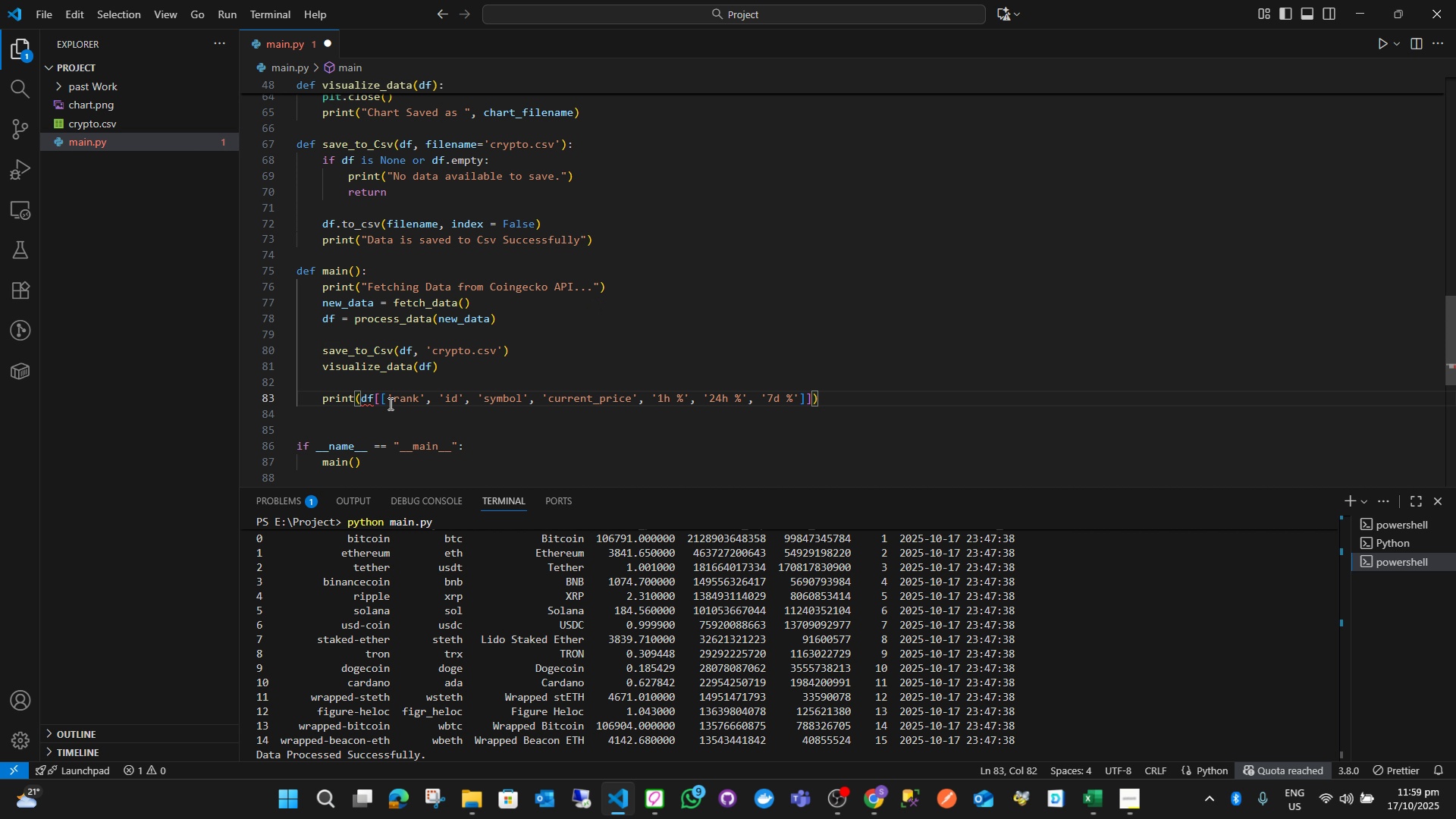 
wait(6.41)
 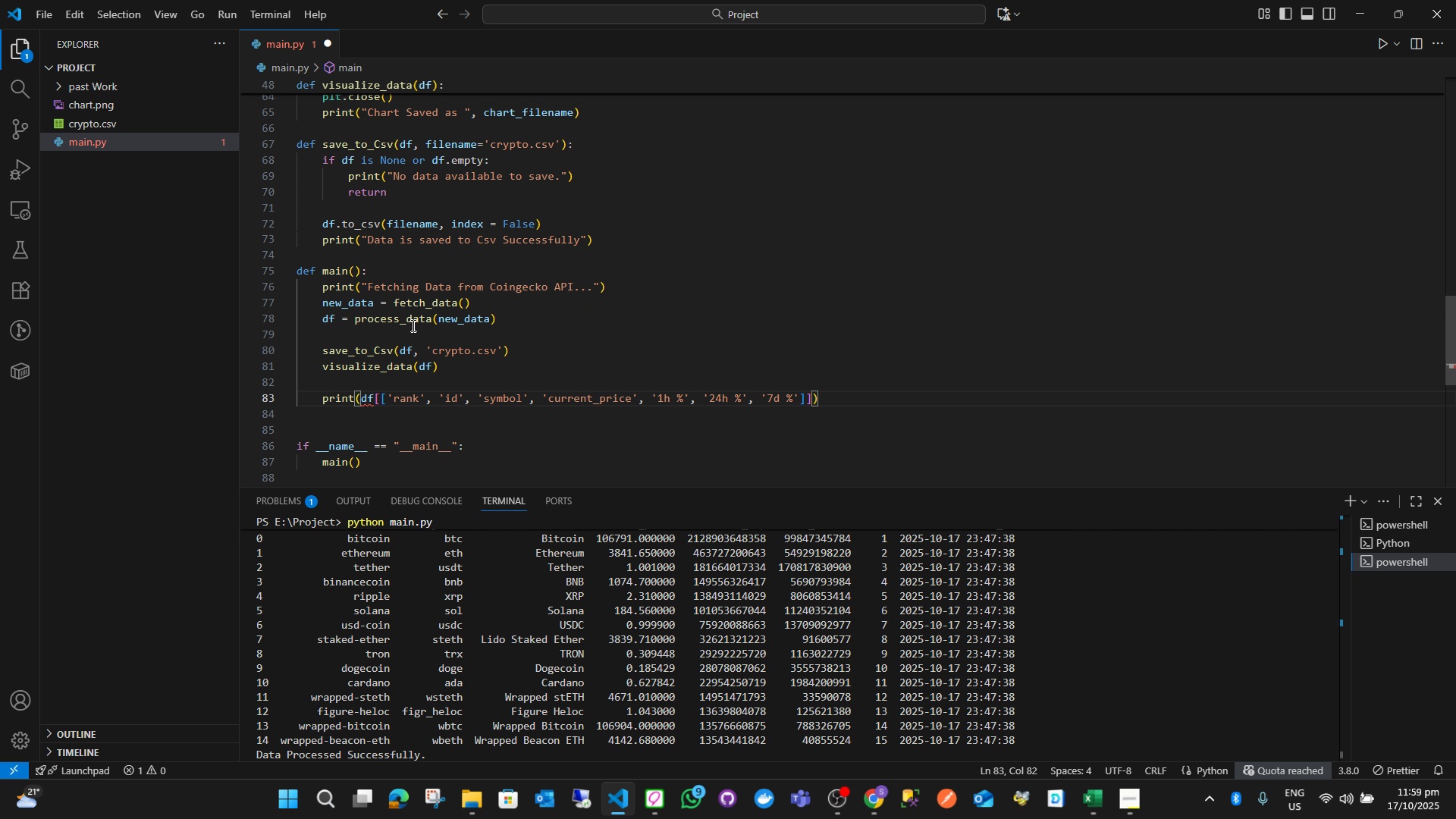 
left_click([380, 401])
 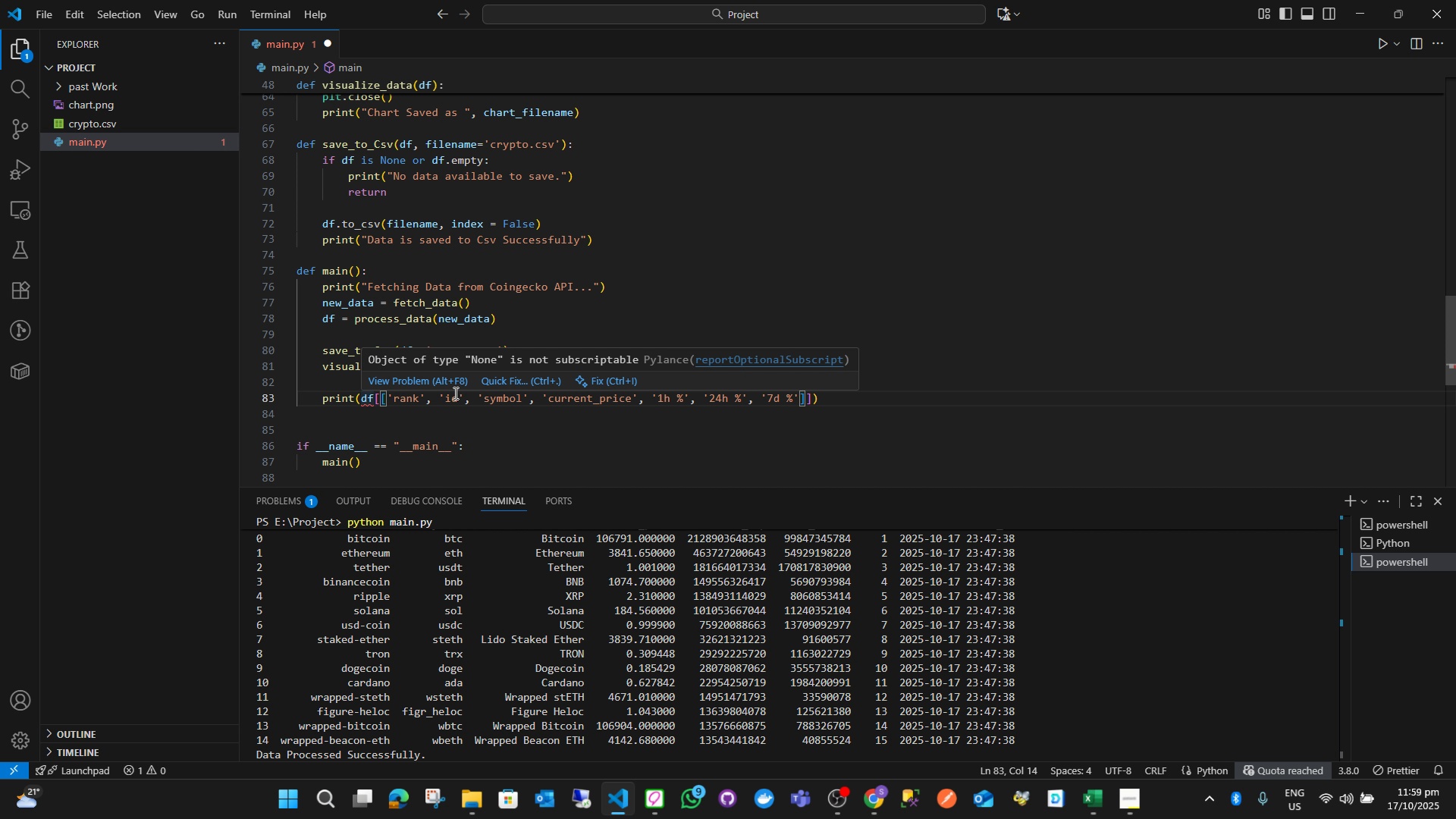 
key(Backspace)
 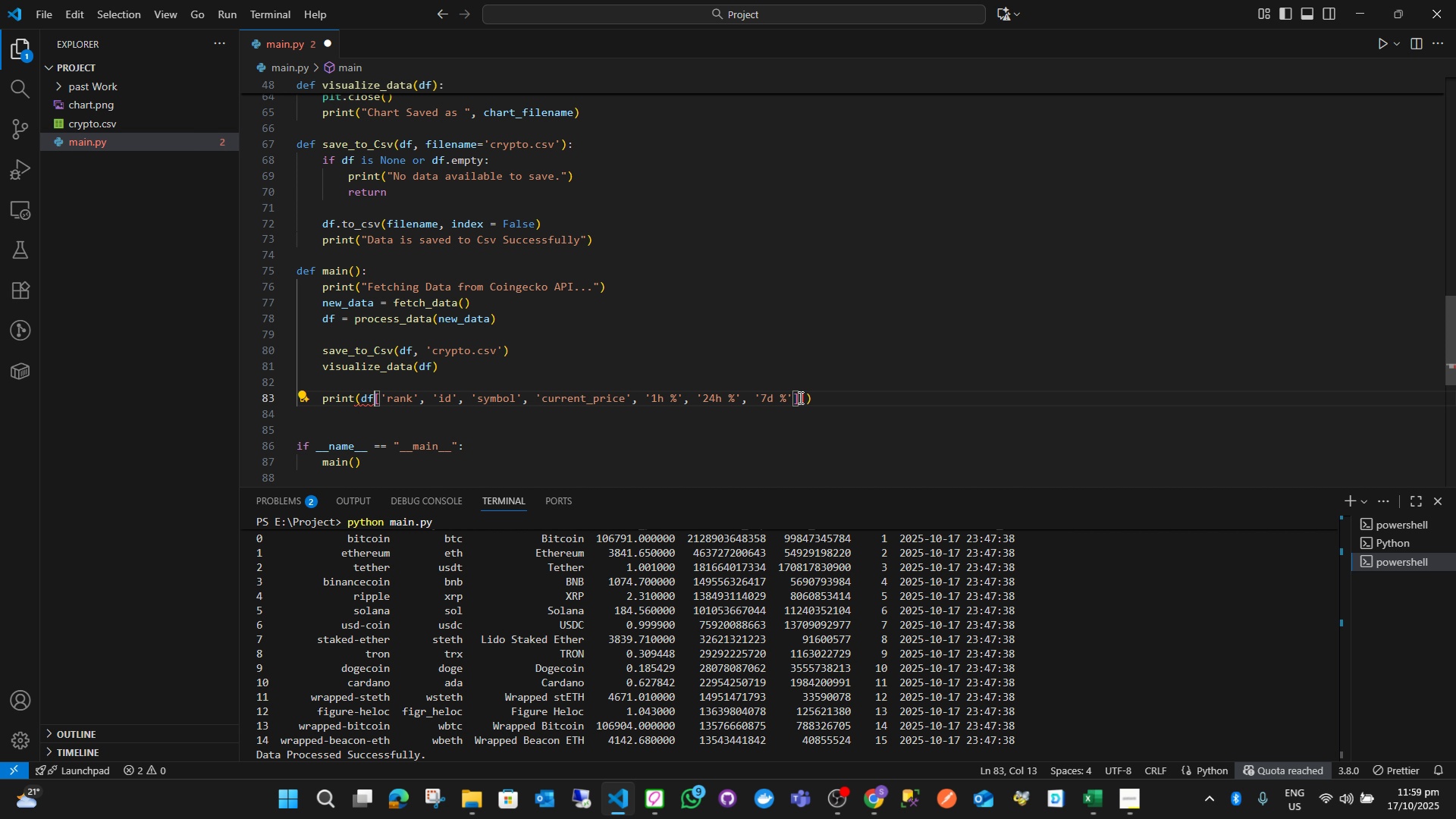 
left_click([799, 397])
 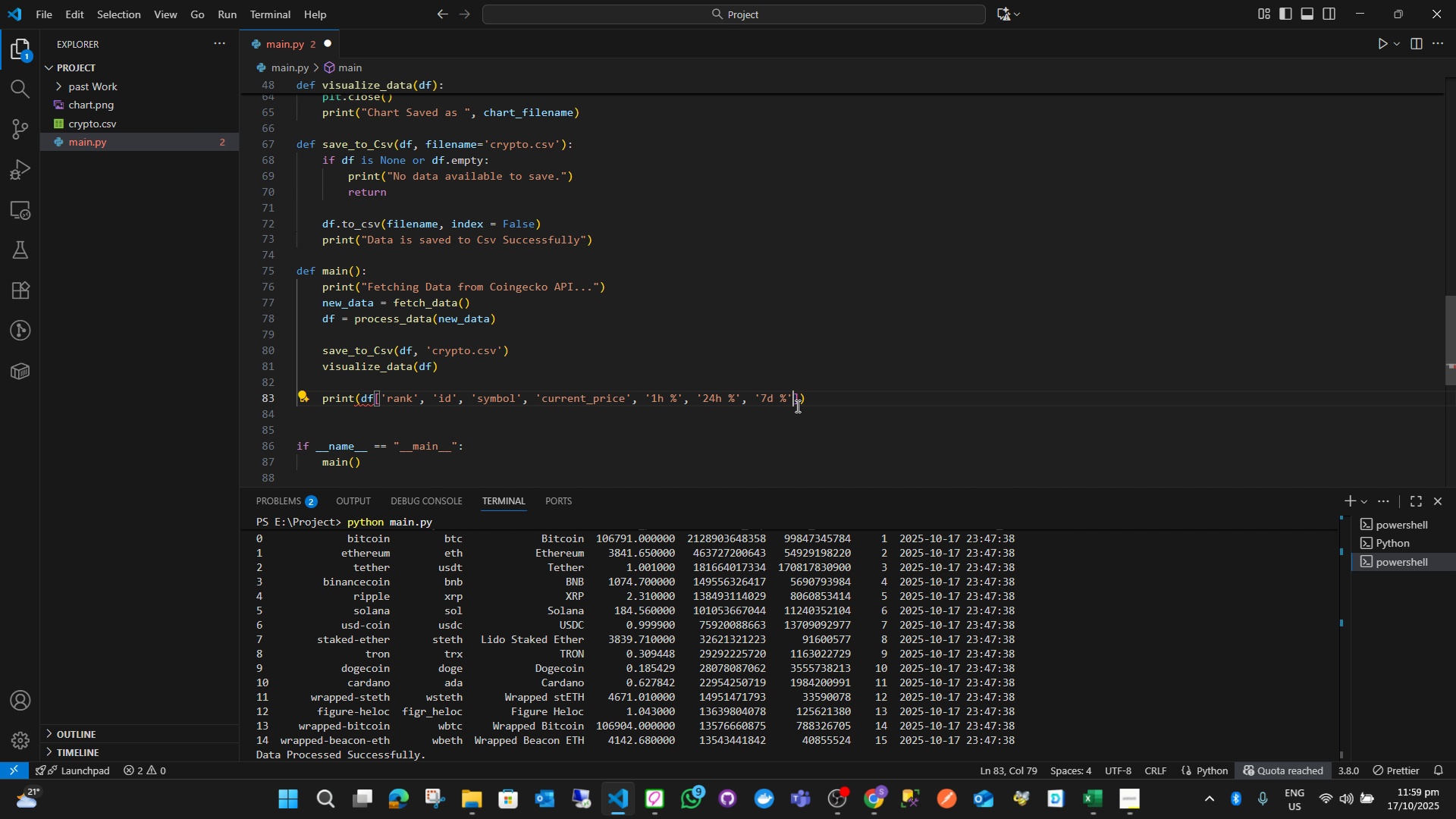 
key(Backspace)
 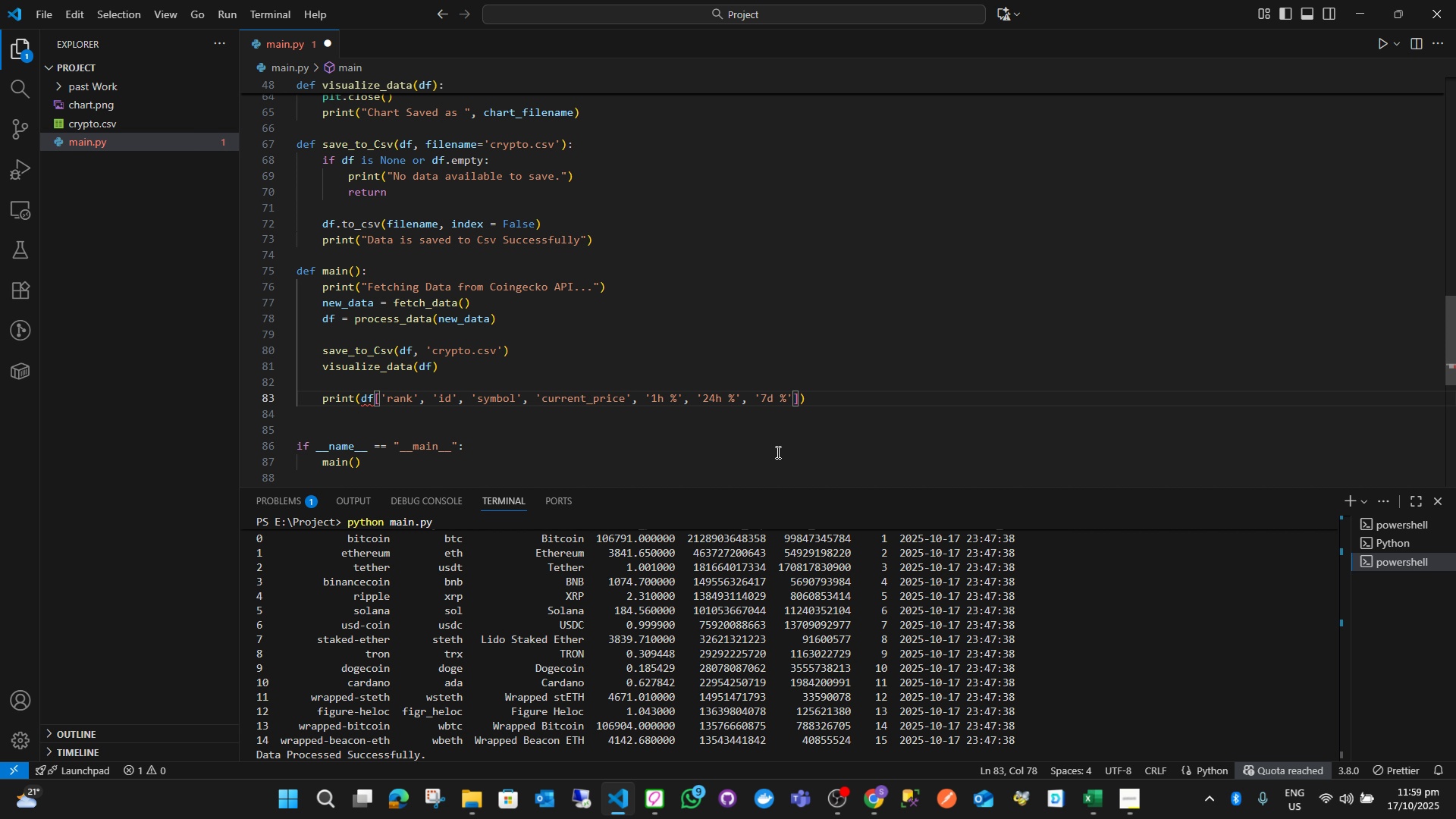 
key(Control+Z)
 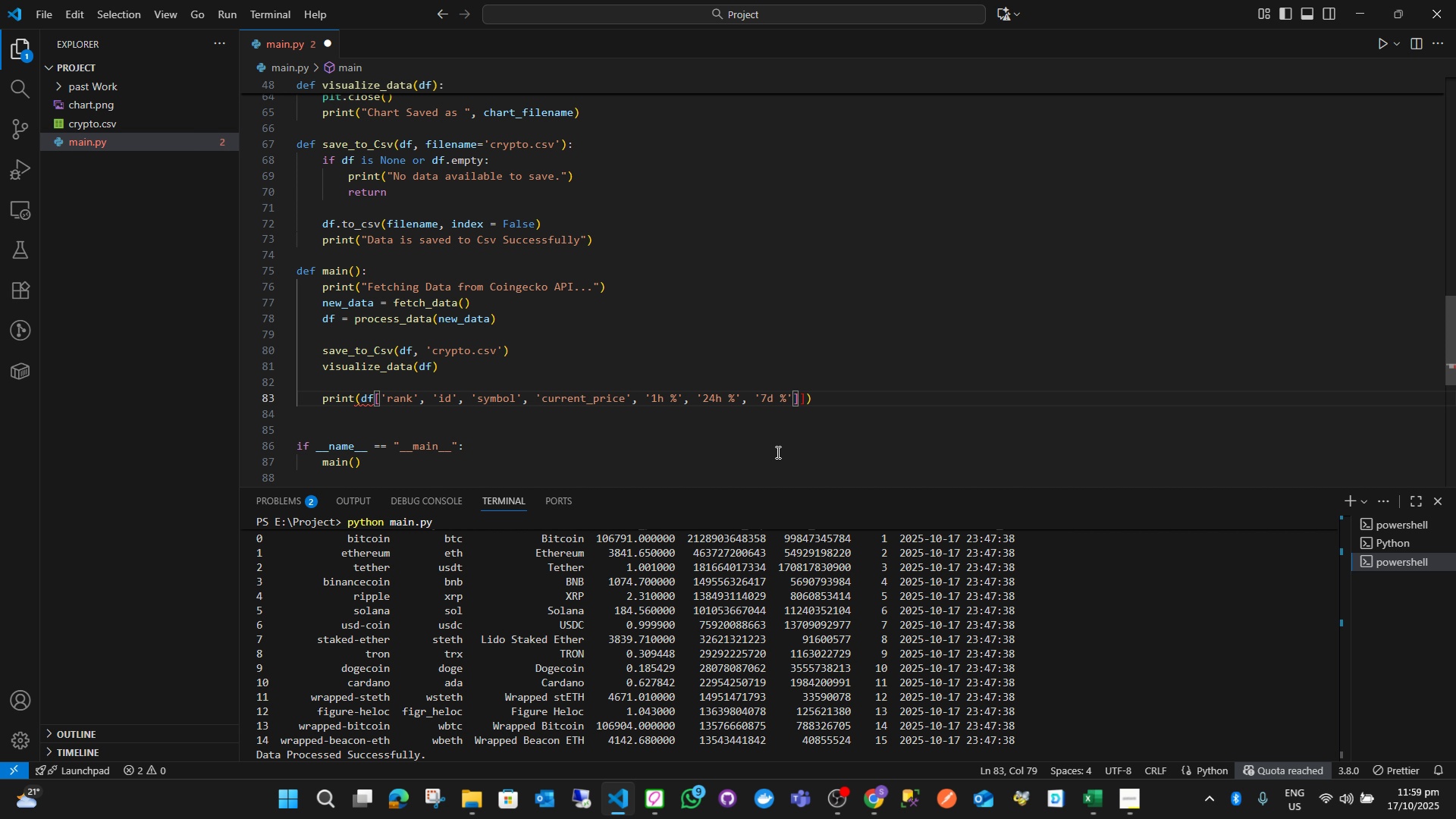 
key(Control+Z)
 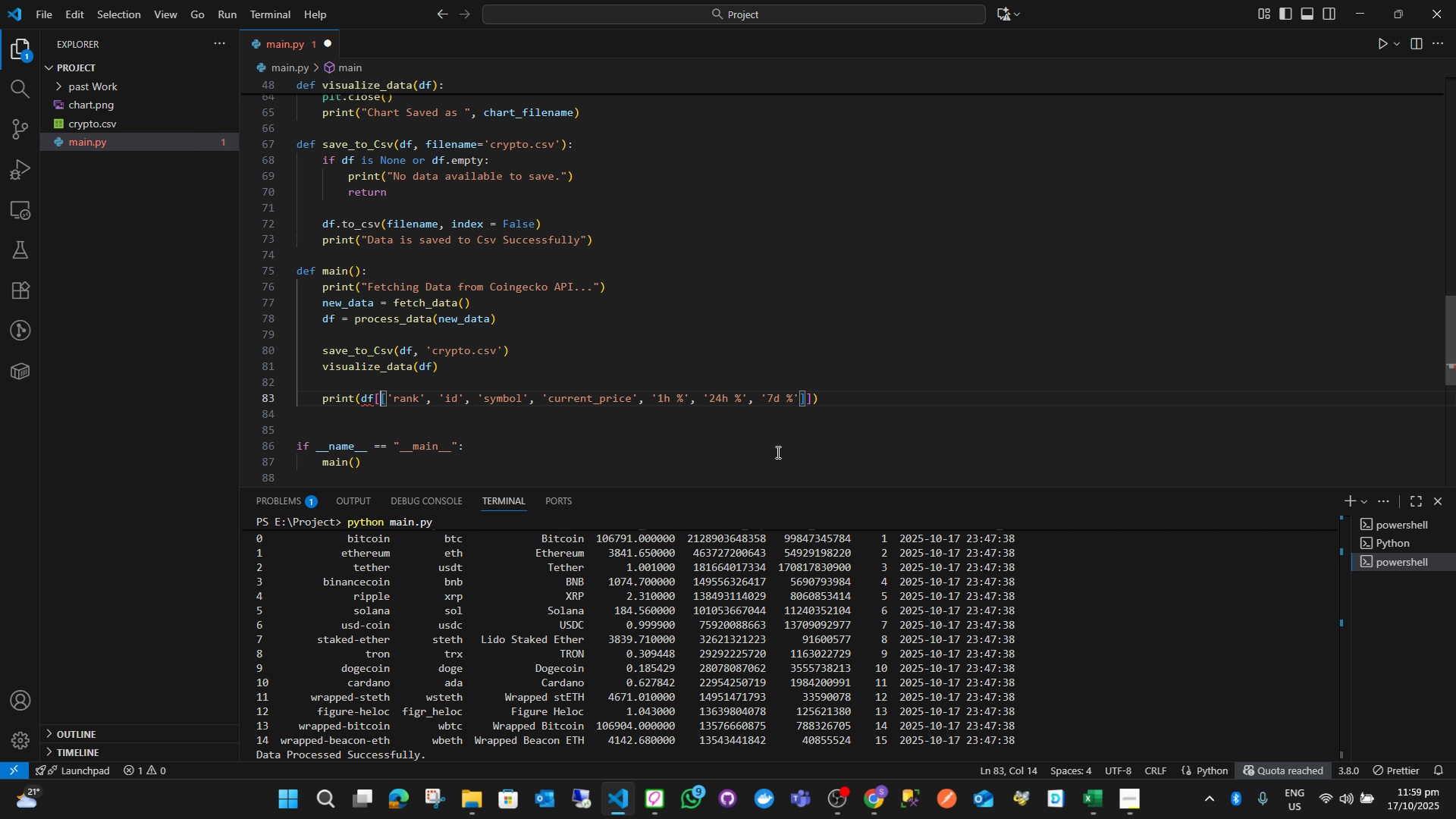 
left_click([754, 435])
 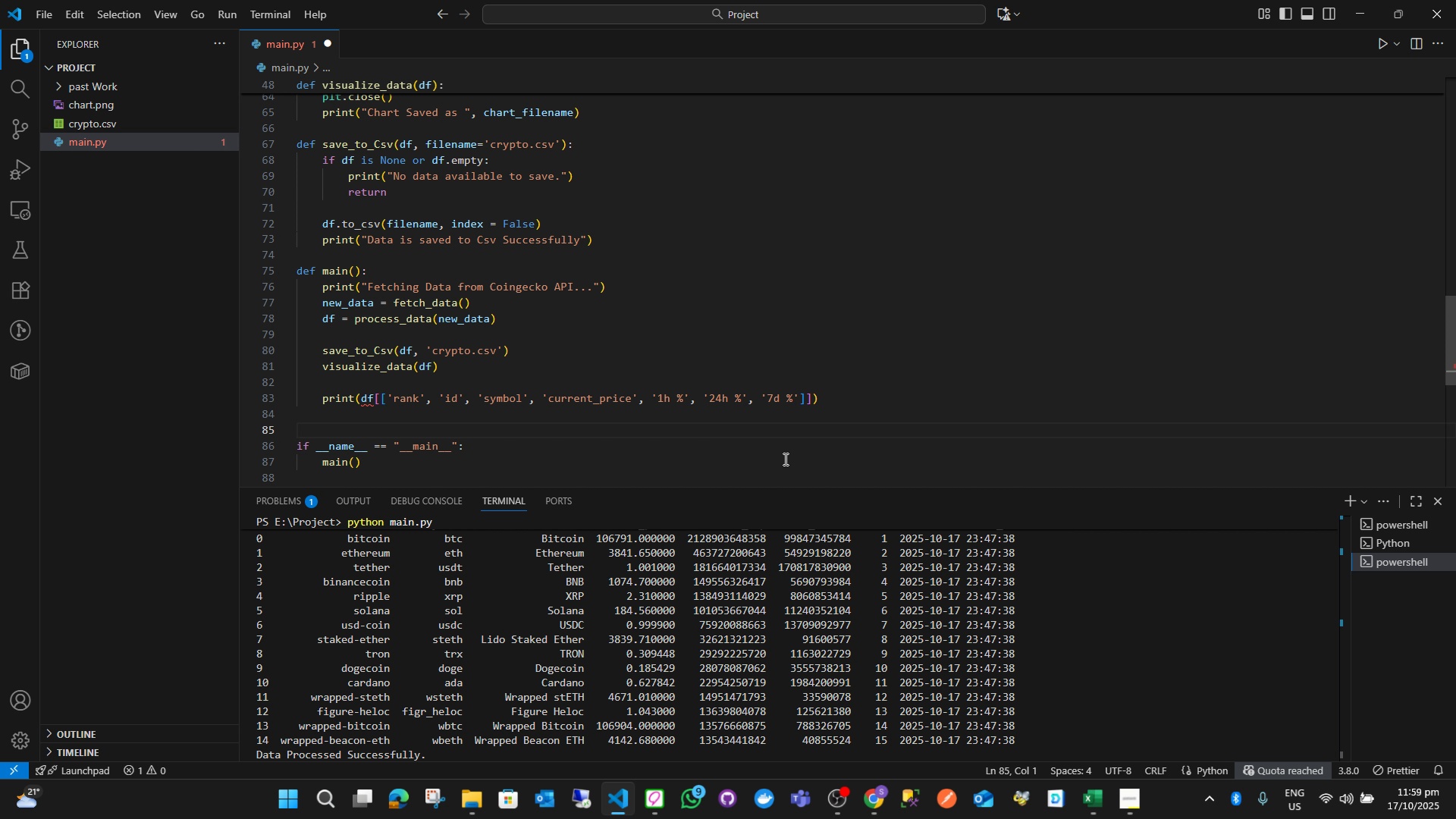 
wait(45.82)
 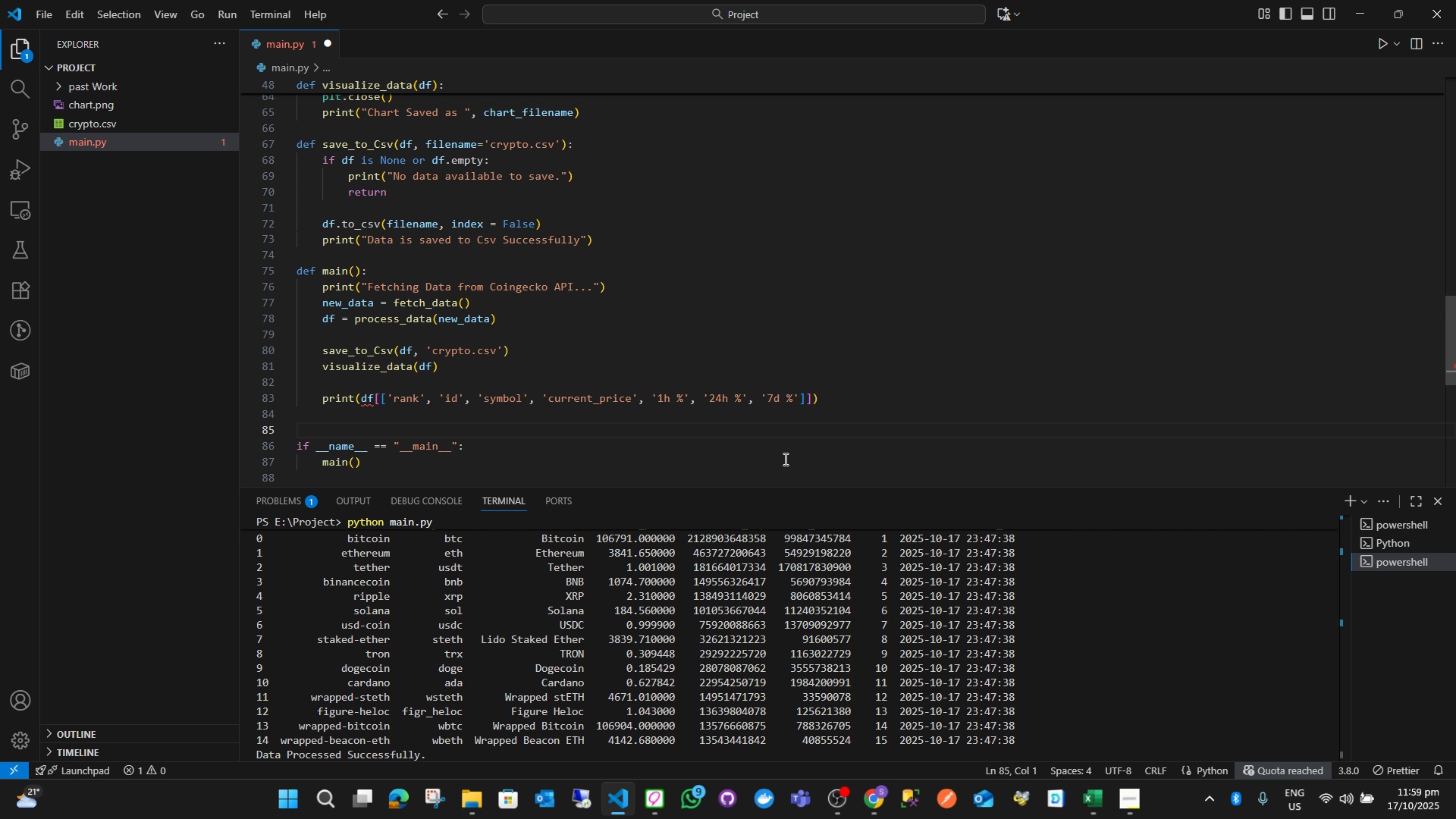 
mouse_move([381, 391])
 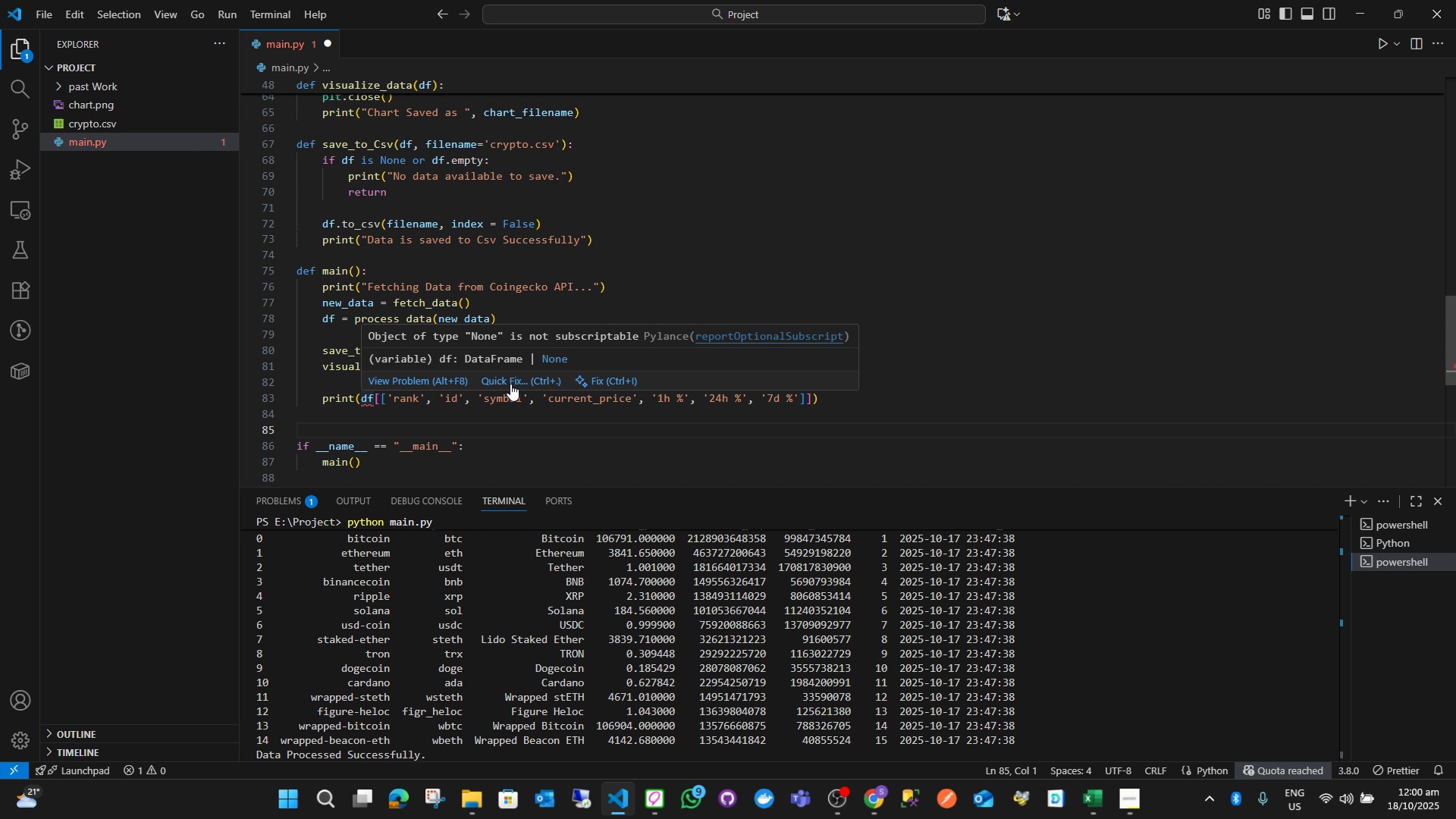 
left_click([510, 384])
 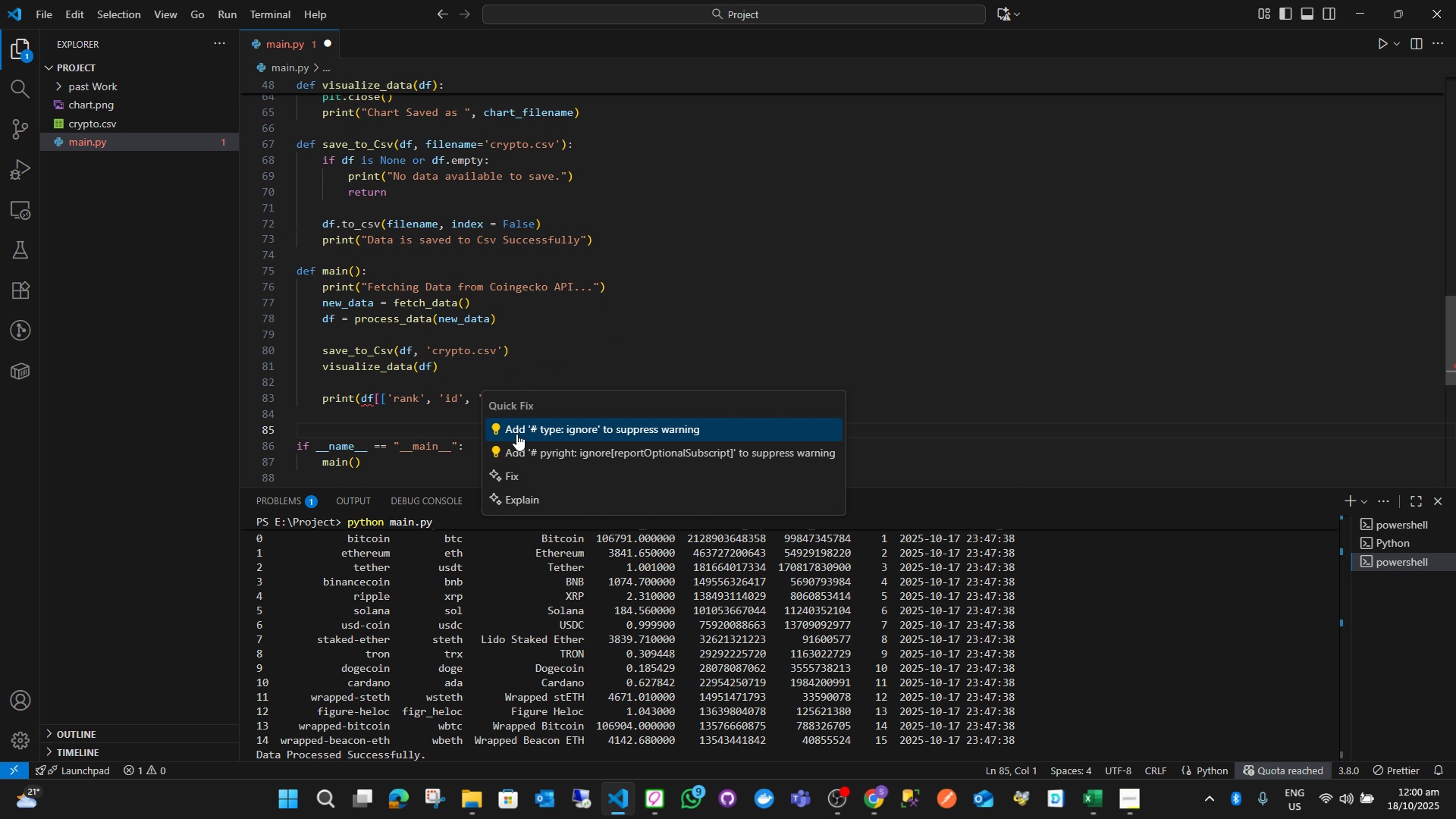 
left_click([516, 434])
 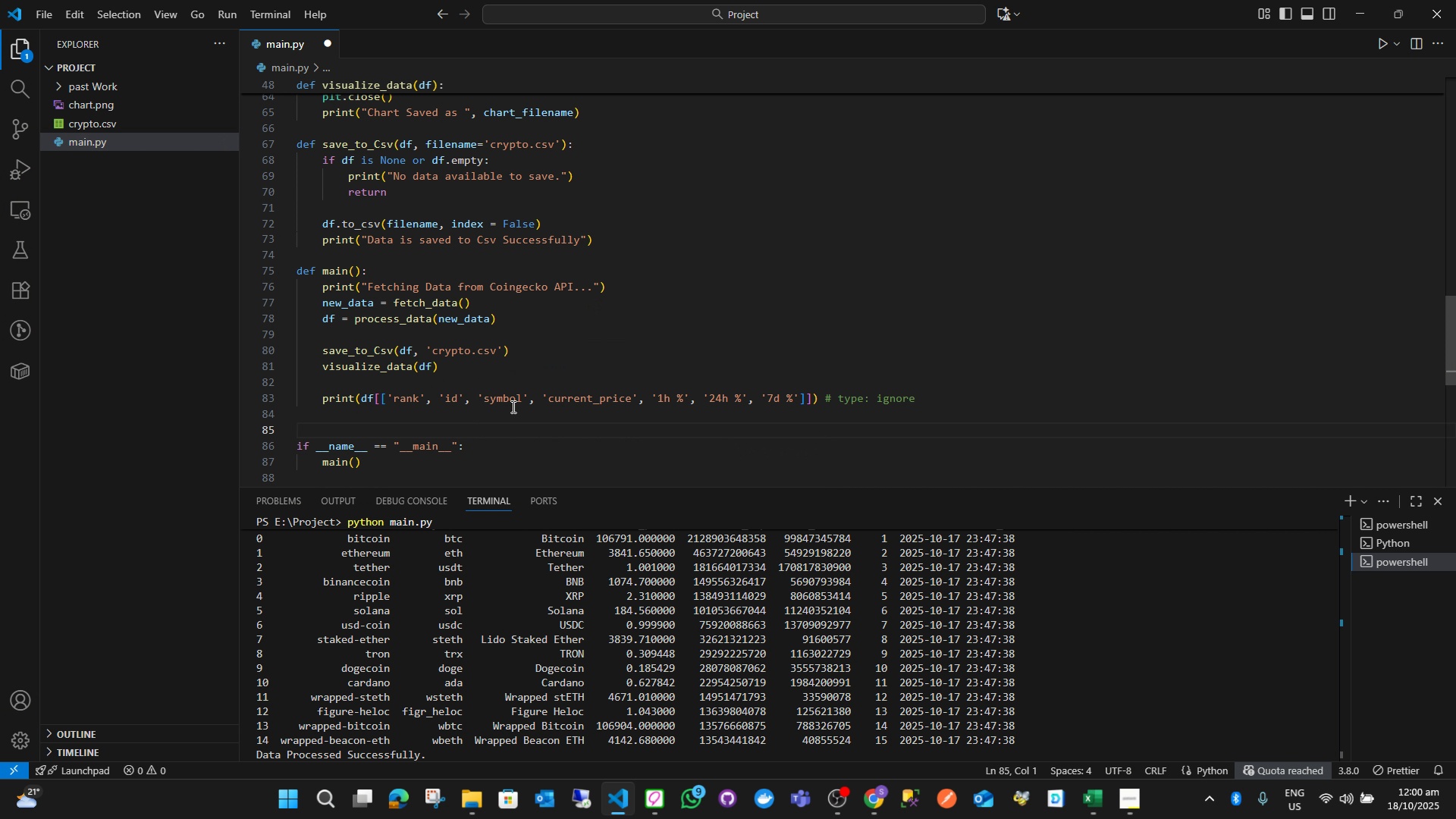 
left_click([639, 436])
 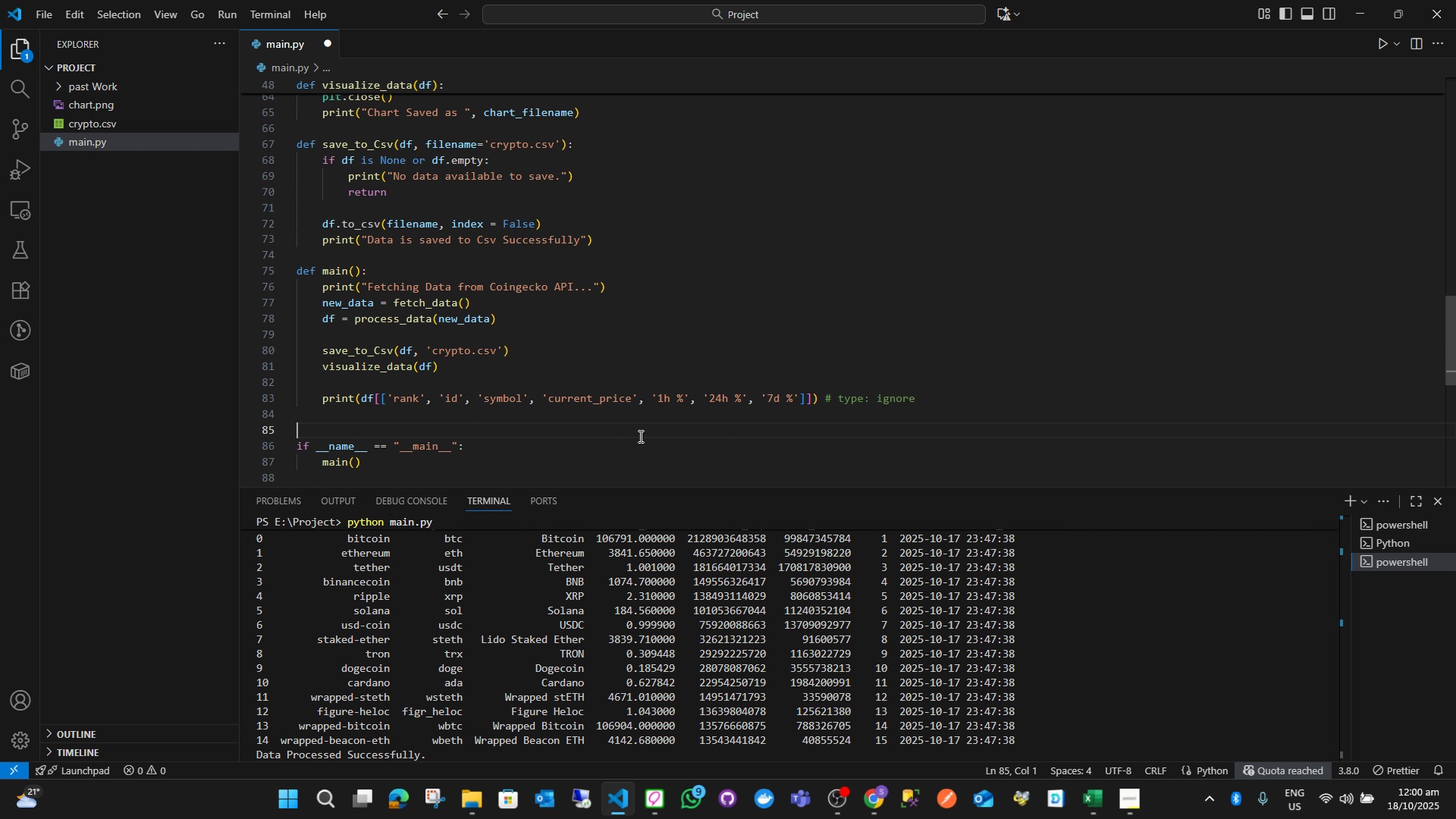 
key(Control+S)
 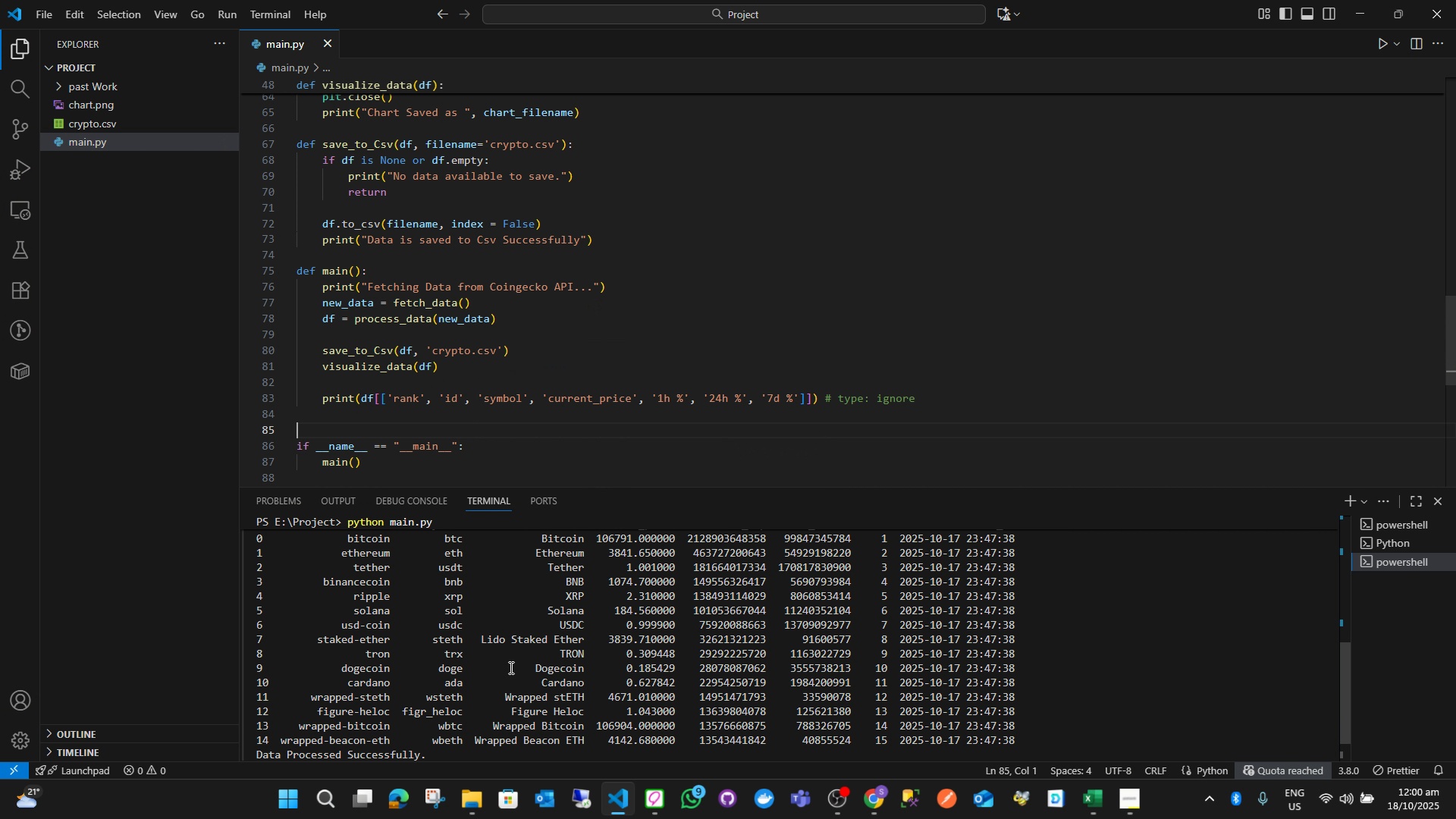 
scroll: coordinate [502, 656], scroll_direction: down, amount: 3.0
 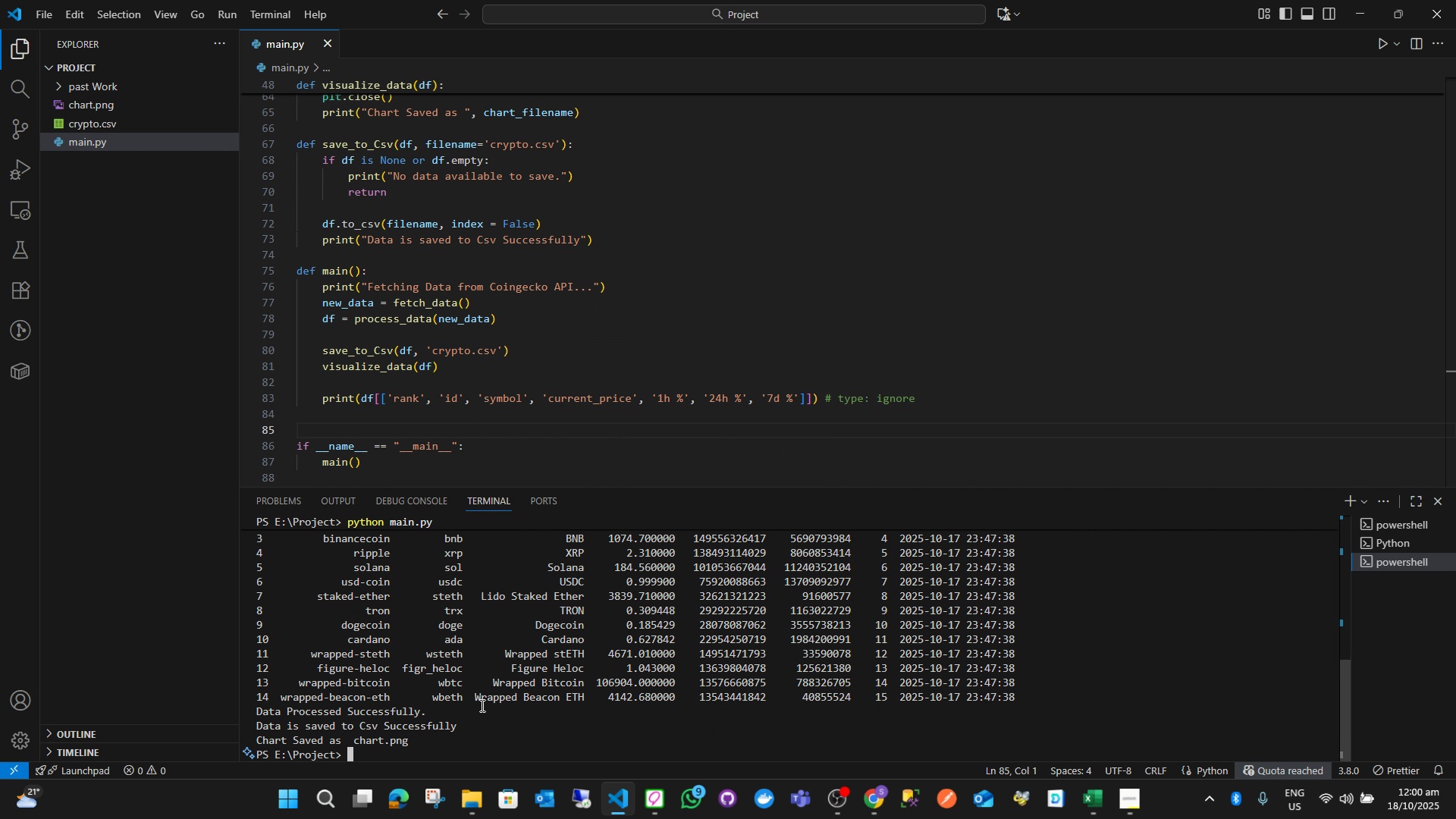 
left_click([481, 705])
 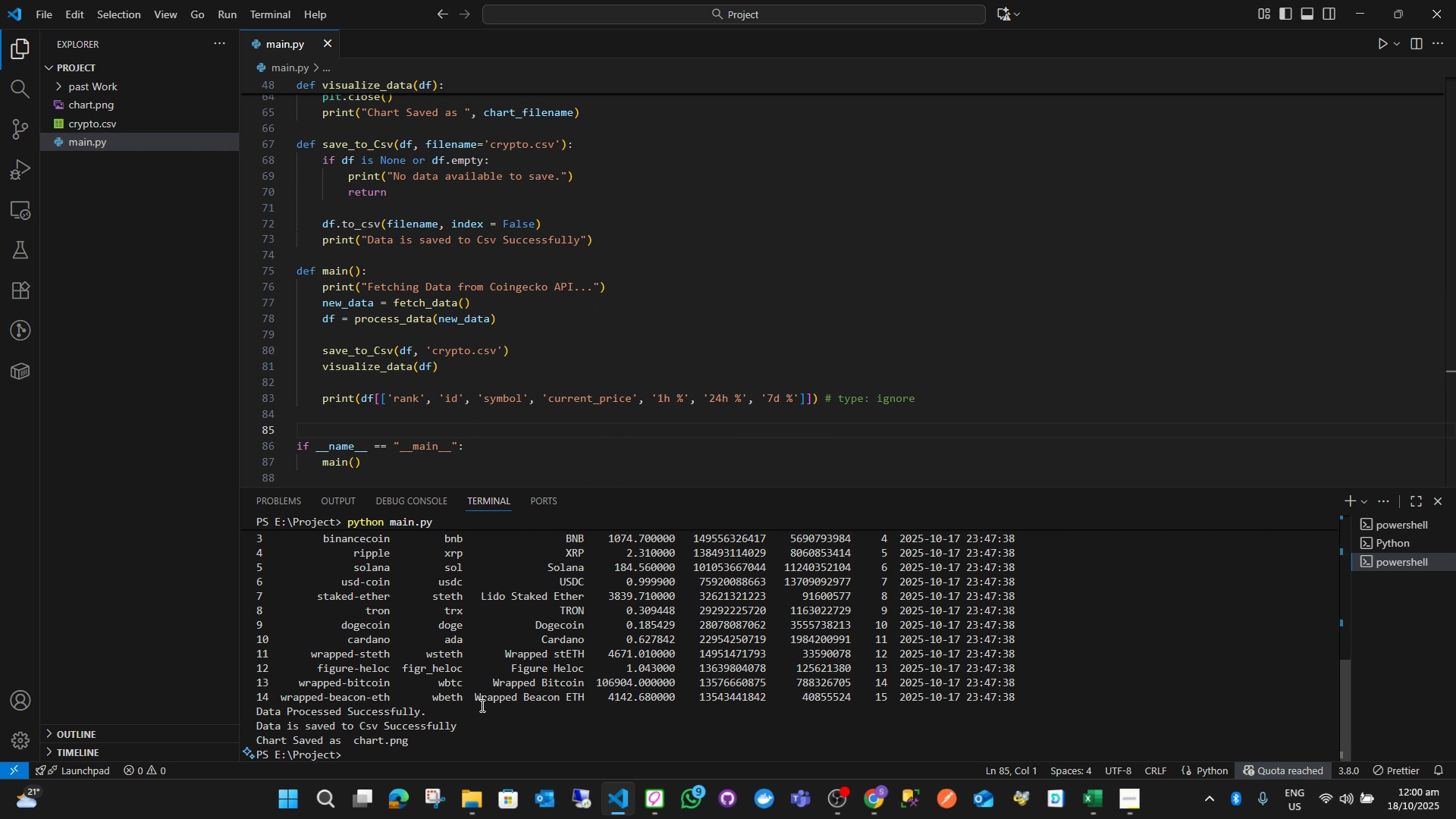 
type(cls)
 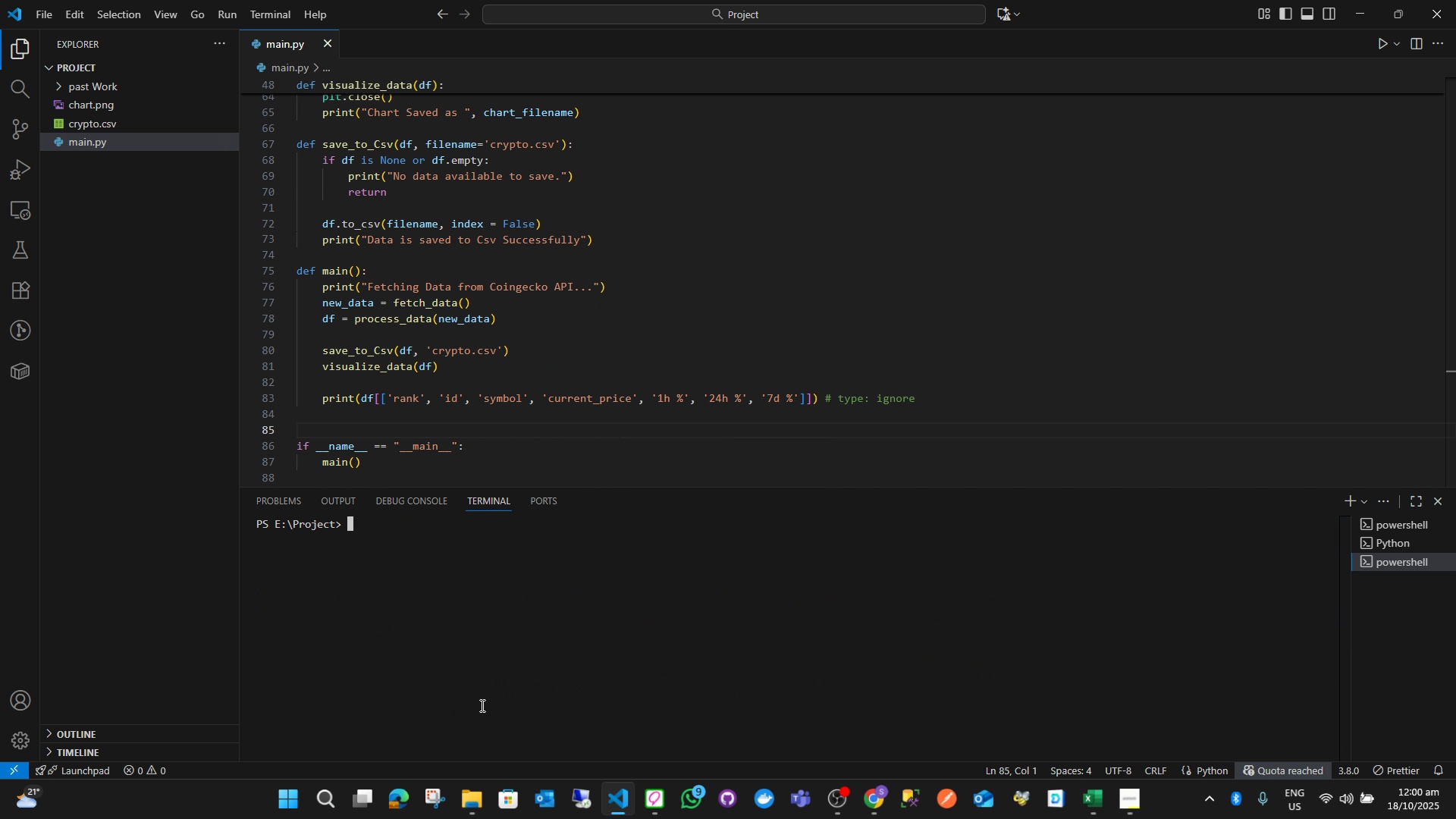 
key(Enter)
 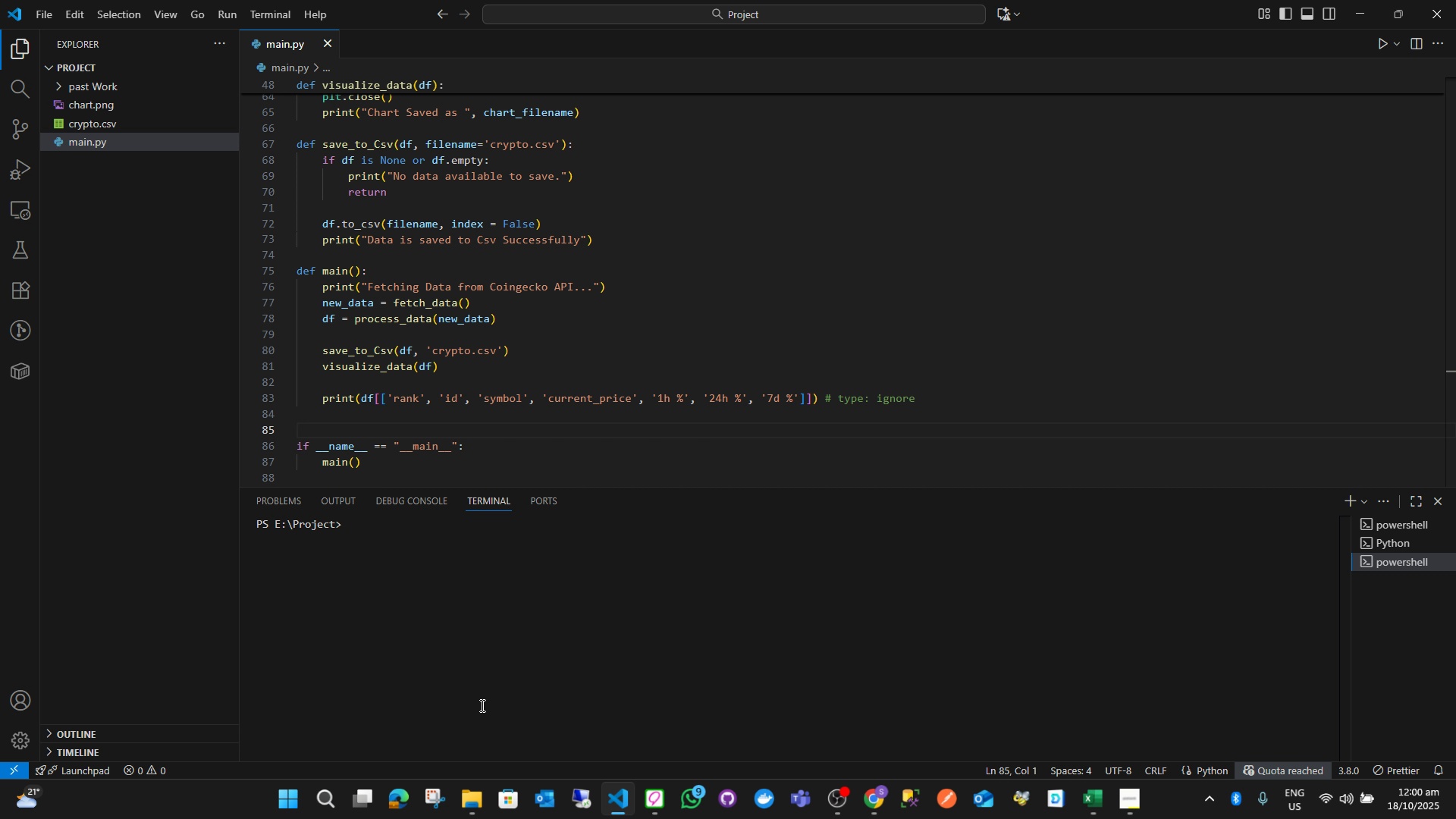 
key(ArrowUp)
 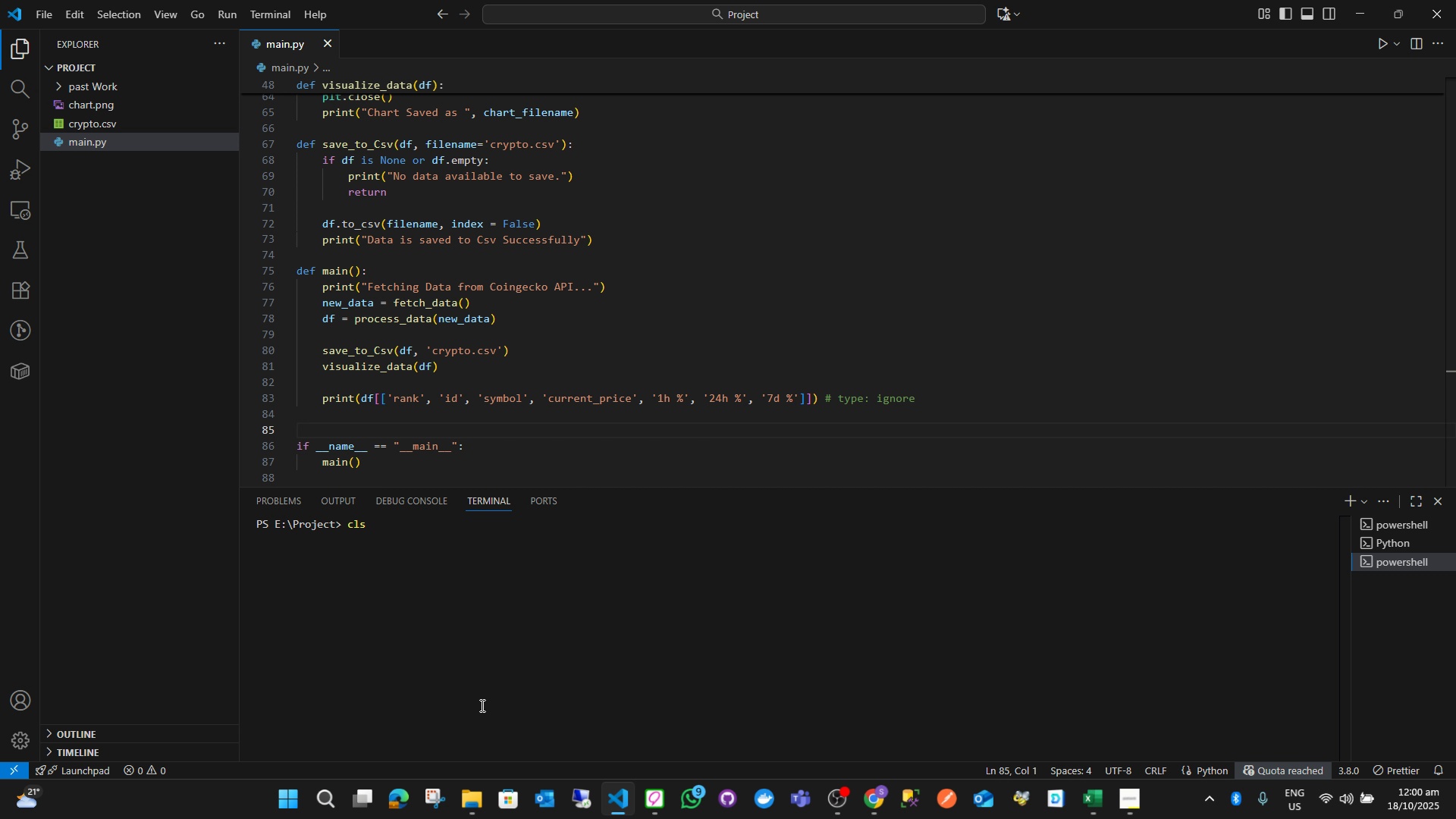 
key(ArrowUp)
 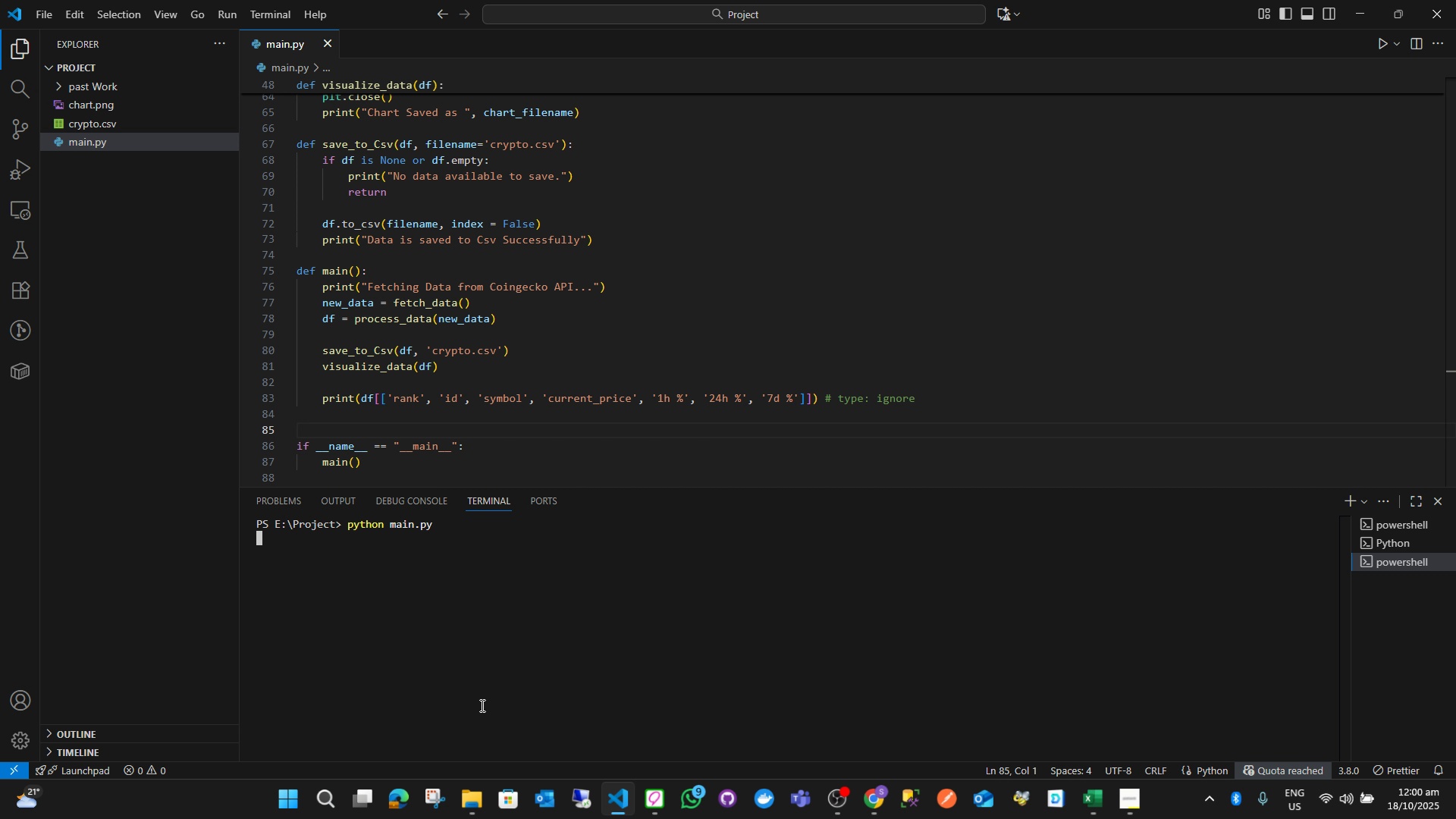 
key(Enter)
 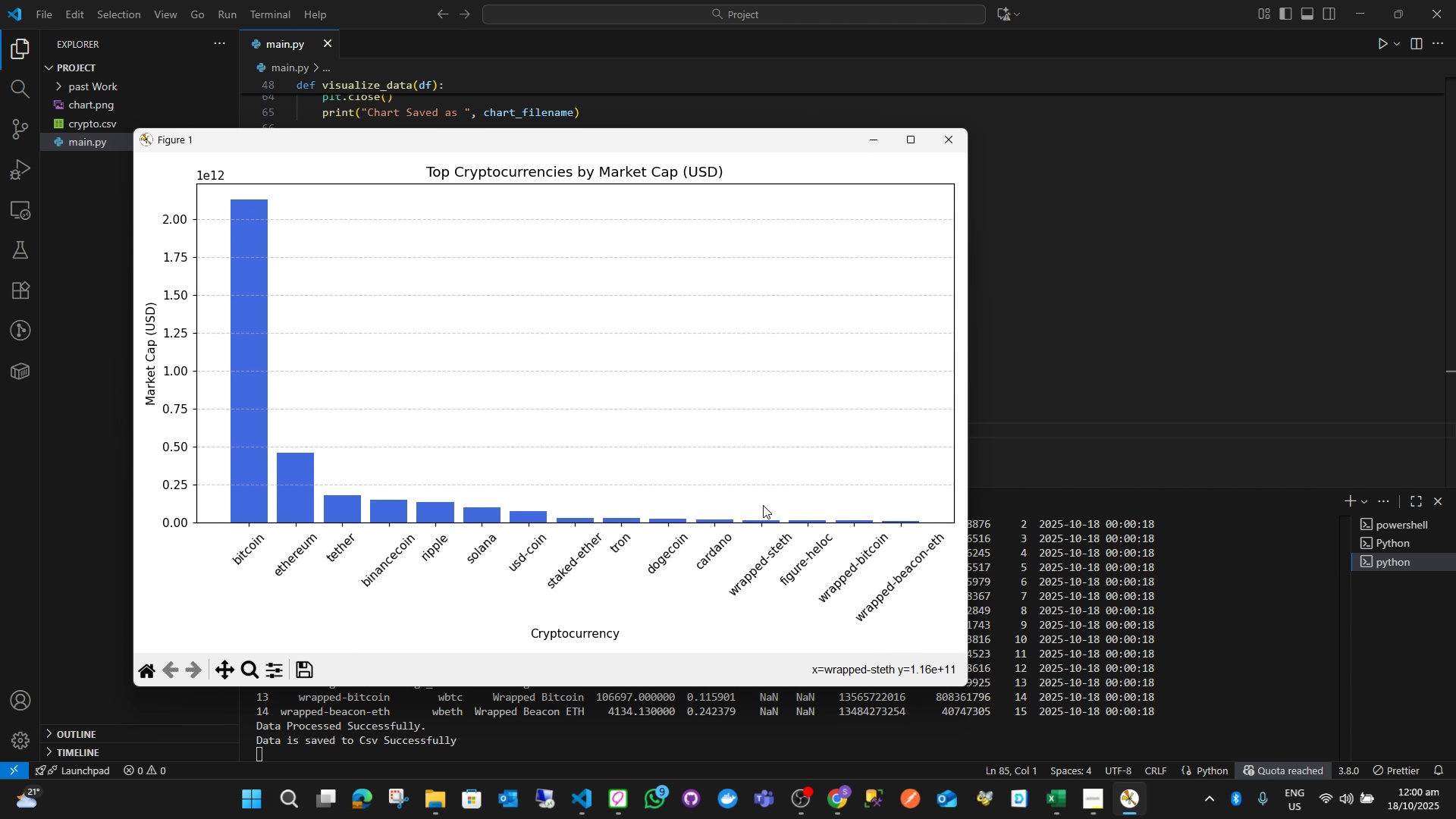 
wait(6.67)
 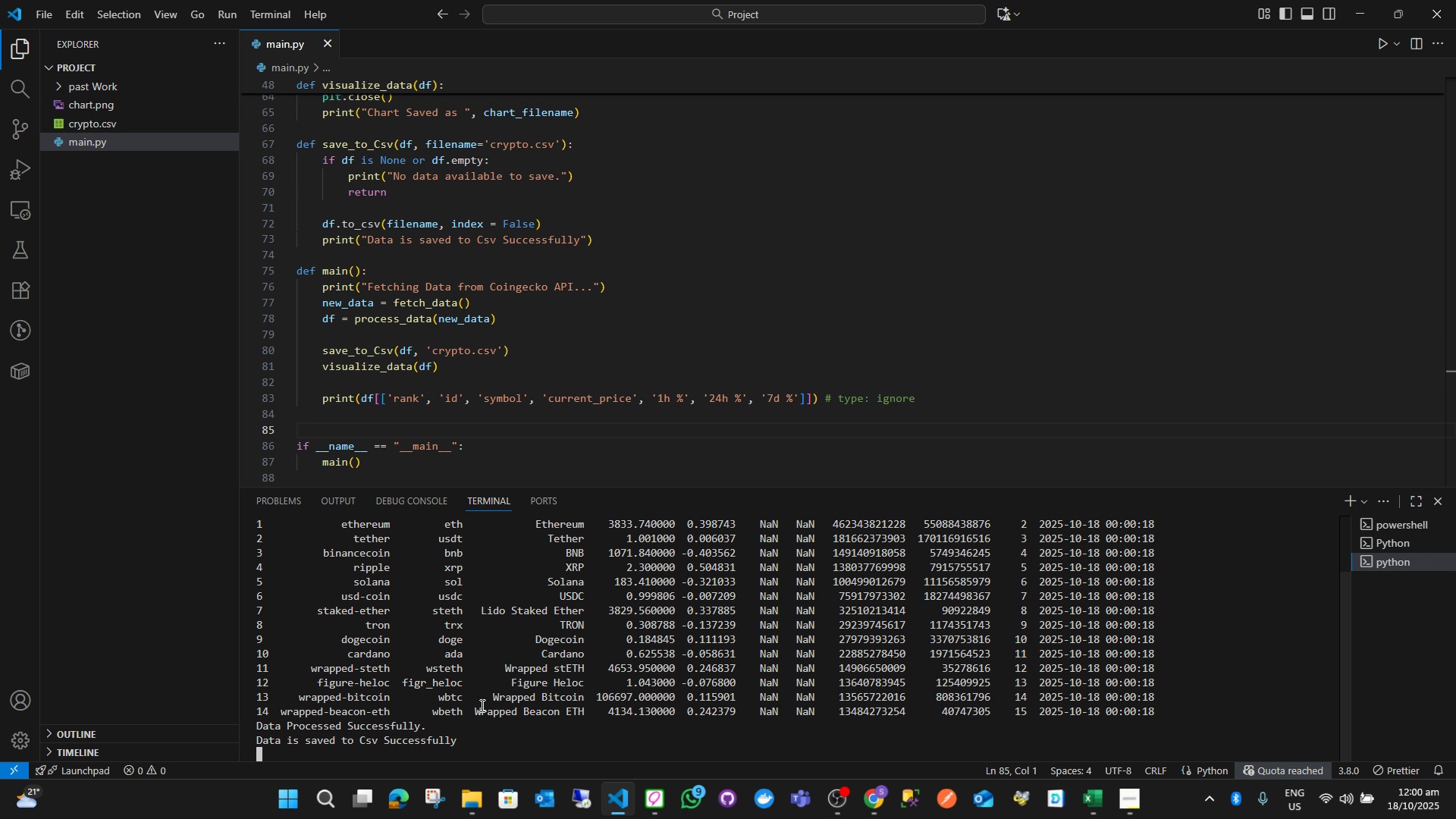 
left_click([308, 466])
 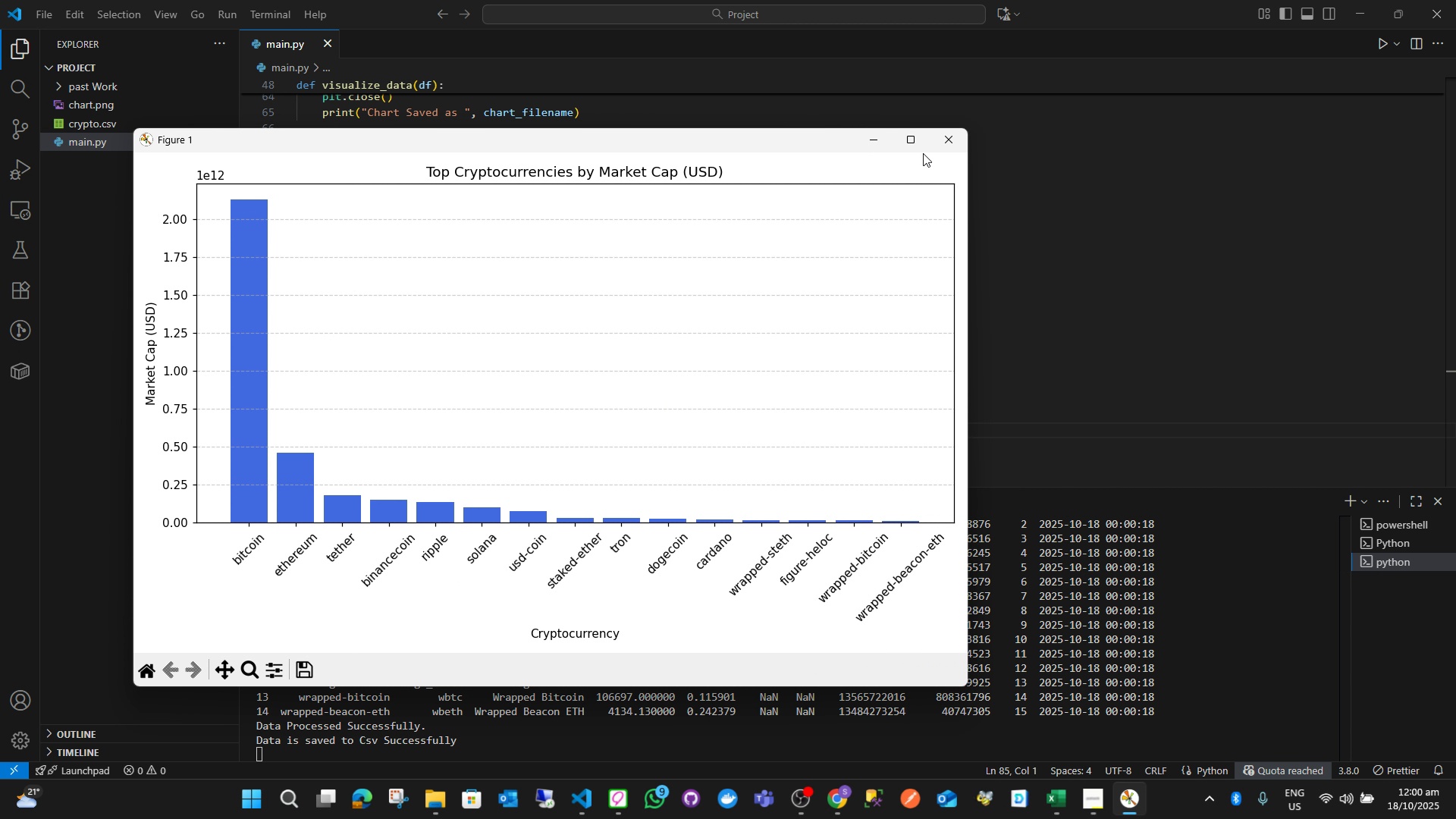 
left_click([948, 149])
 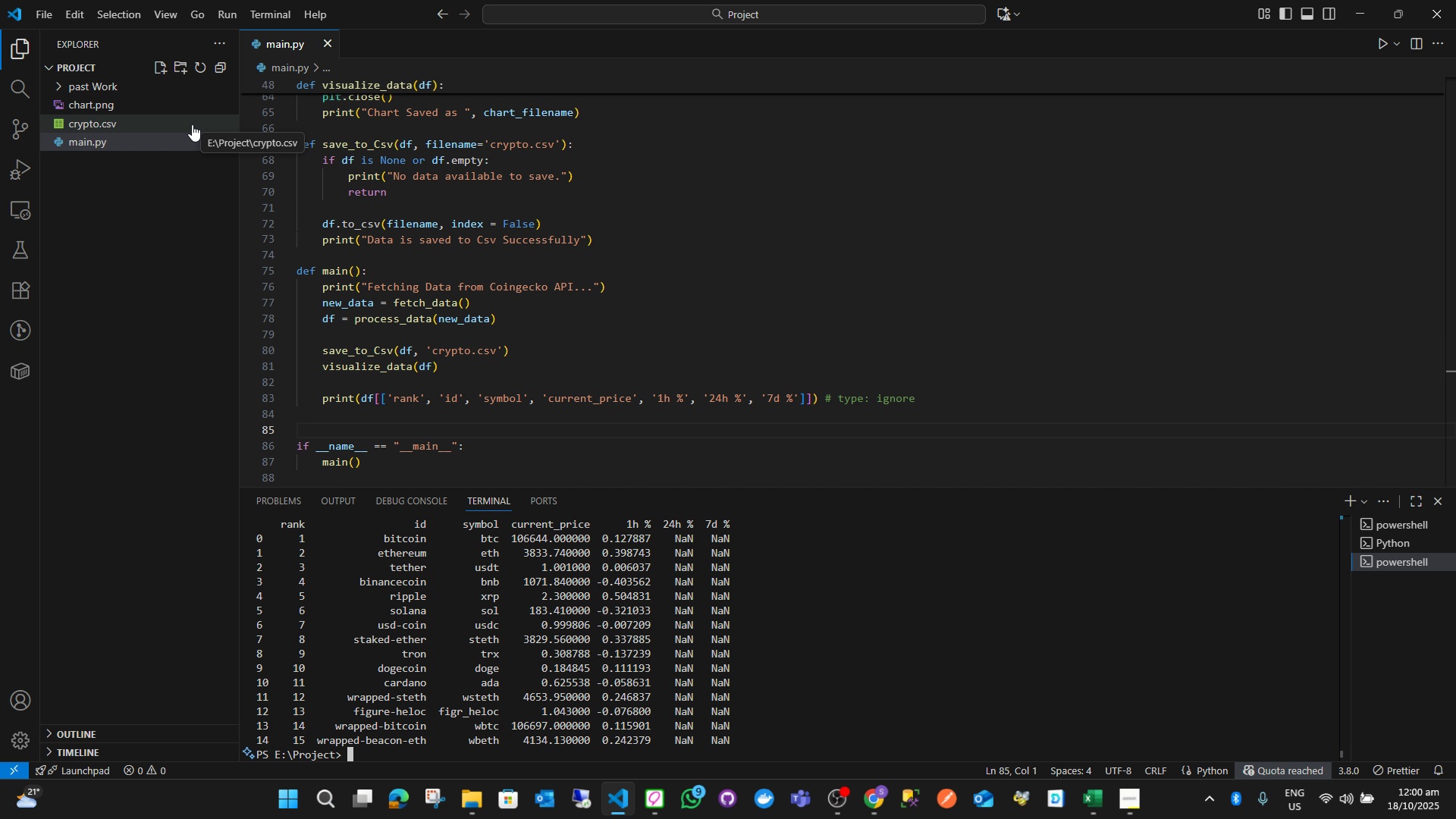 
left_click([192, 124])
 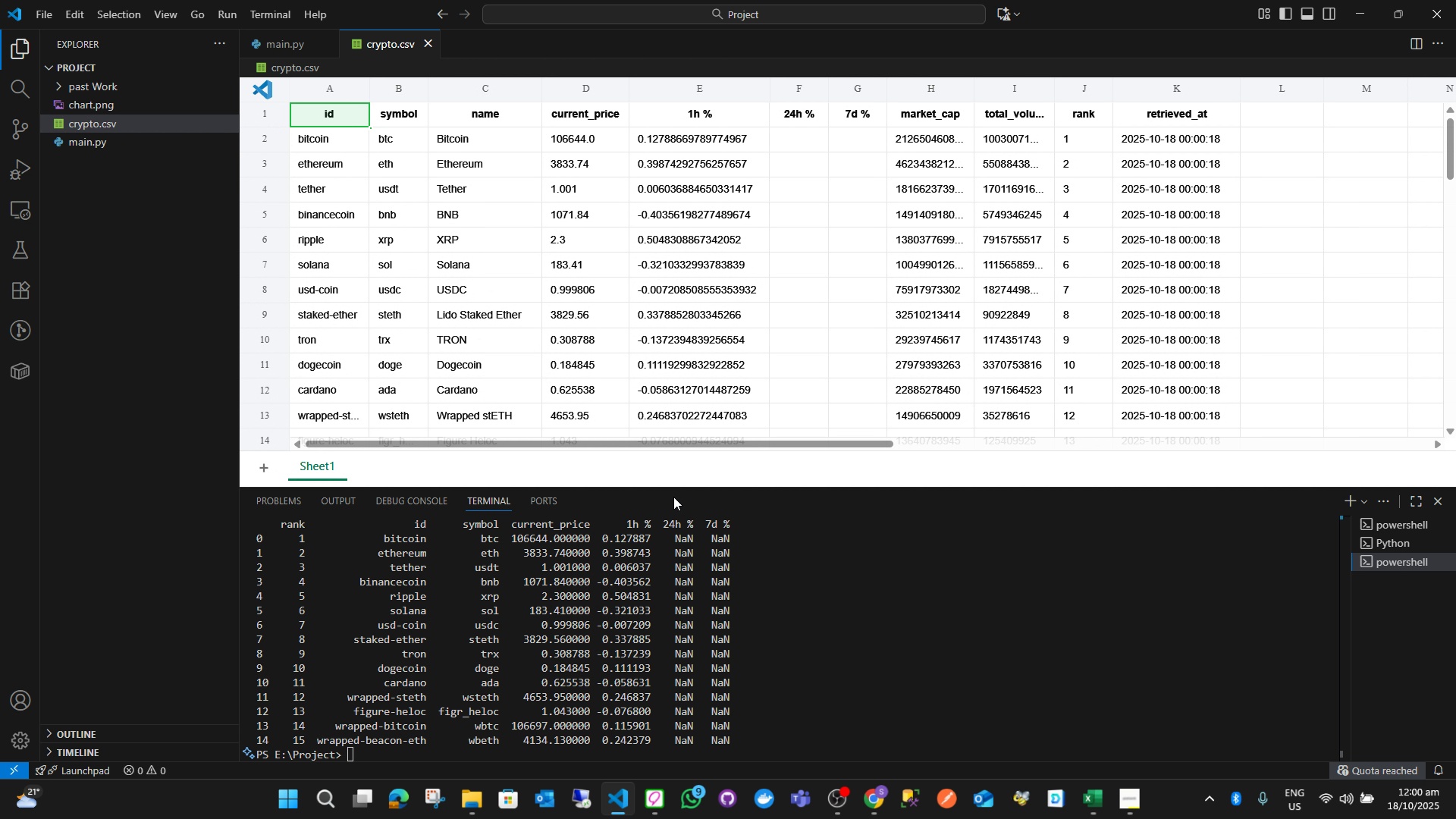 
scroll: coordinate [675, 580], scroll_direction: up, amount: 4.0
 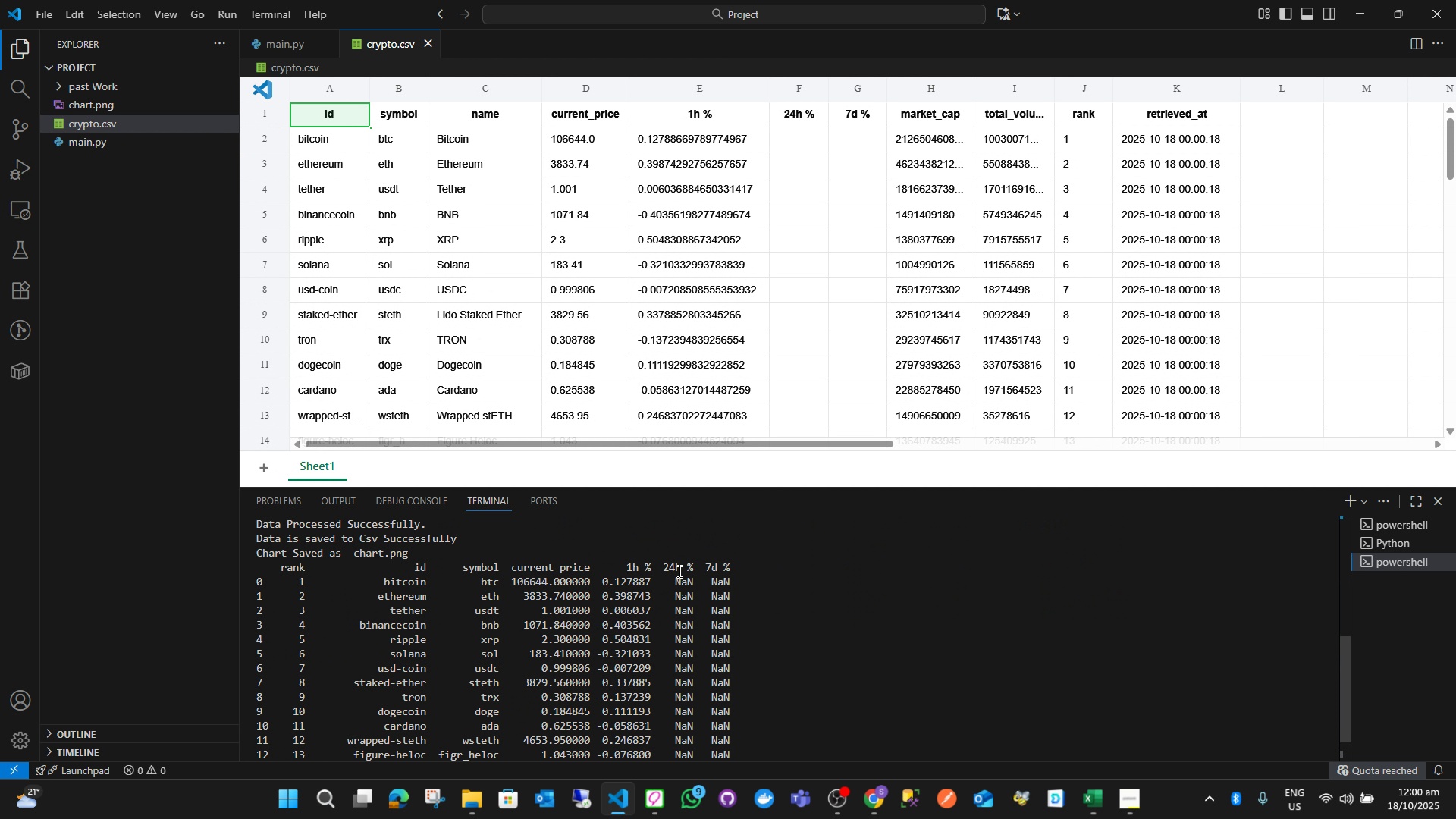 
scroll: coordinate [678, 571], scroll_direction: down, amount: 4.0
 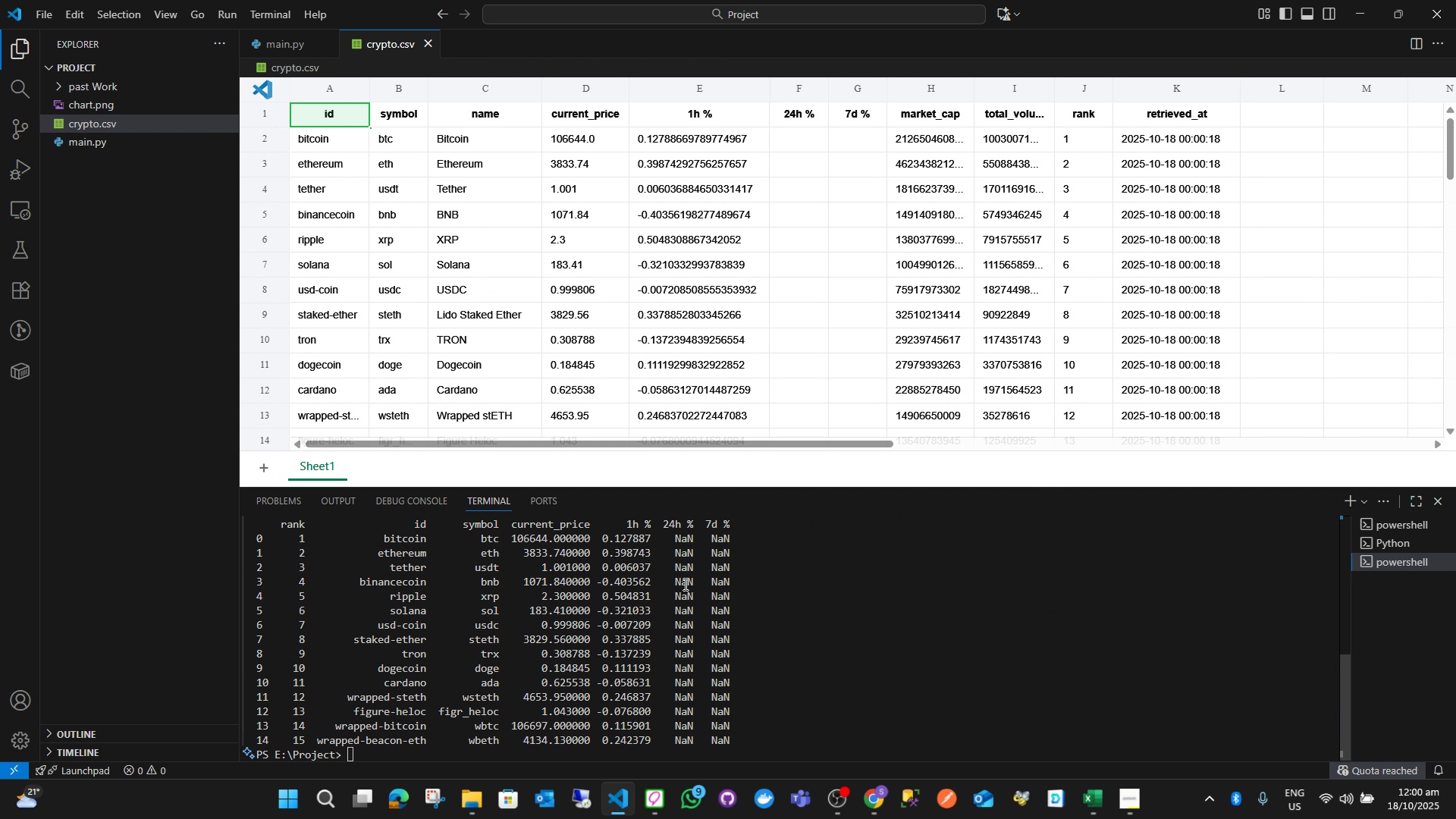 
scroll: coordinate [684, 584], scroll_direction: none, amount: 0.0
 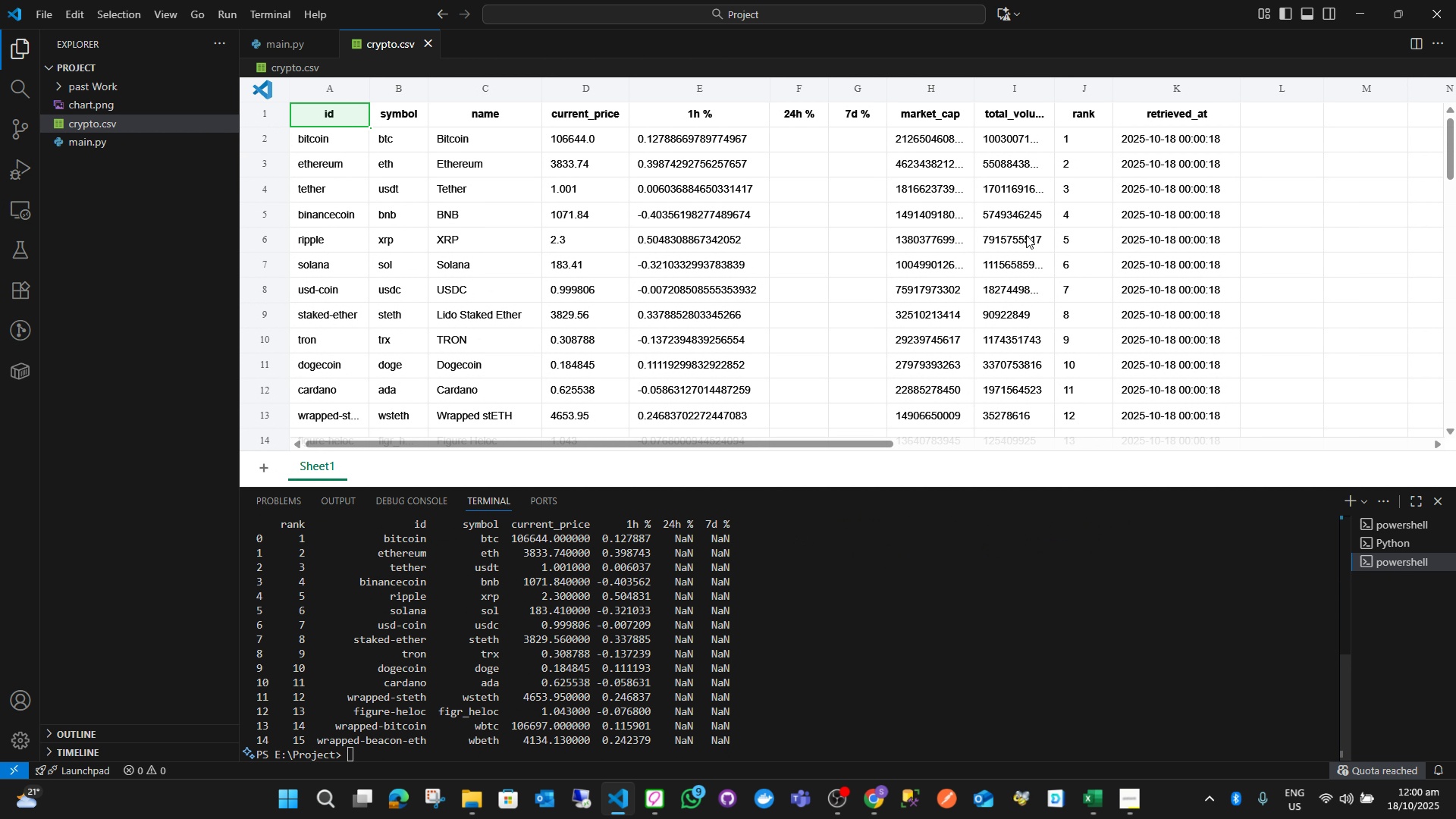 
scroll: coordinate [883, 247], scroll_direction: up, amount: 5.0
 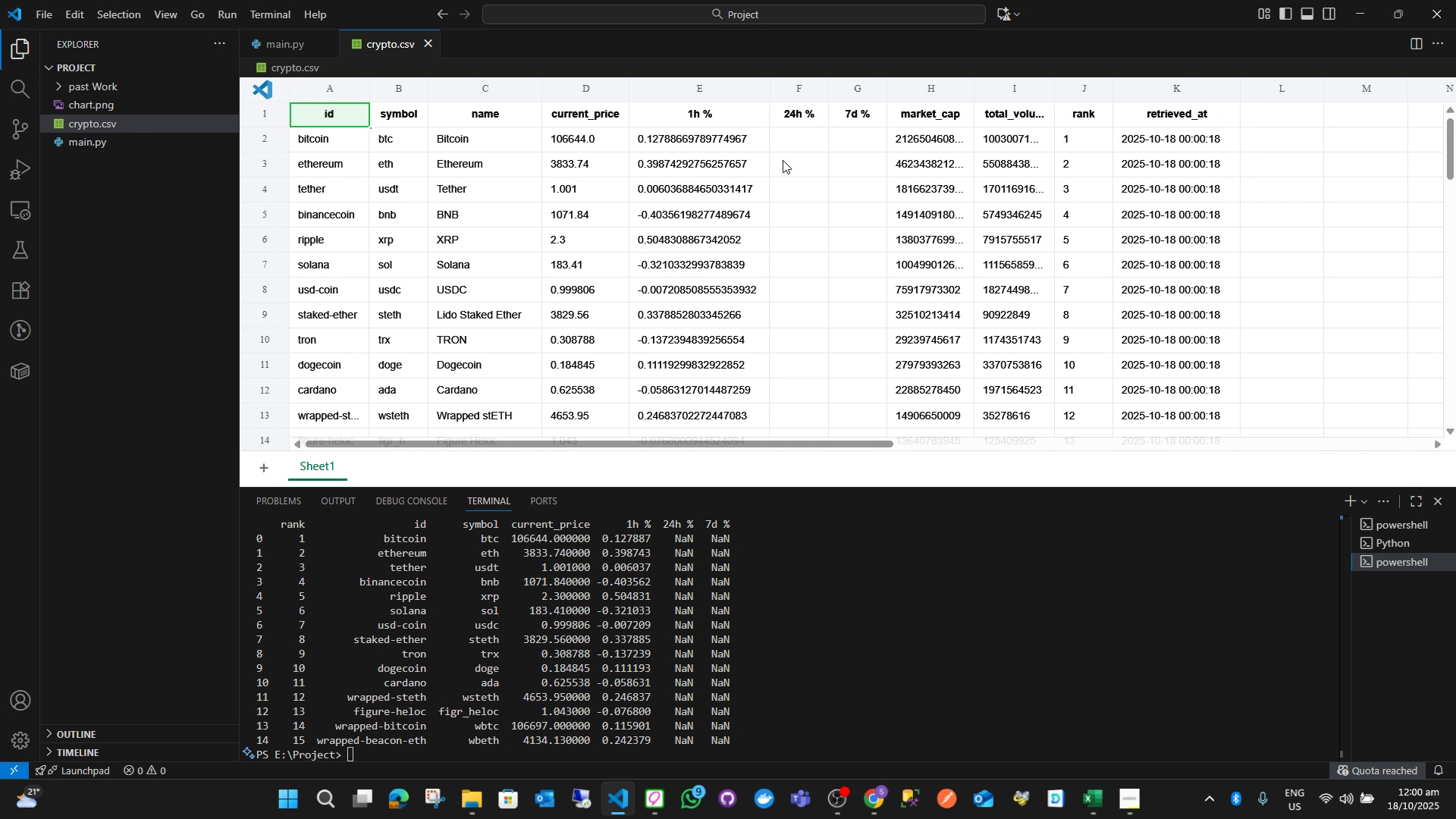 
scroll: coordinate [704, 304], scroll_direction: down, amount: 2.0
 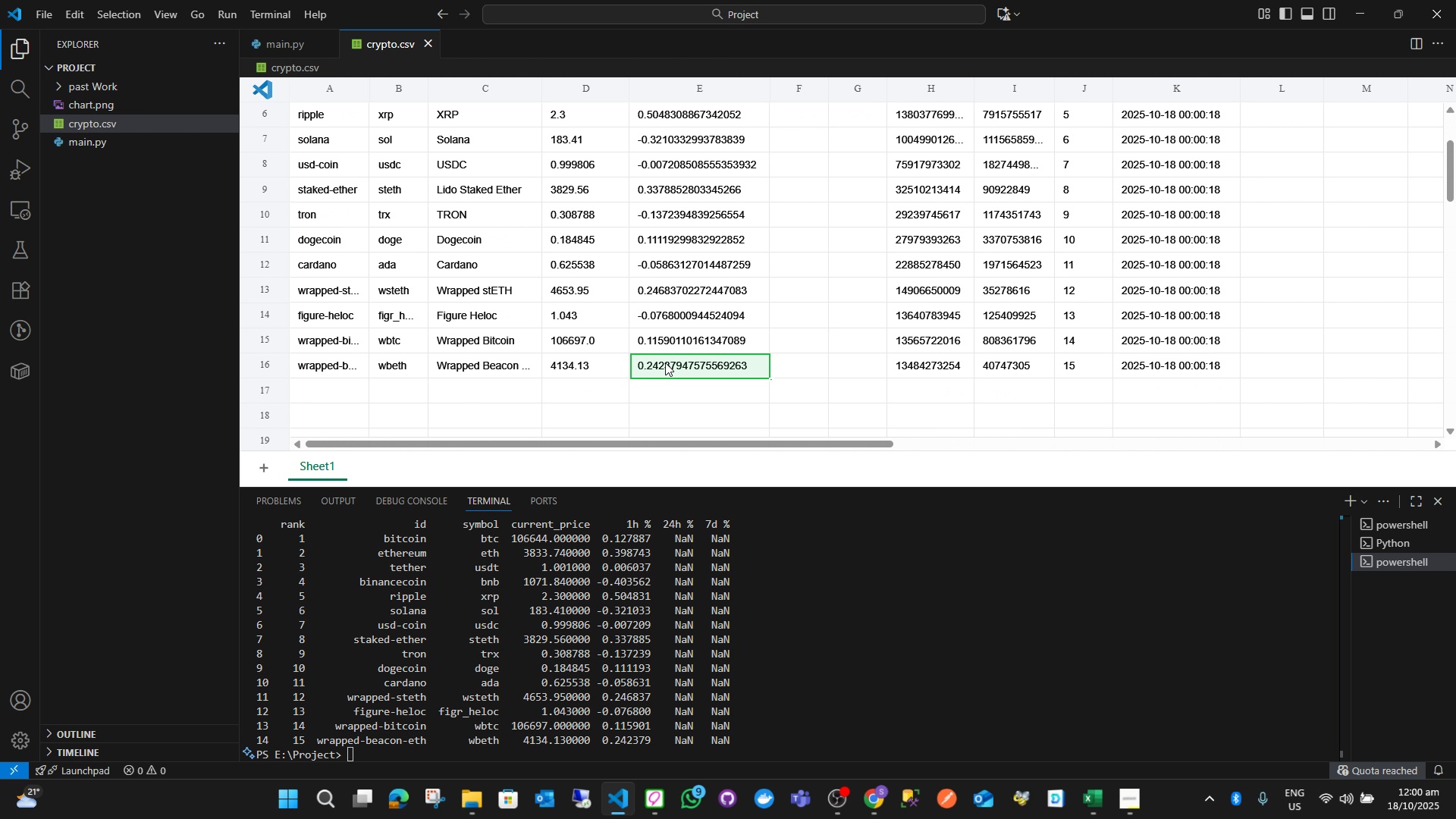 
left_click([665, 362])
 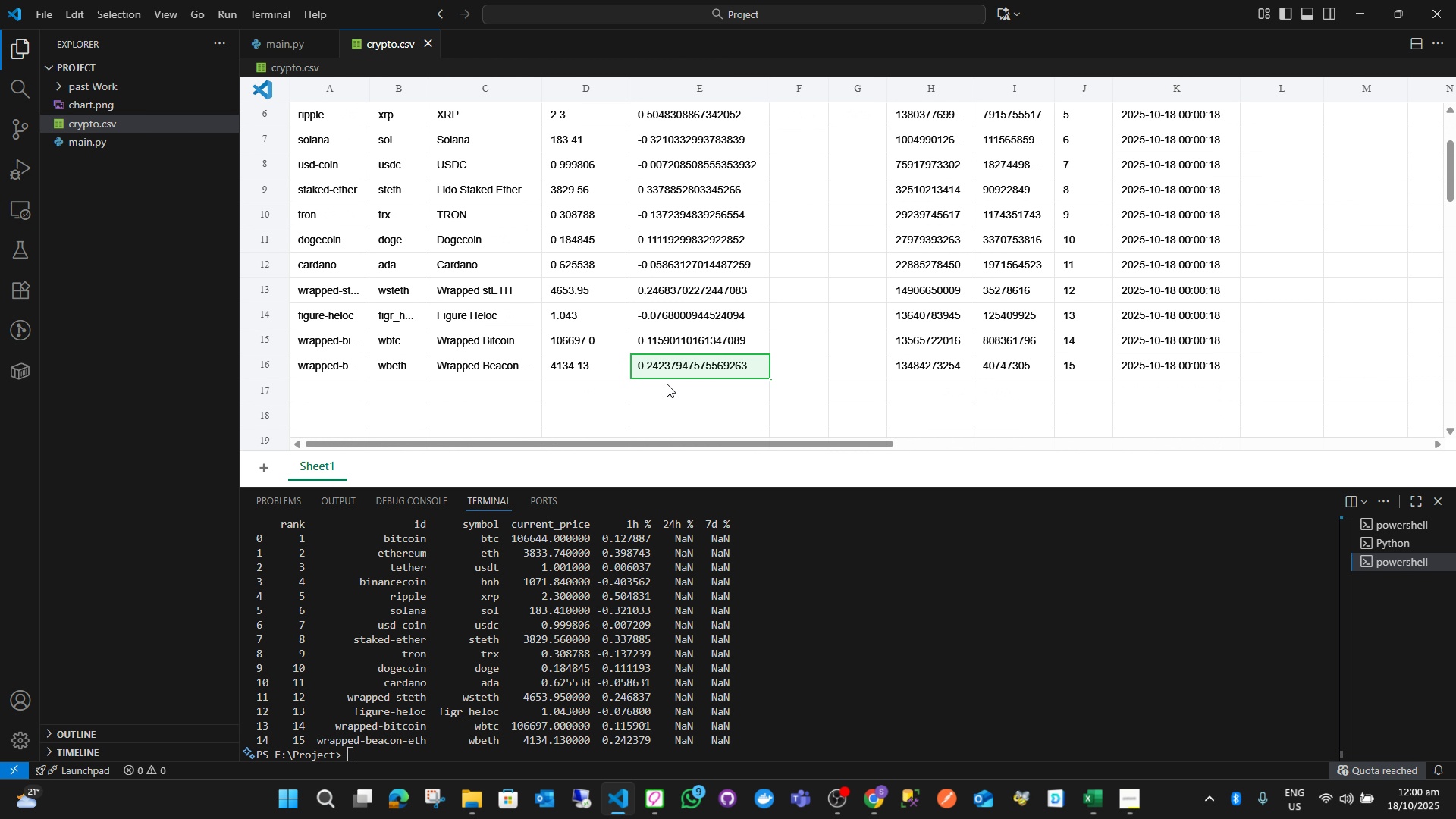 
key(Alt+AltLeft)
 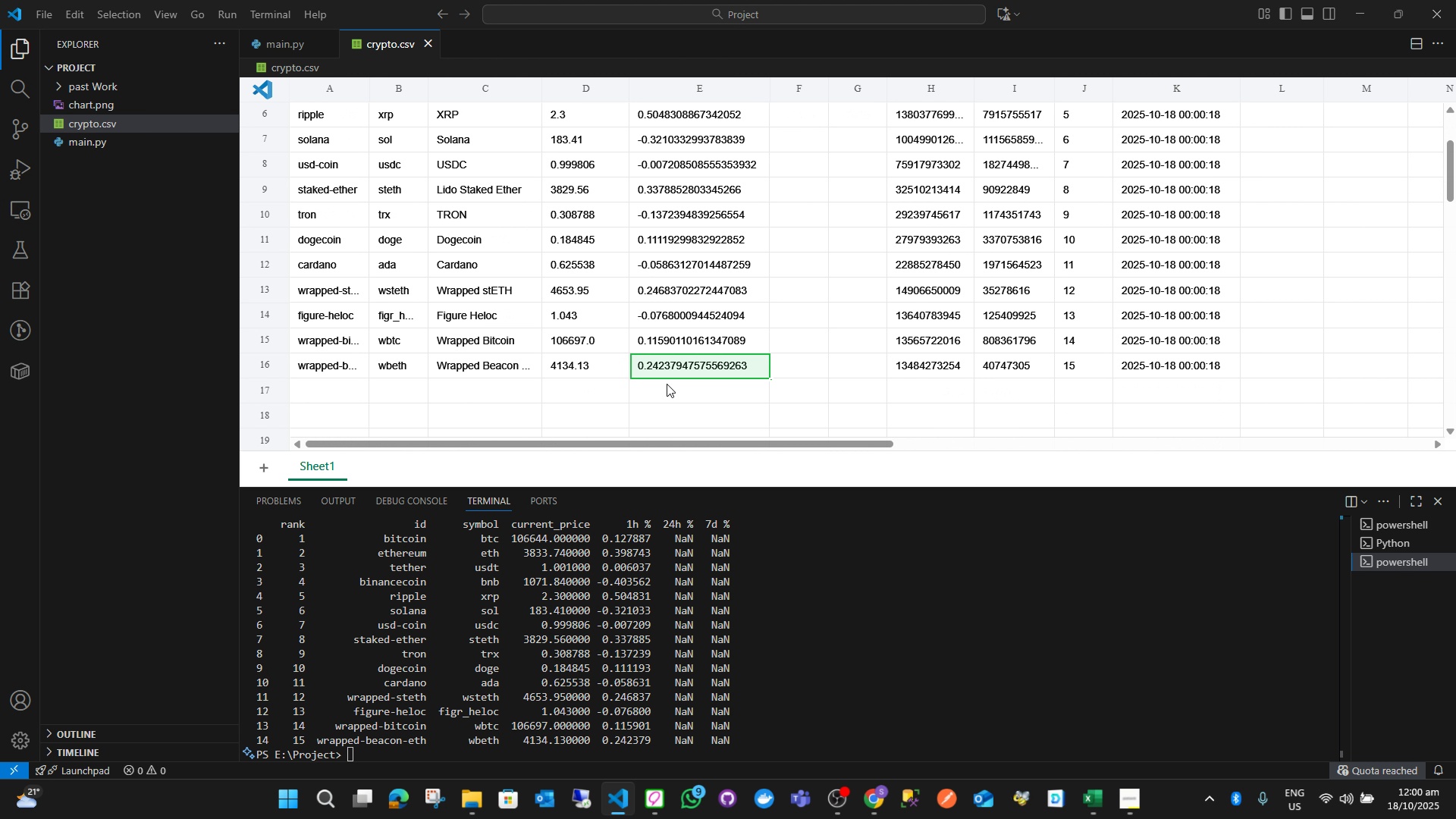 
key(Alt+Tab)
 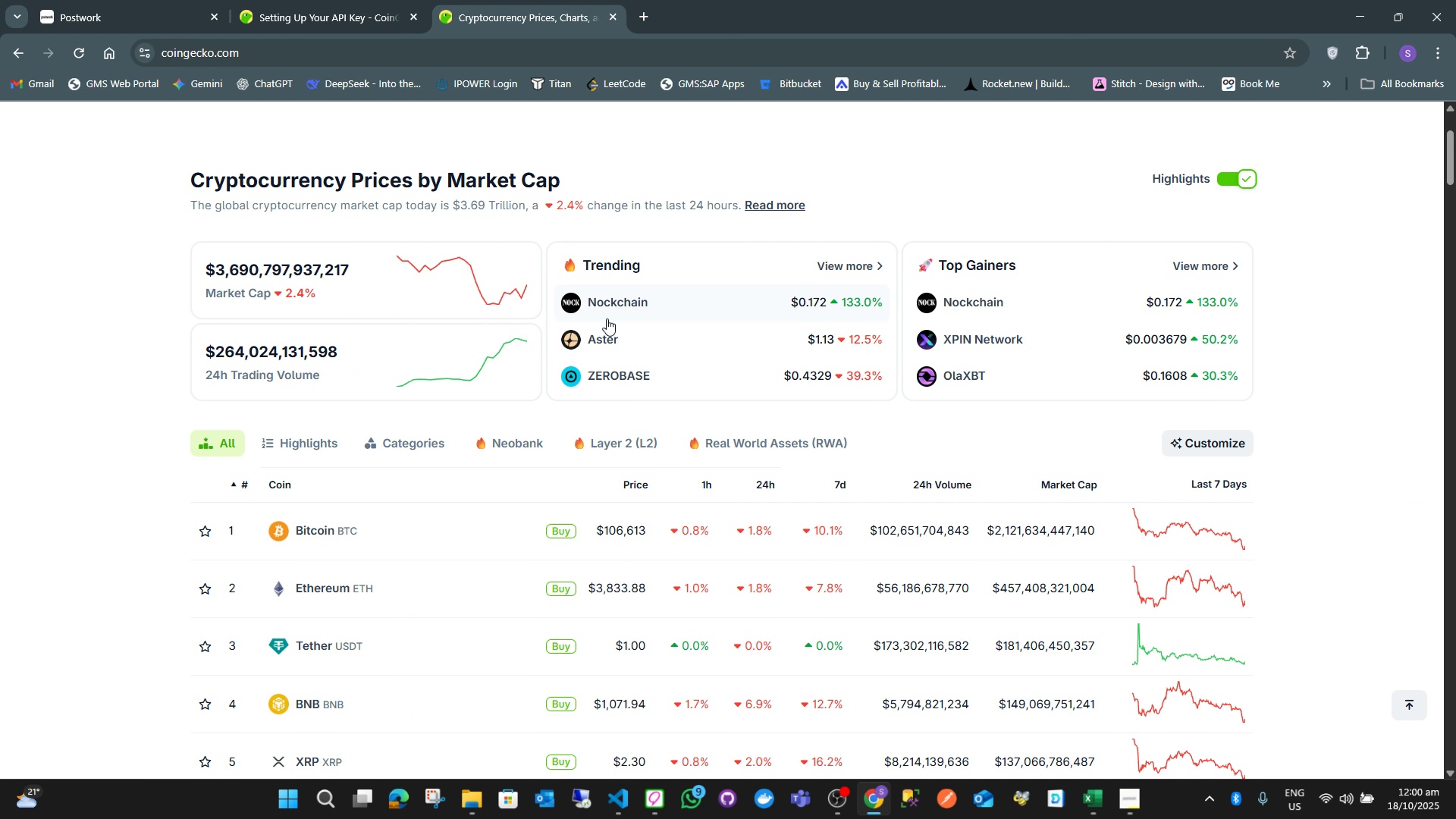 
scroll: coordinate [417, 590], scroll_direction: down, amount: 8.0
 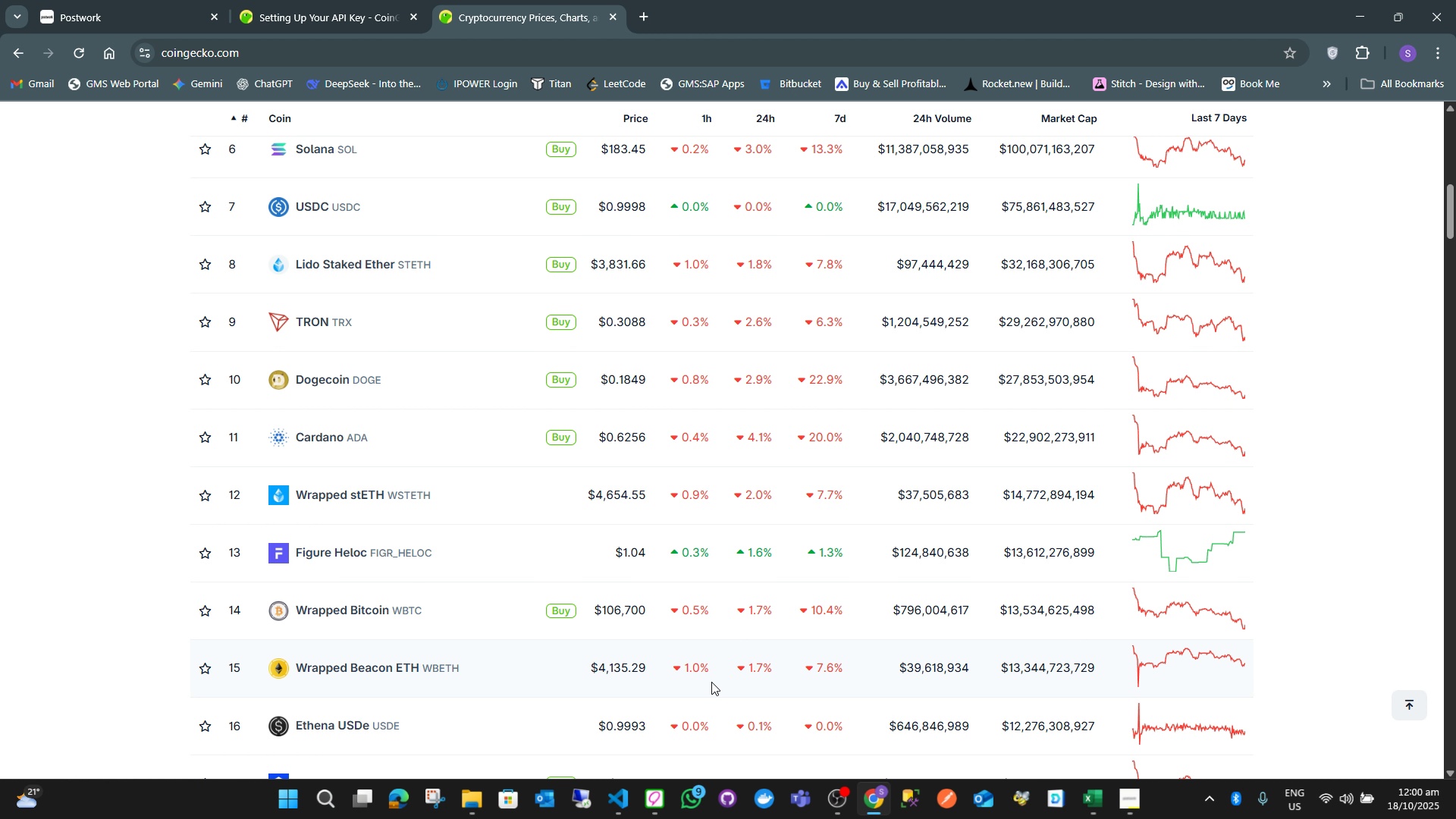 
key(Alt+AltLeft)
 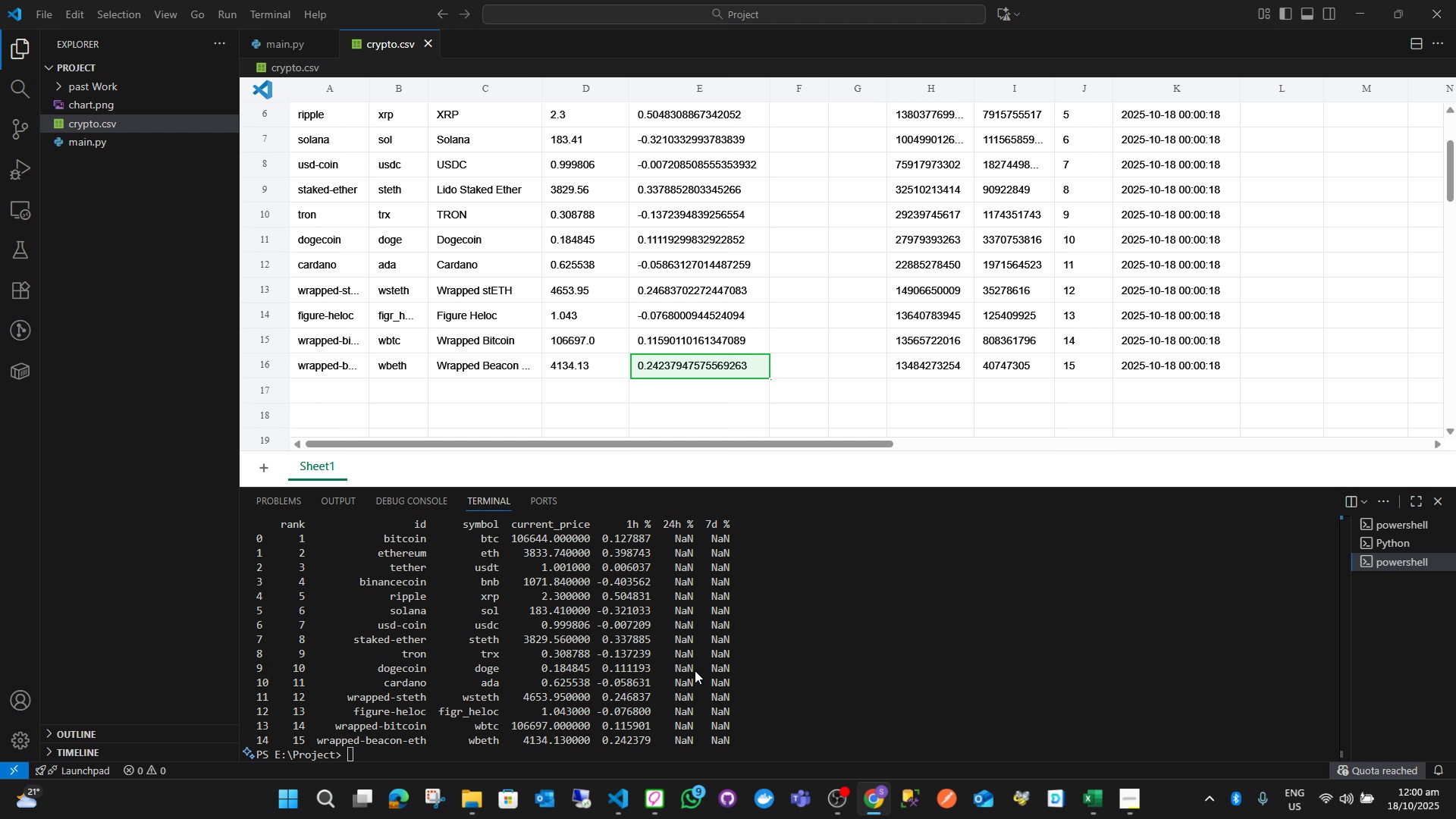 
key(Alt+Tab)
 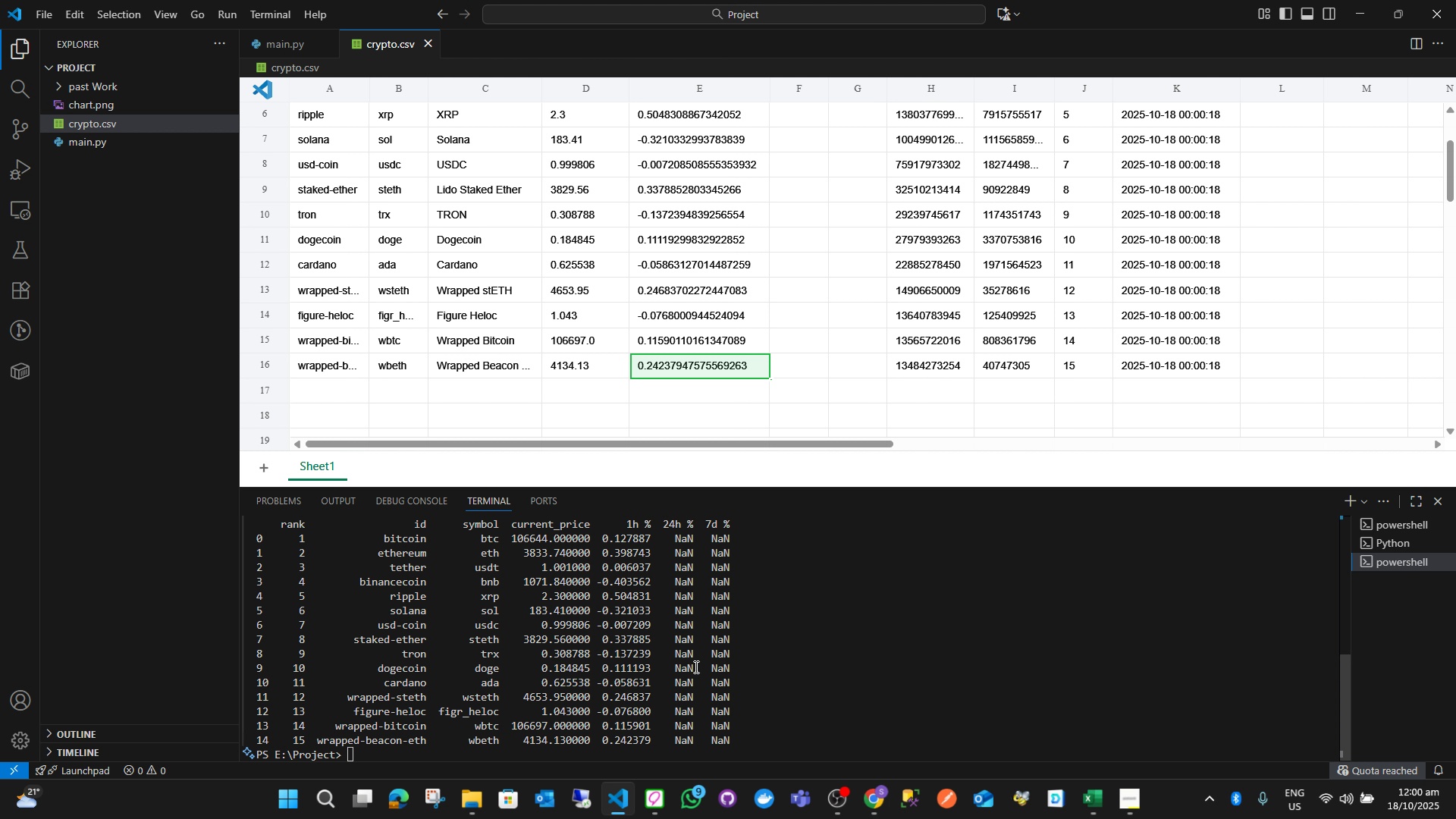 
key(Alt+AltLeft)
 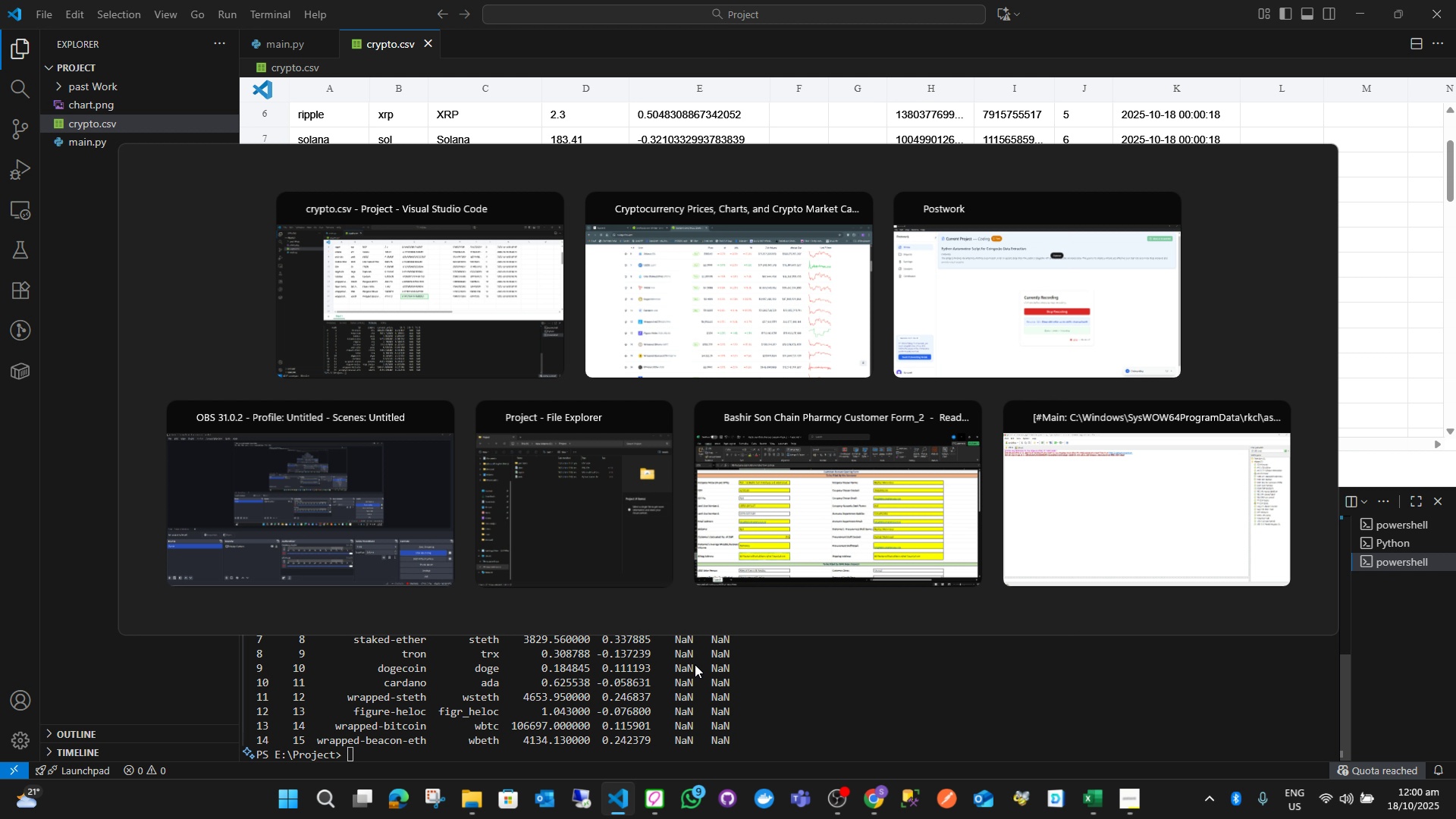 
key(Alt+Tab)
 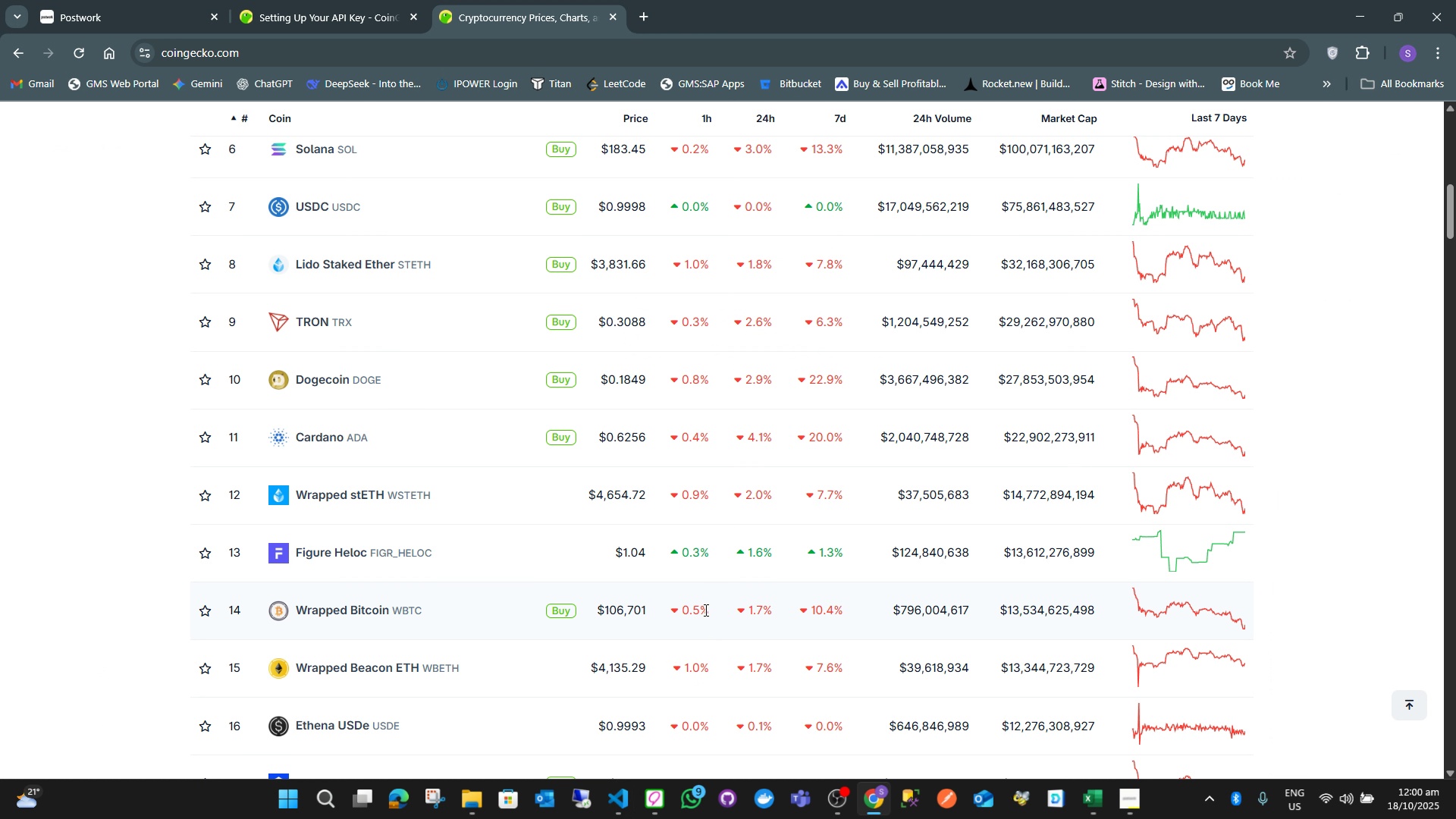 
wait(5.91)
 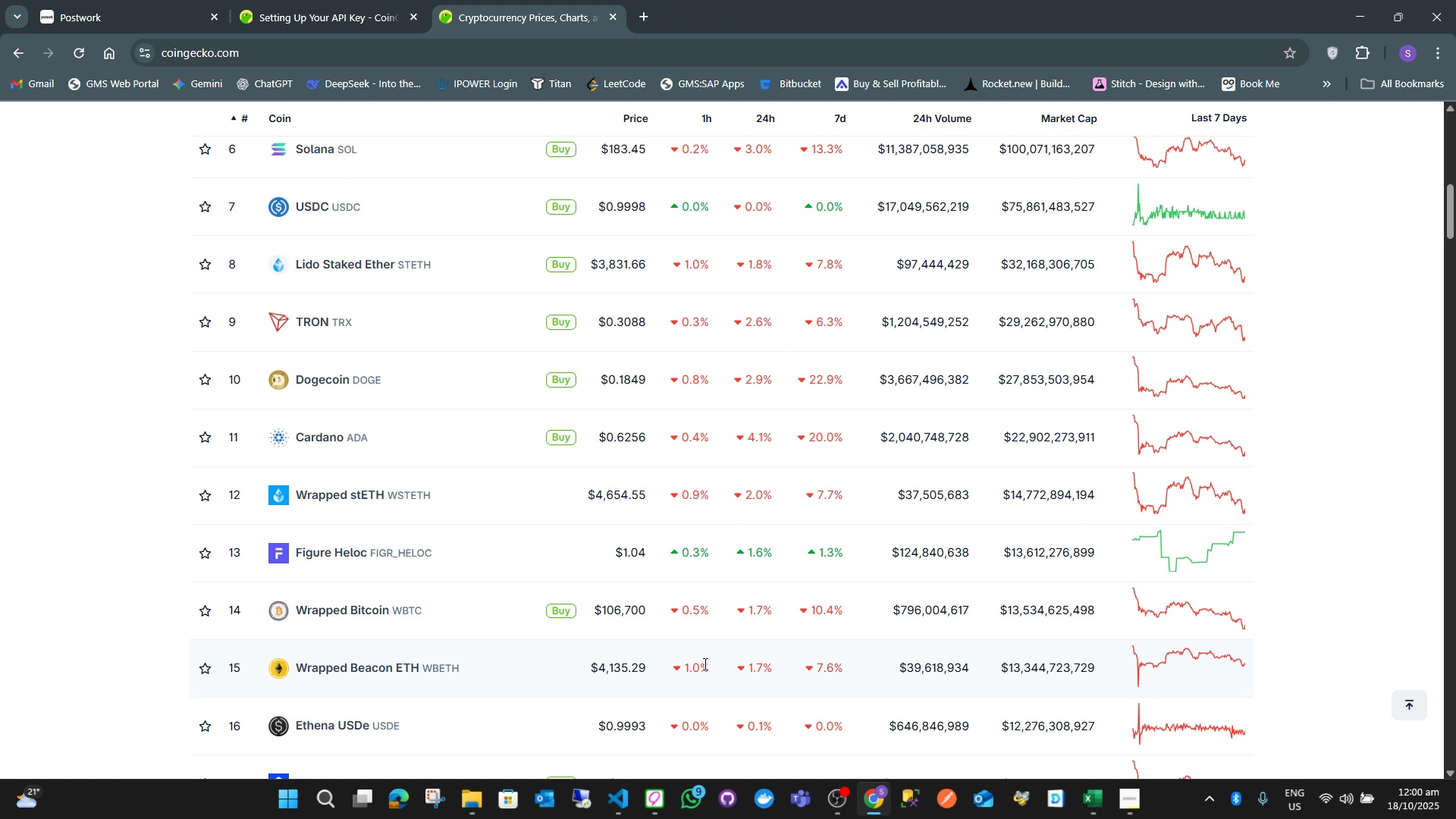 
key(Alt+AltLeft)
 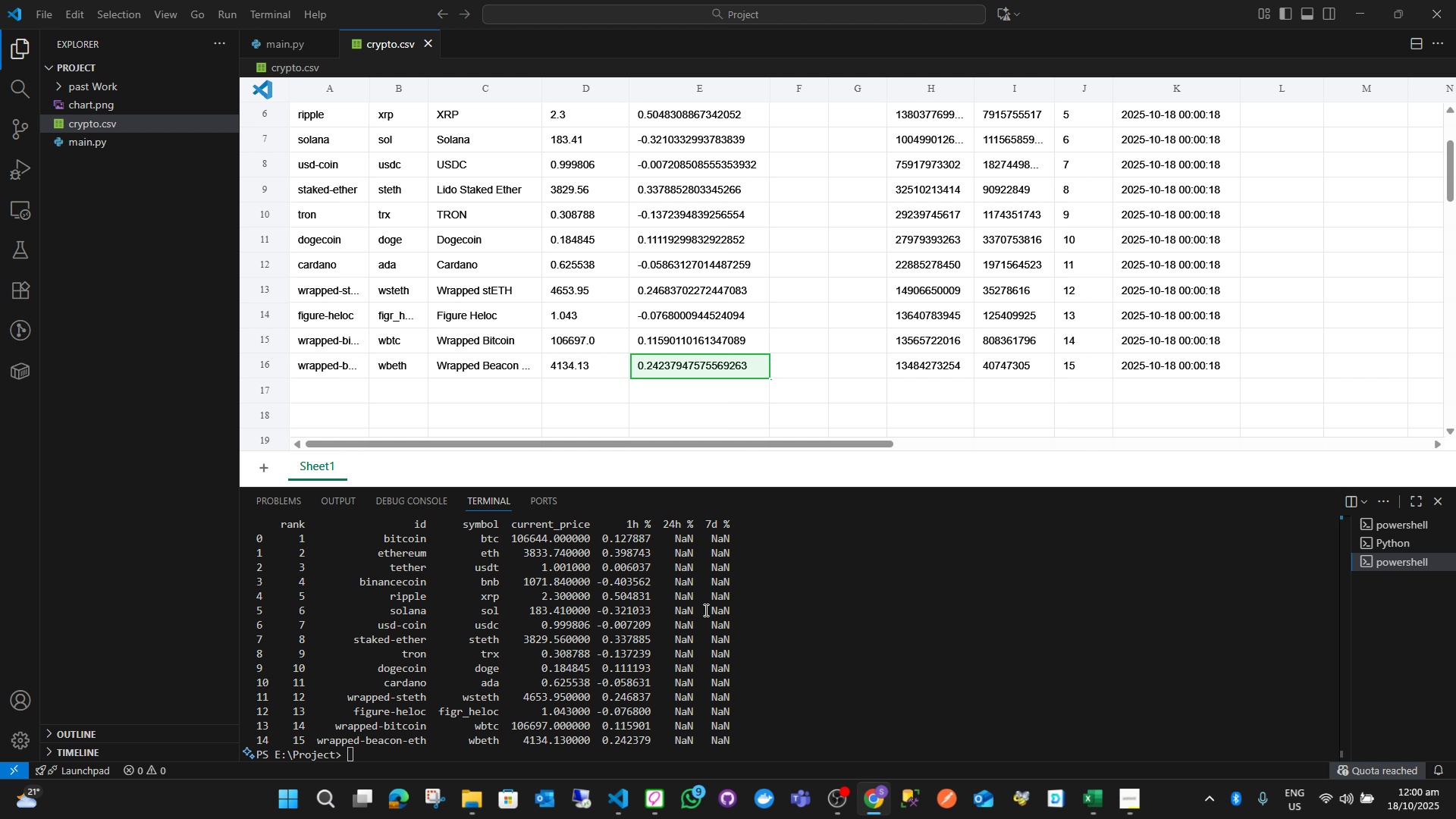 
key(Alt+Tab)
 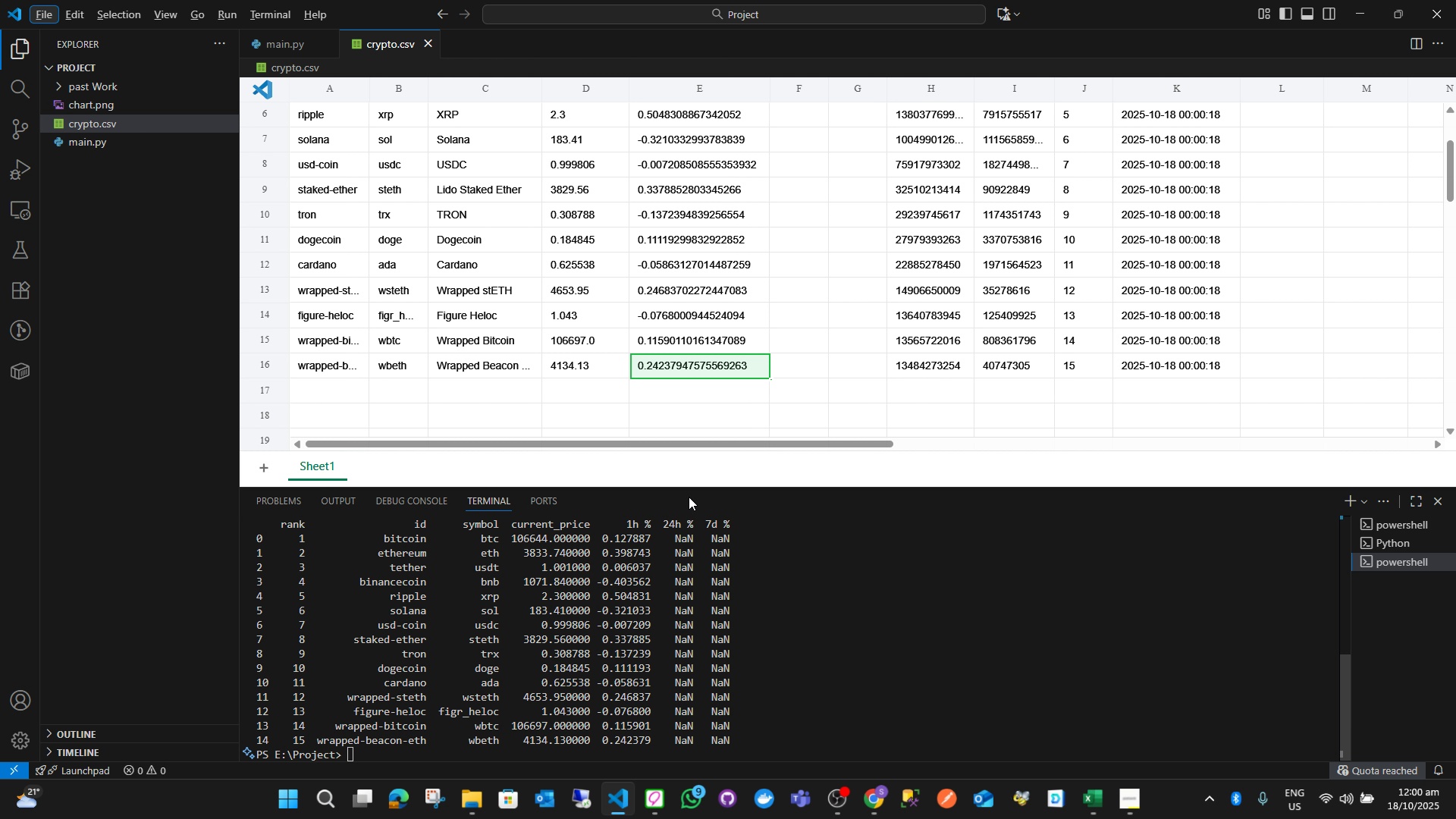 
key(Alt+AltLeft)
 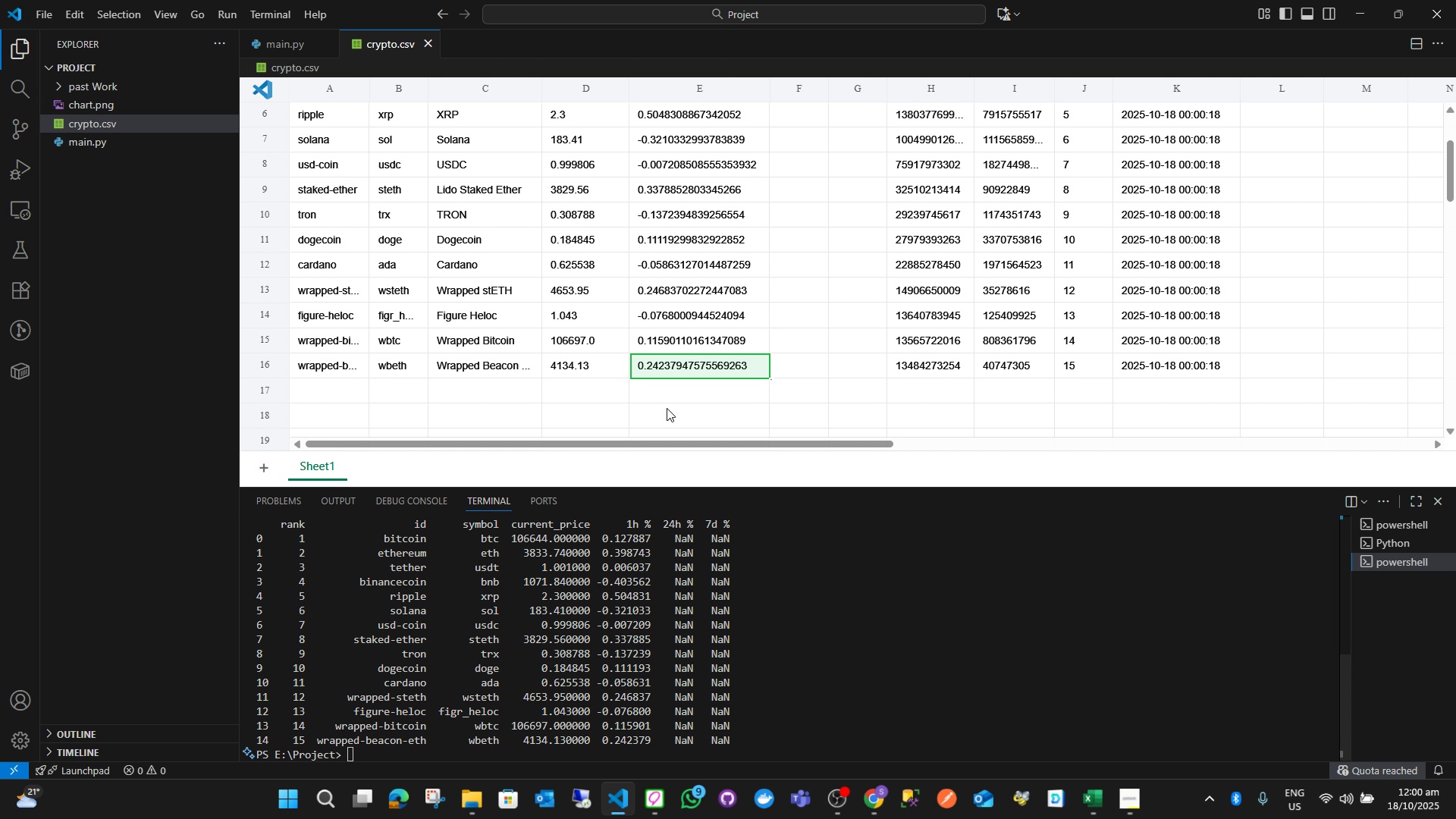 
key(Alt+Tab)
 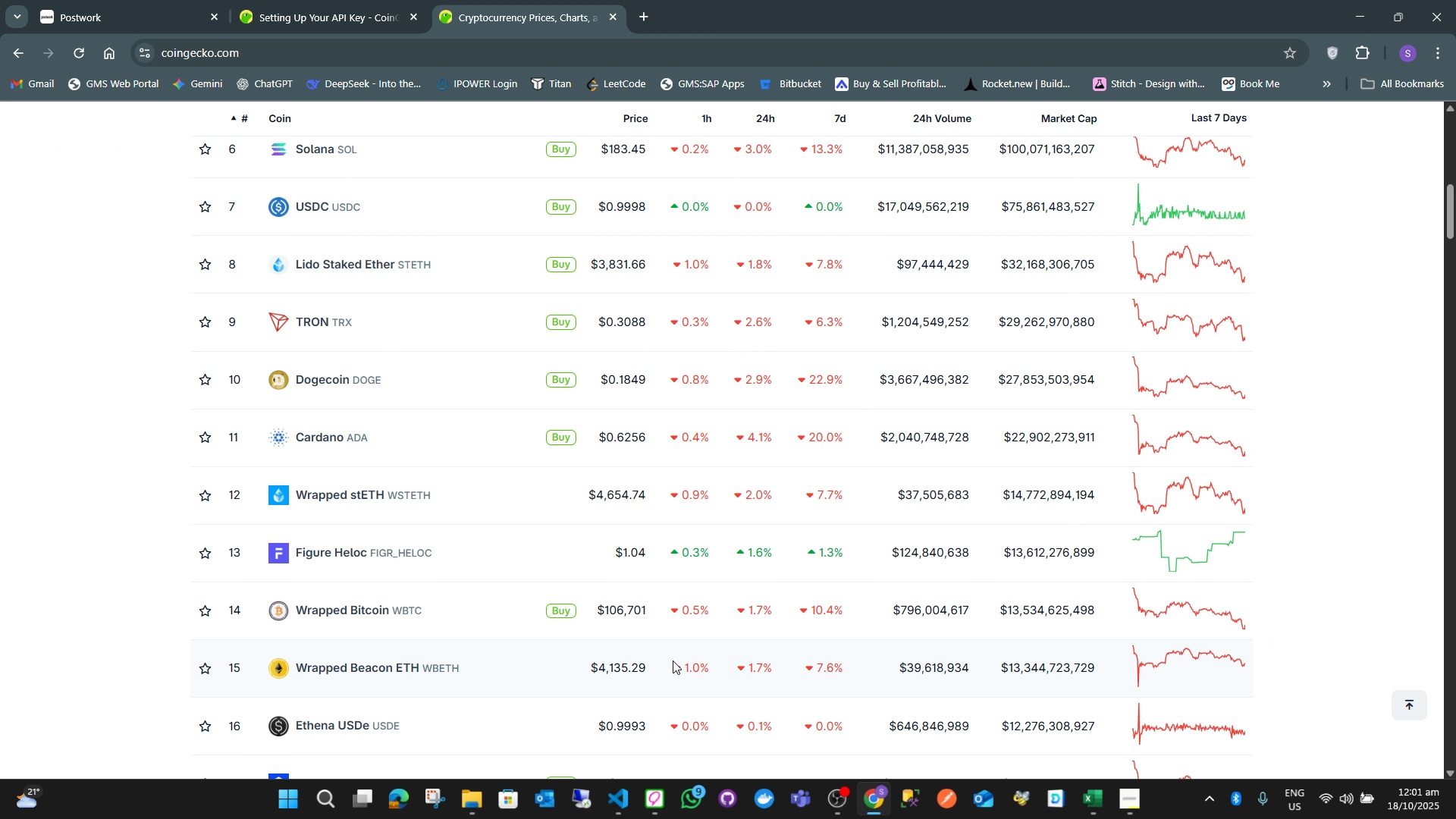 
left_click([676, 667])
 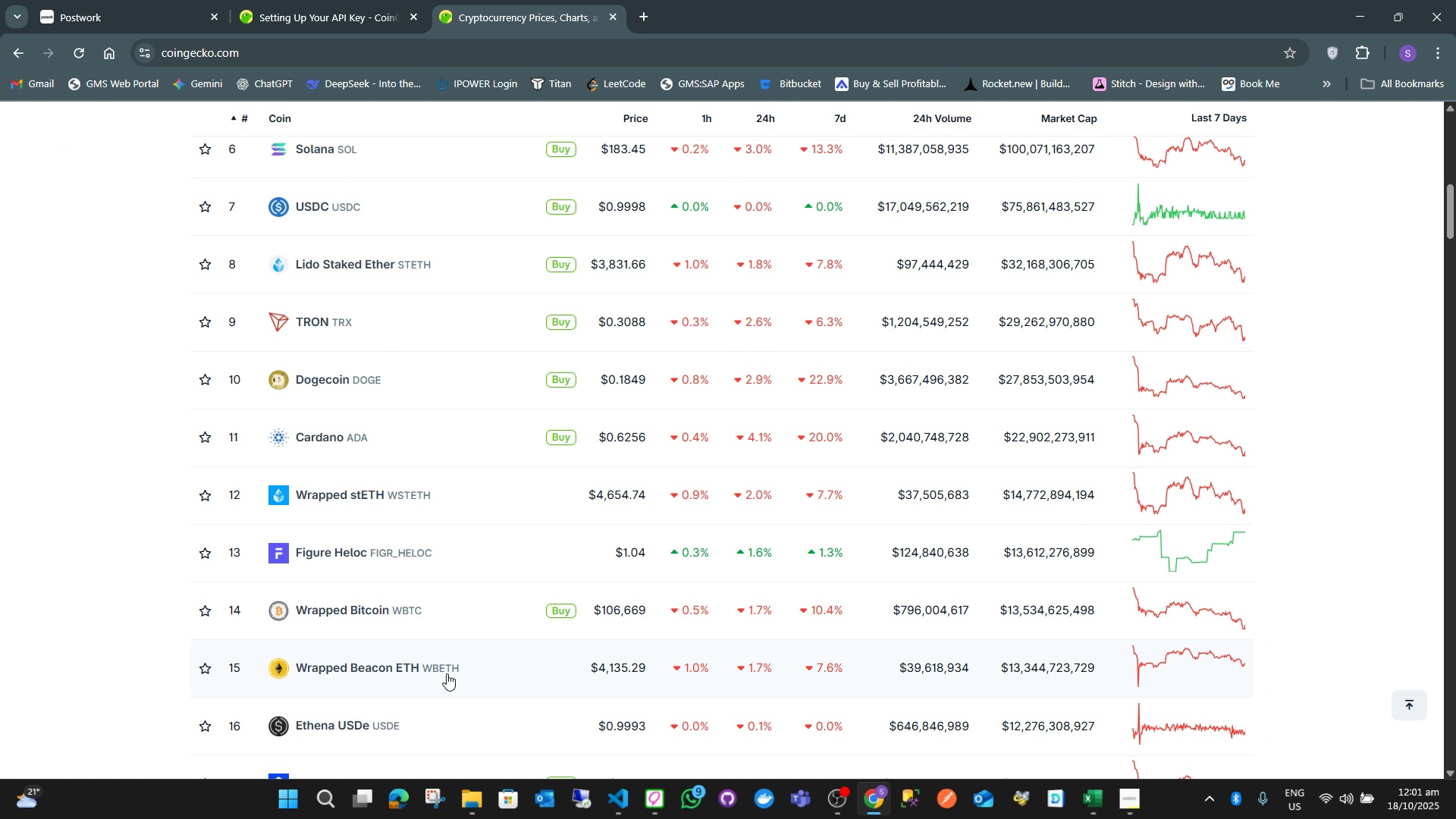 
left_click([443, 673])
 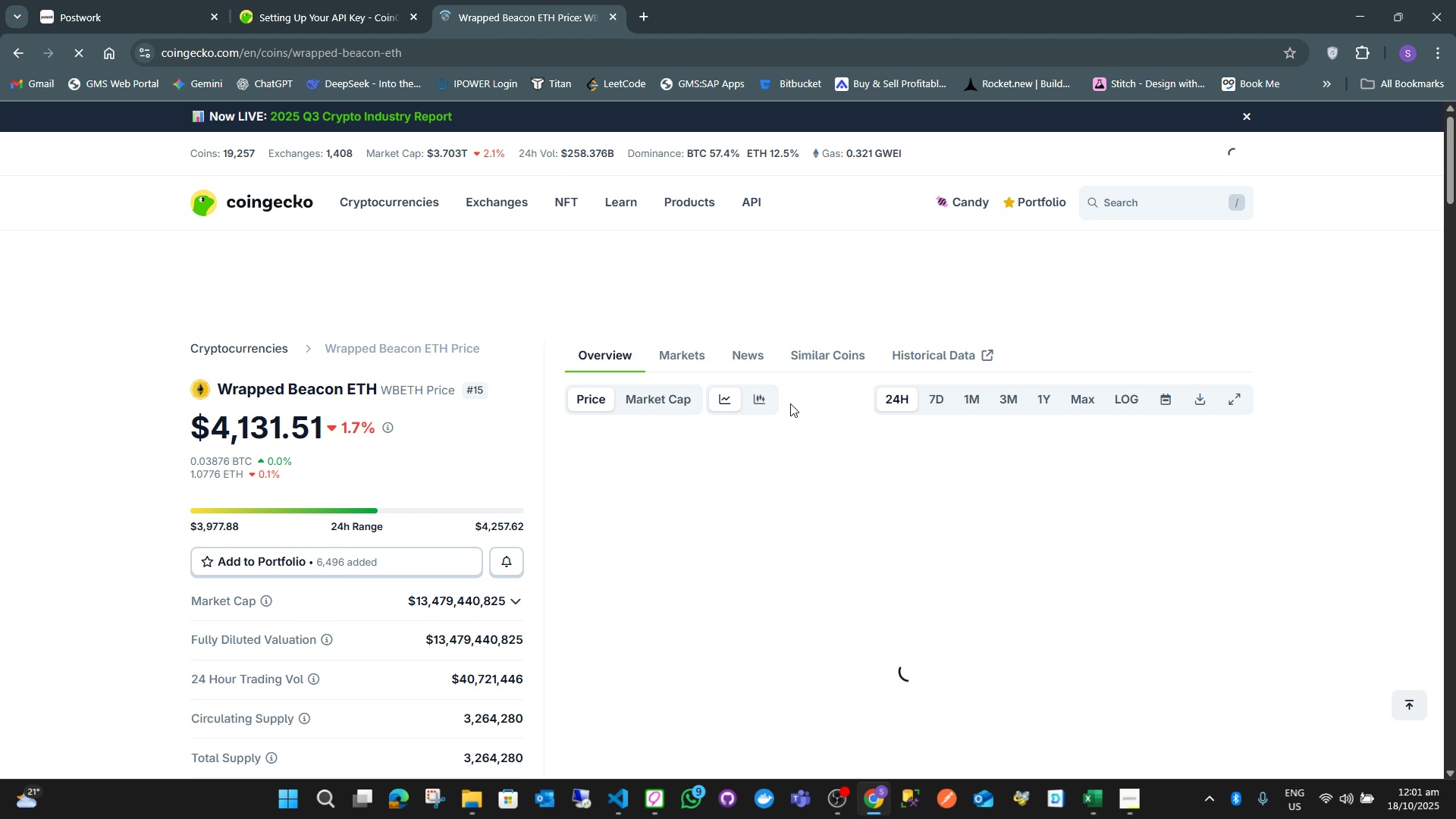 
wait(9.81)
 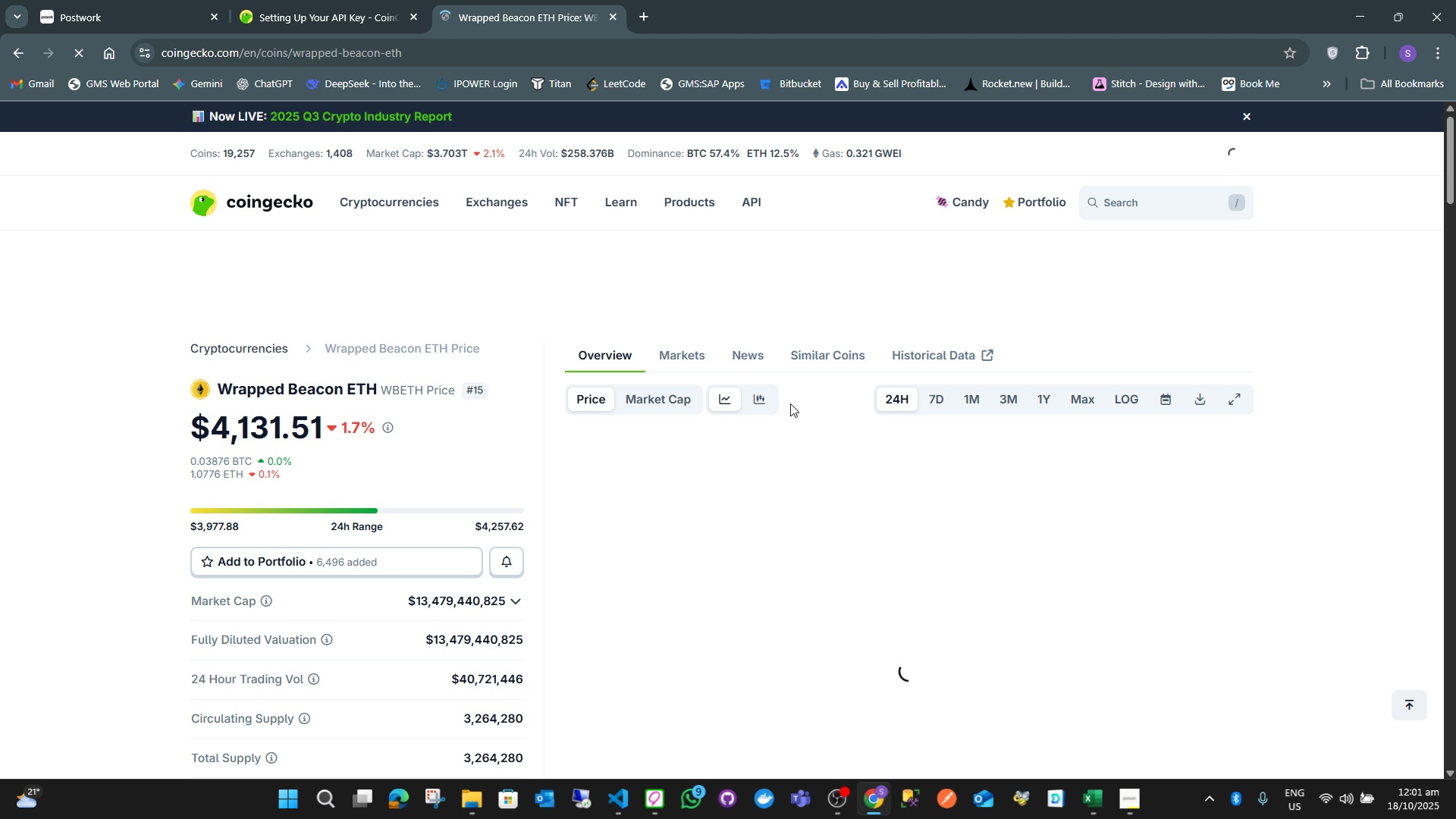 
scroll: coordinate [1030, 519], scroll_direction: down, amount: 5.0
 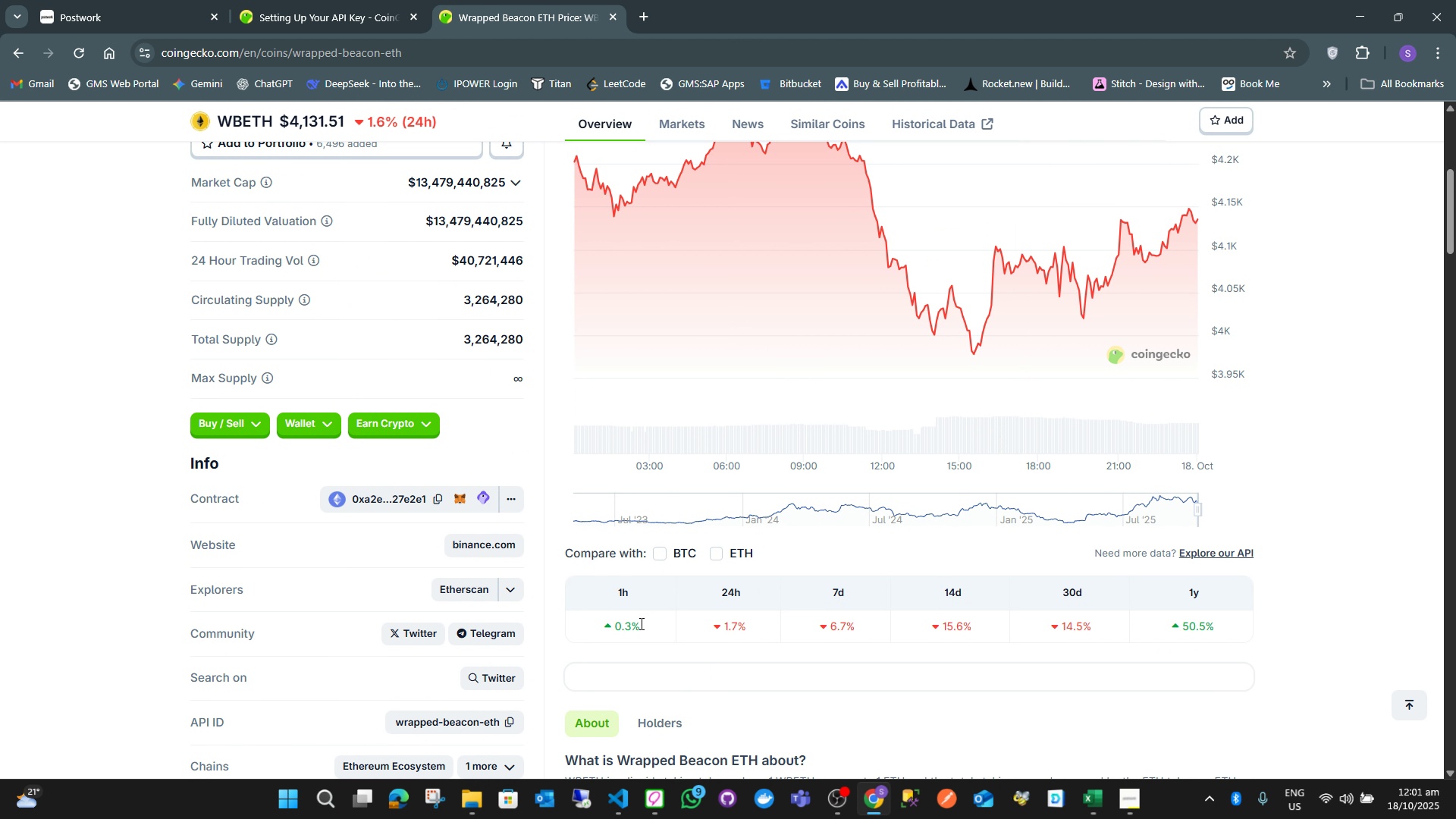 
key(Alt+AltLeft)
 